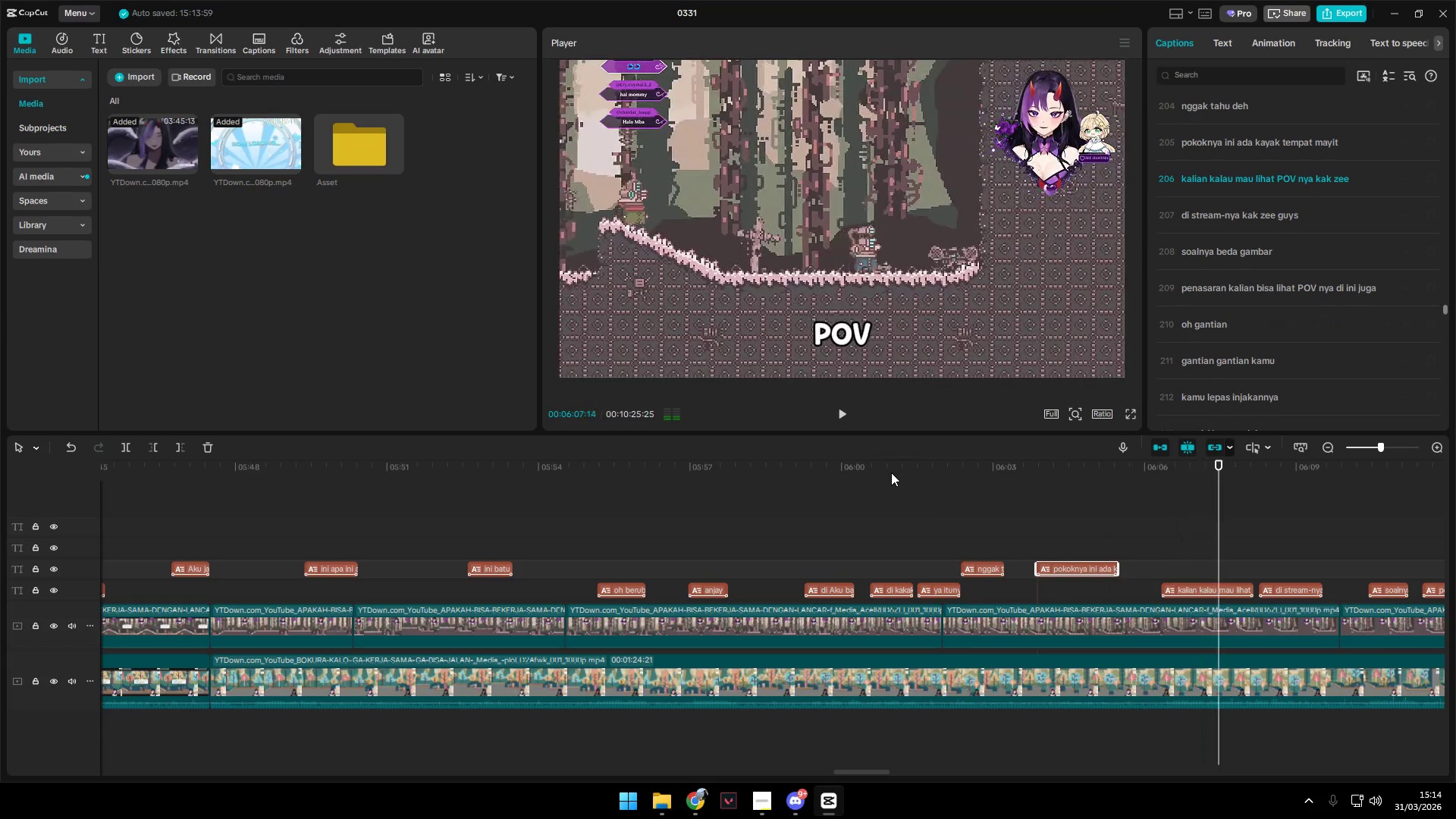 
key(Space)
 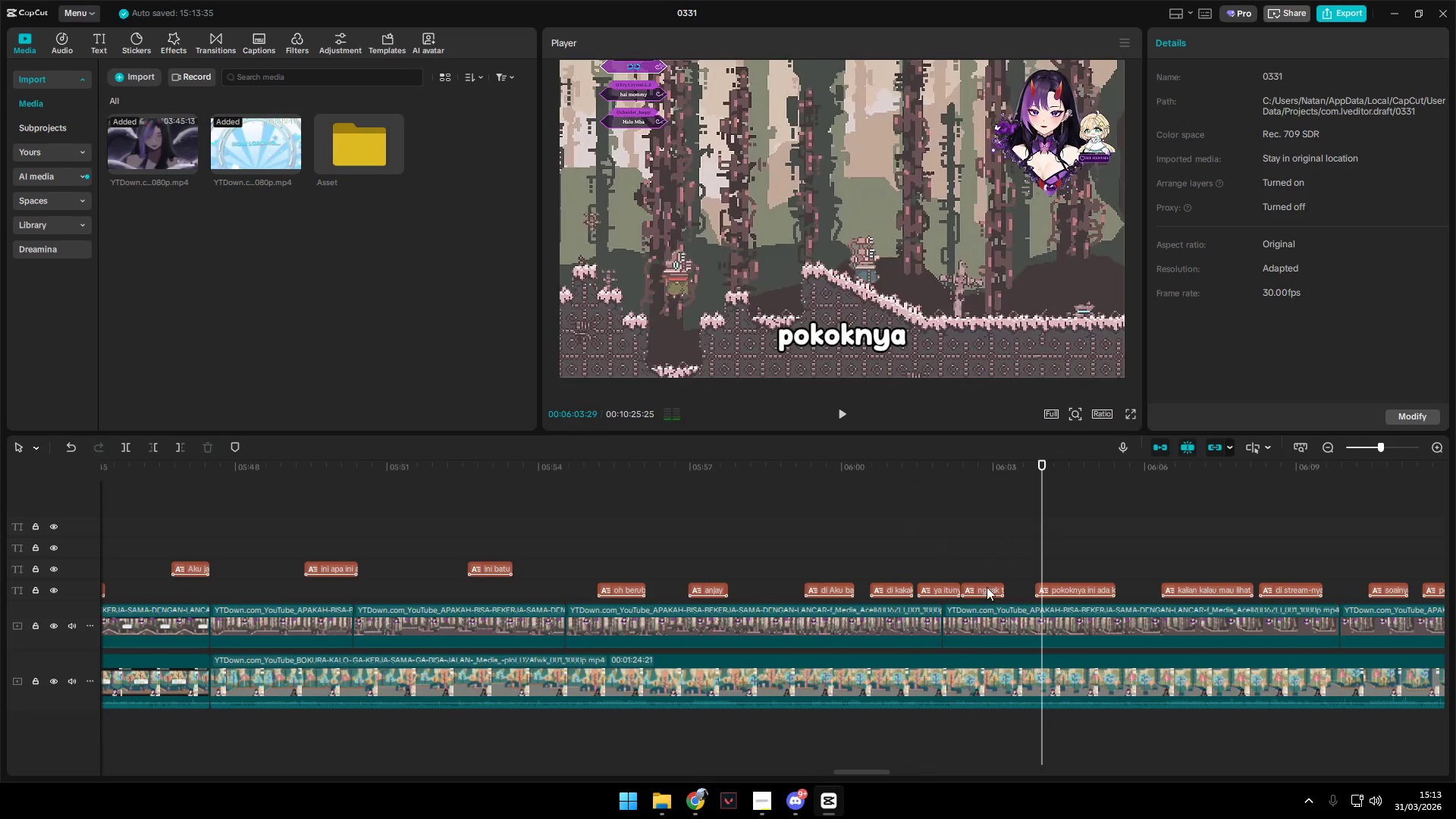 
left_click_drag(start_coordinate=[988, 588], to_coordinate=[990, 574])
 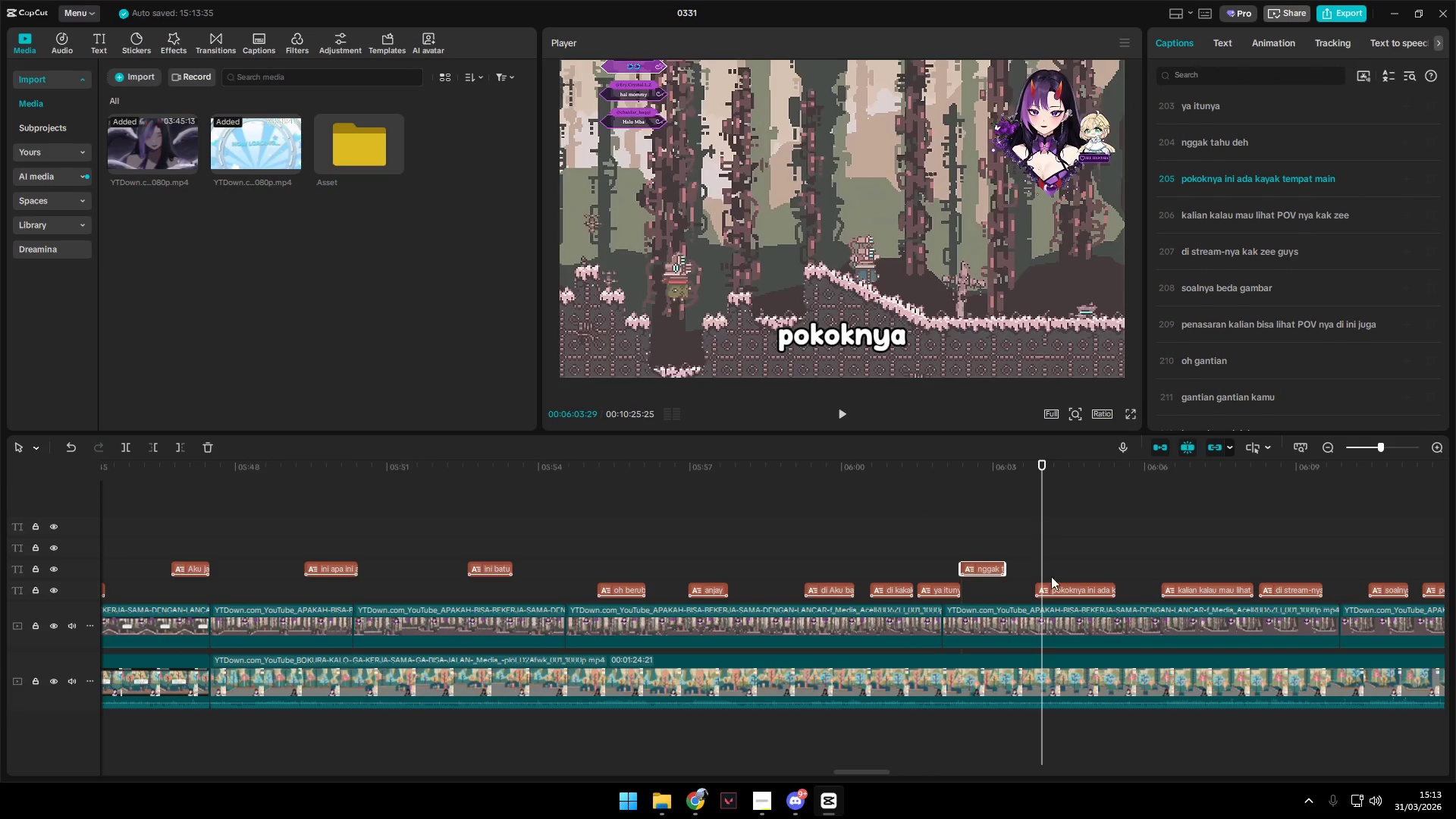 
key(Space)
 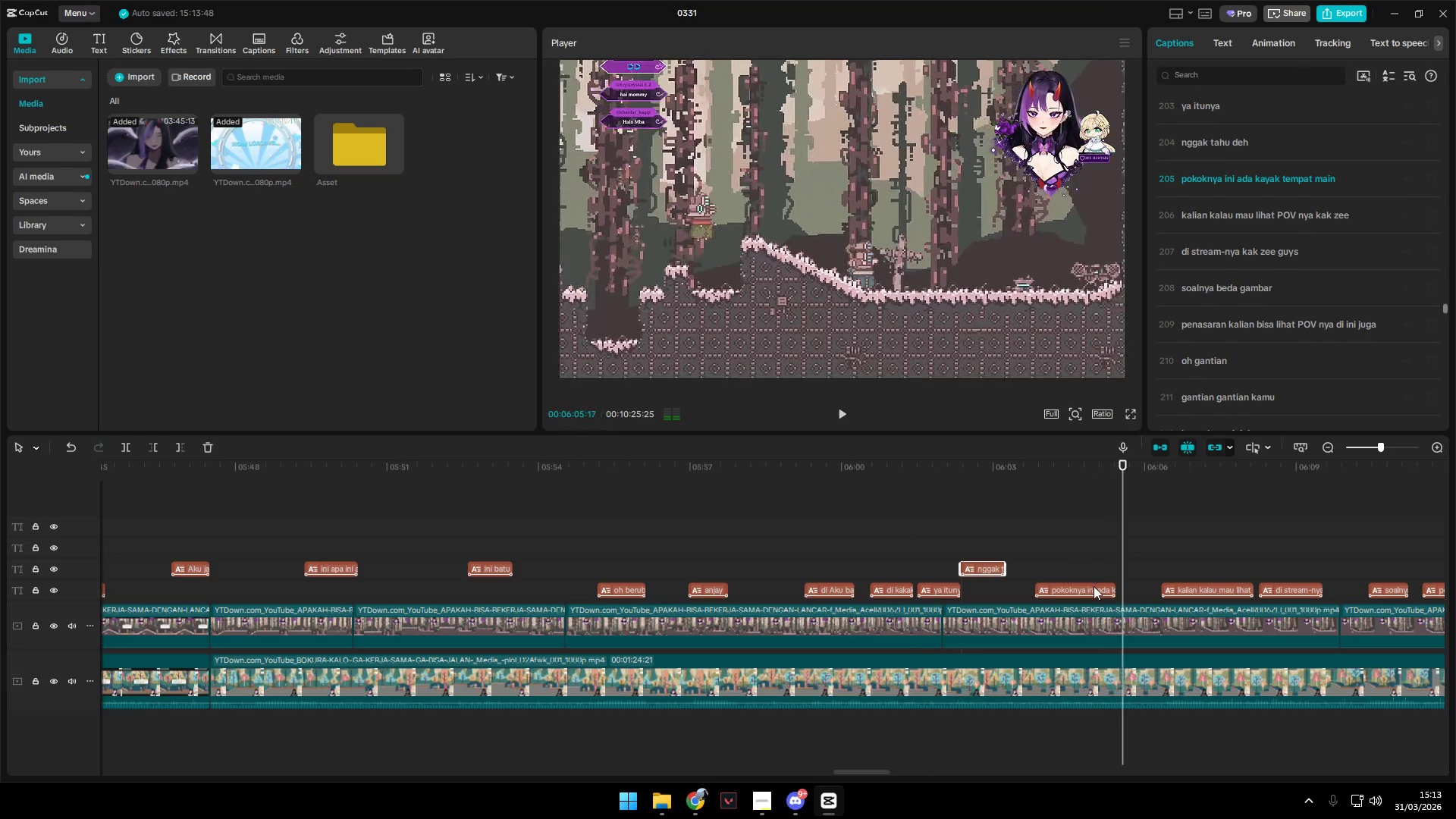 
key(Space)
 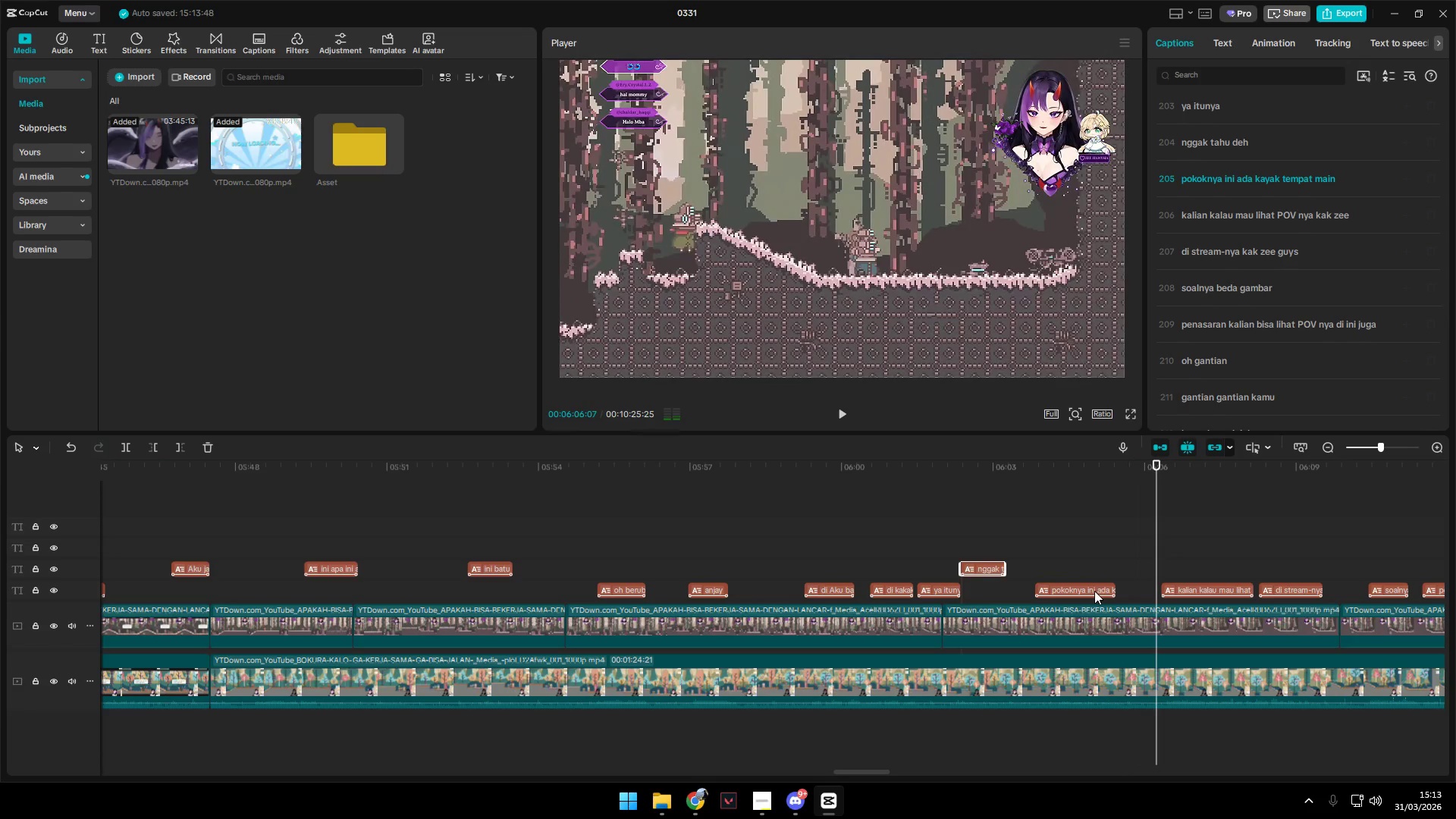 
left_click_drag(start_coordinate=[1094, 591], to_coordinate=[1096, 573])
 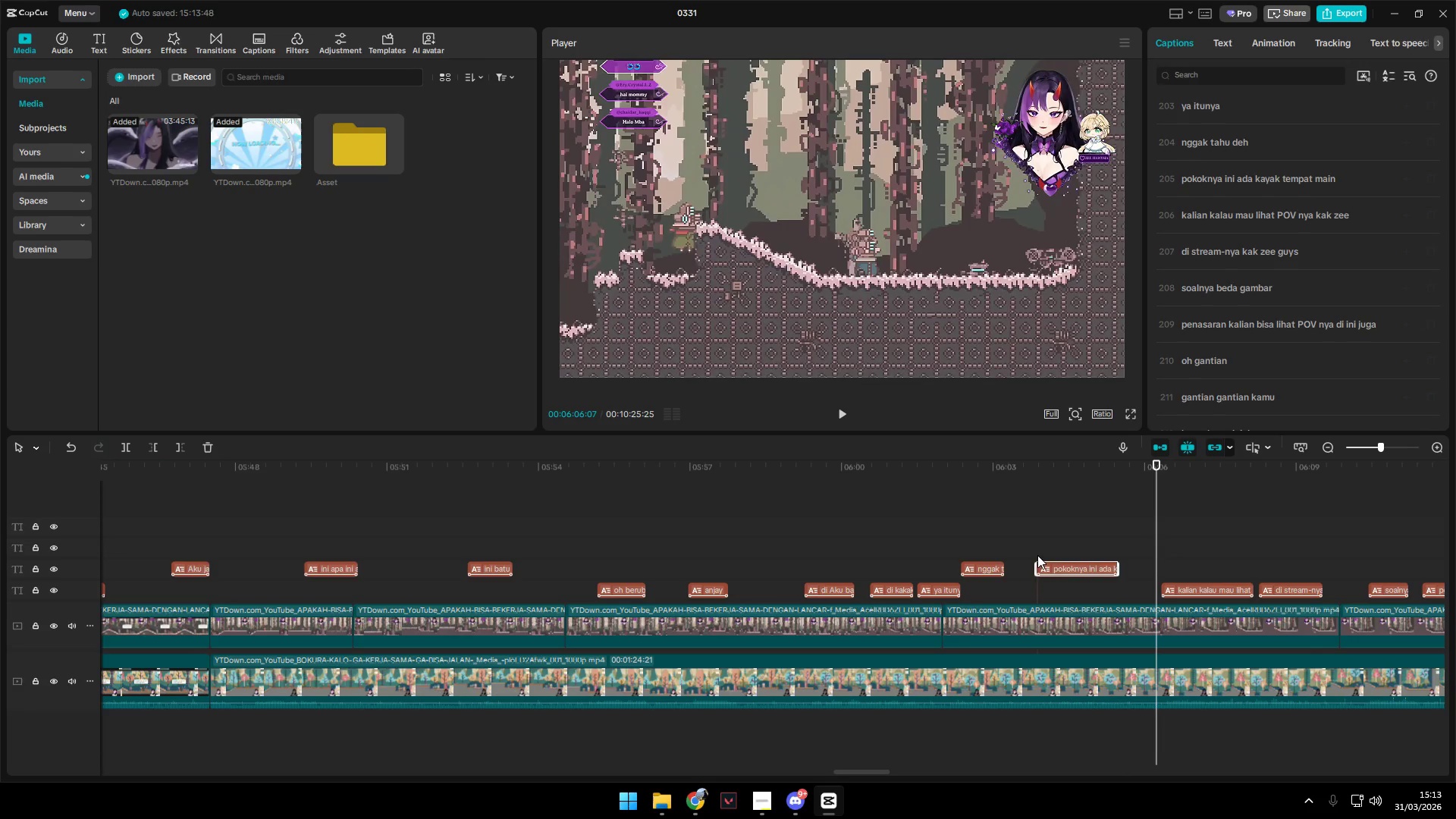 
left_click([1032, 551])
 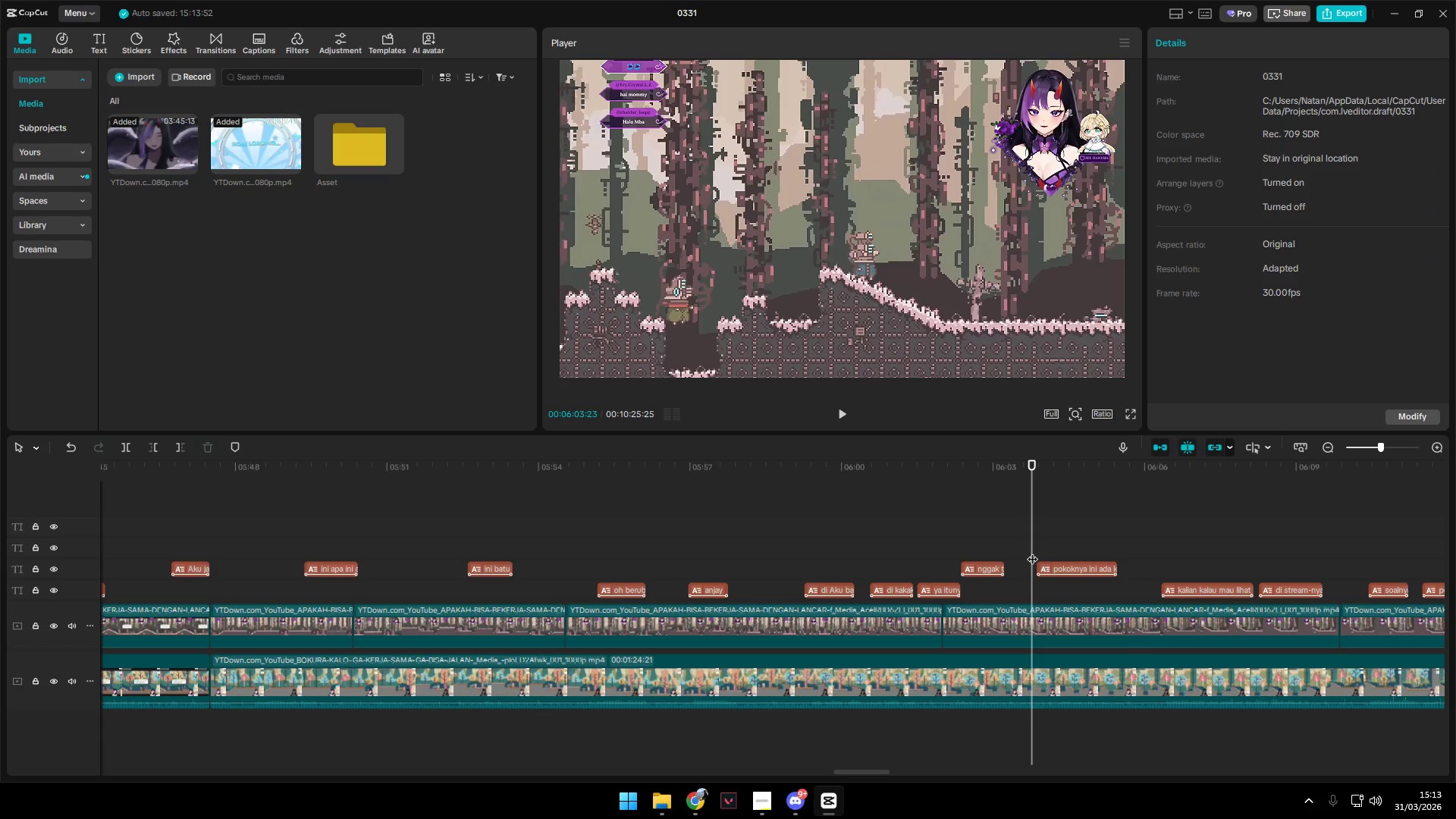 
key(Space)
 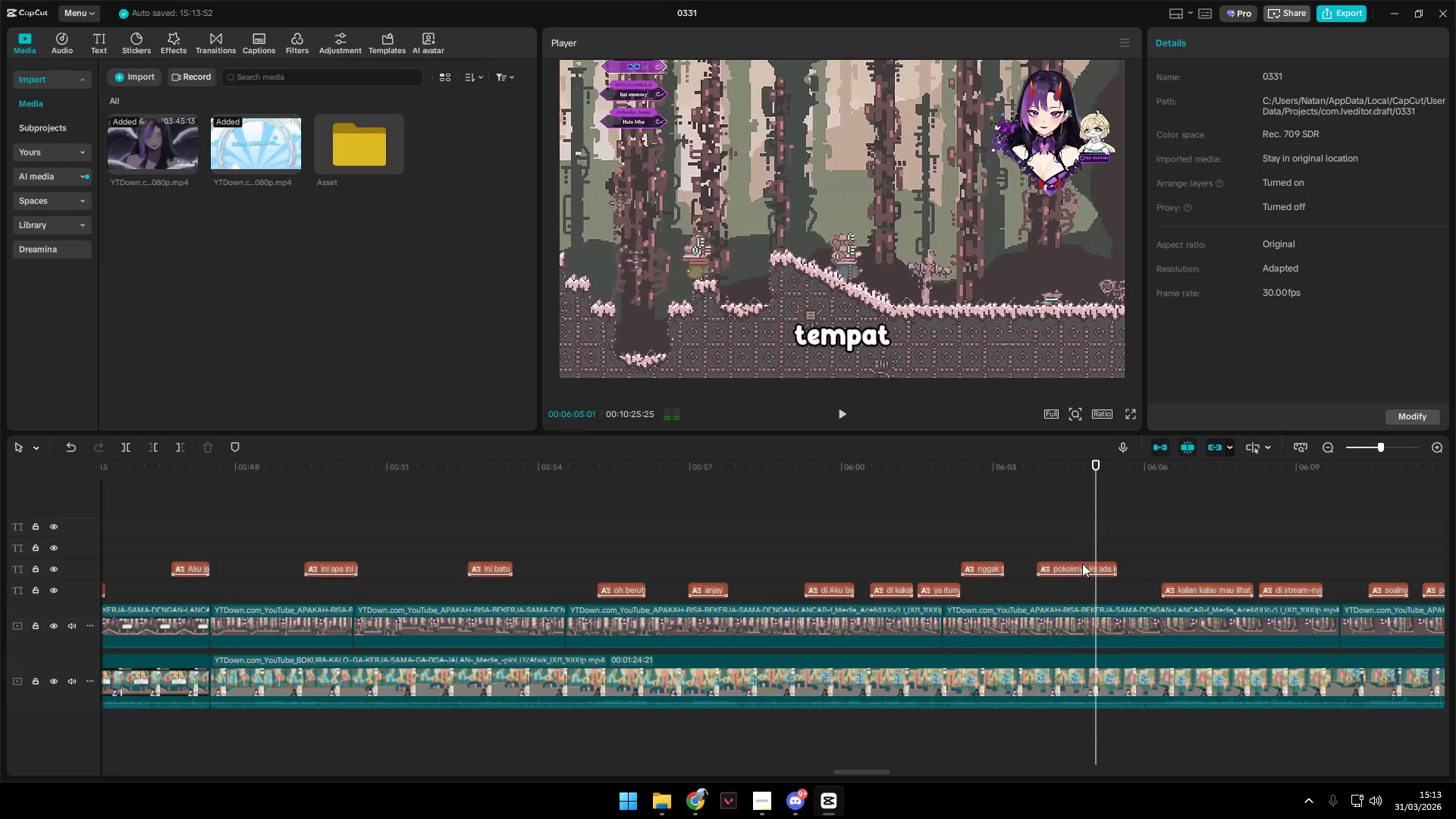 
left_click([1080, 562])
 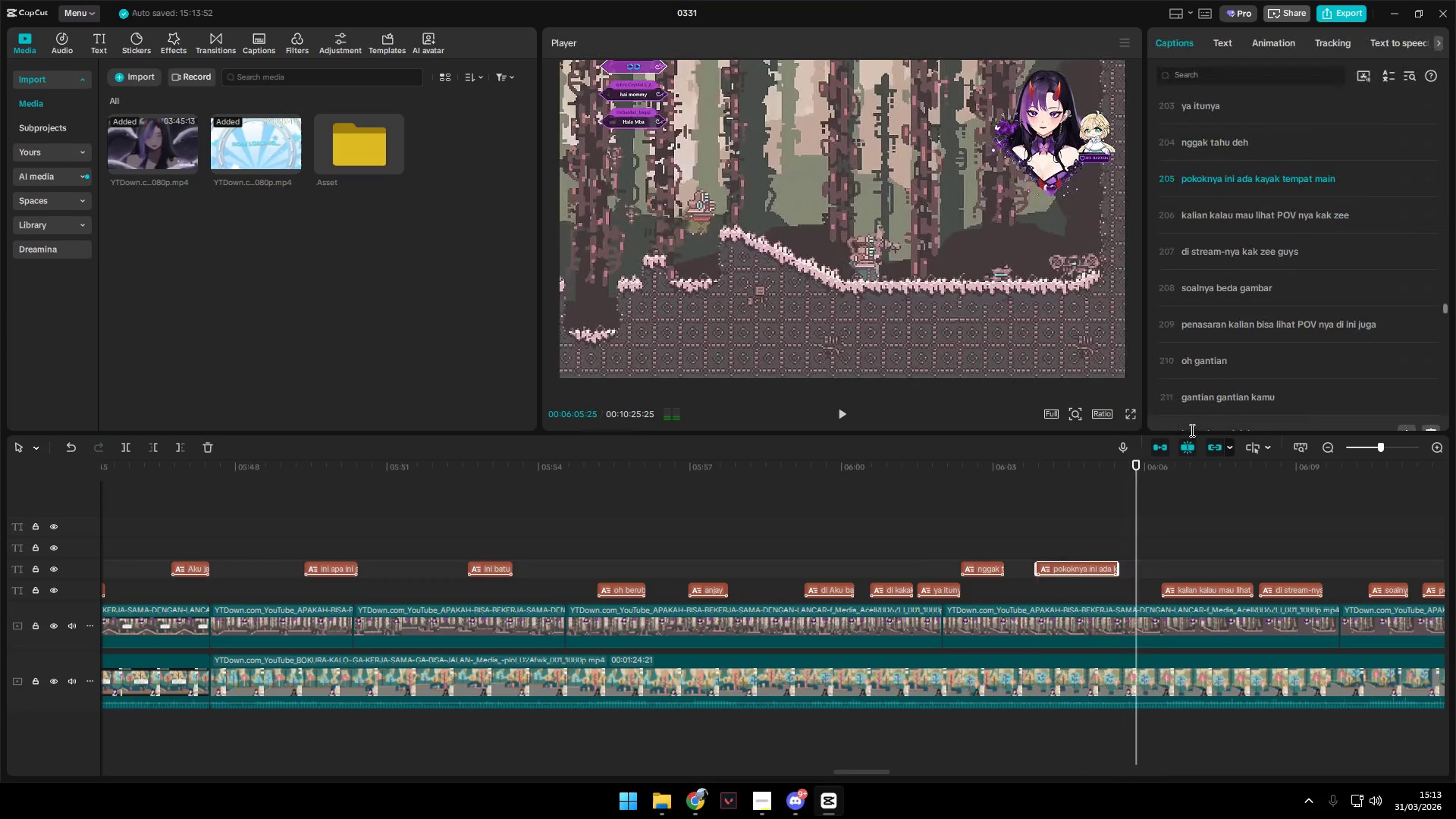 
key(Space)
 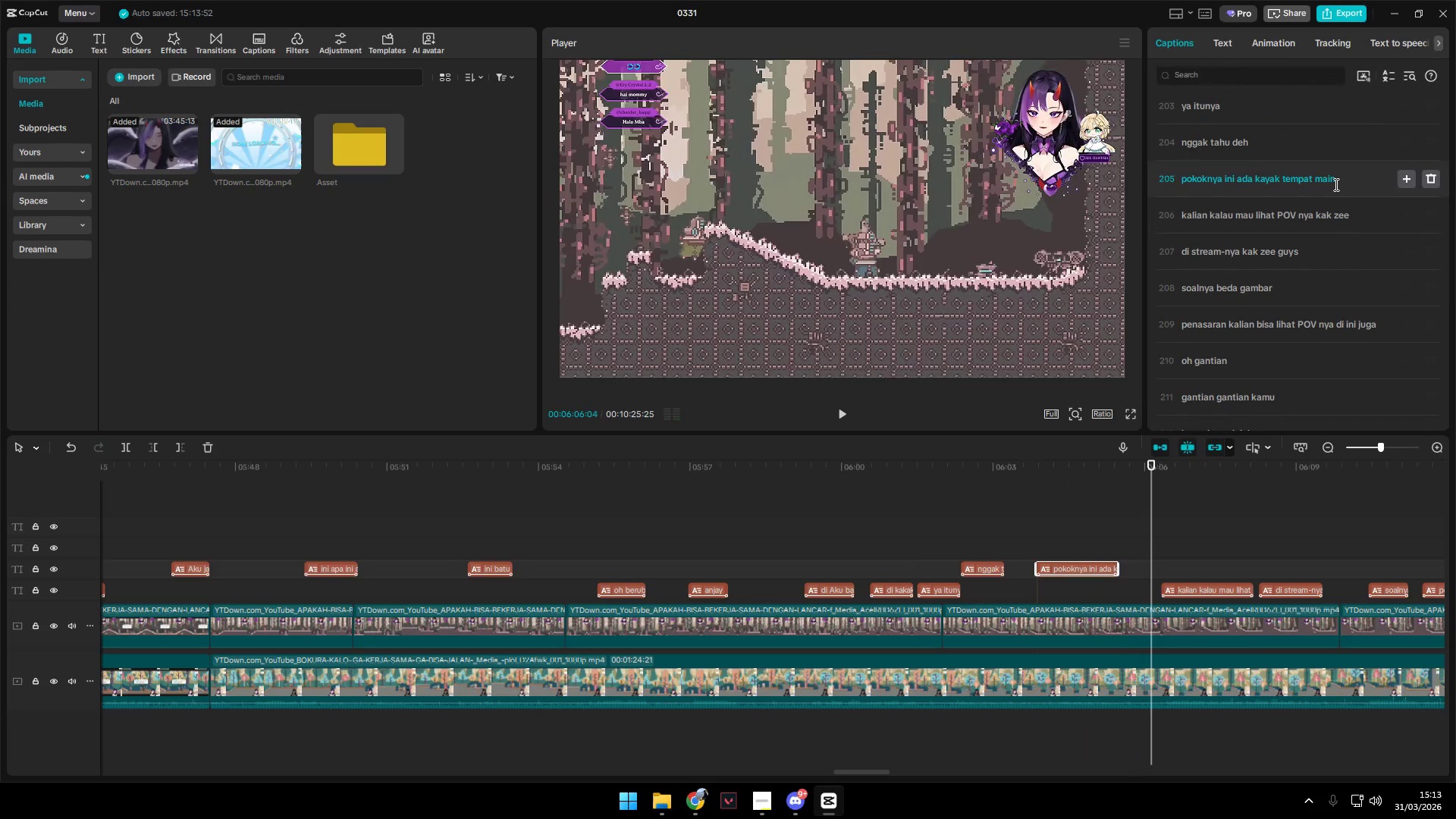 
left_click([1333, 182])
 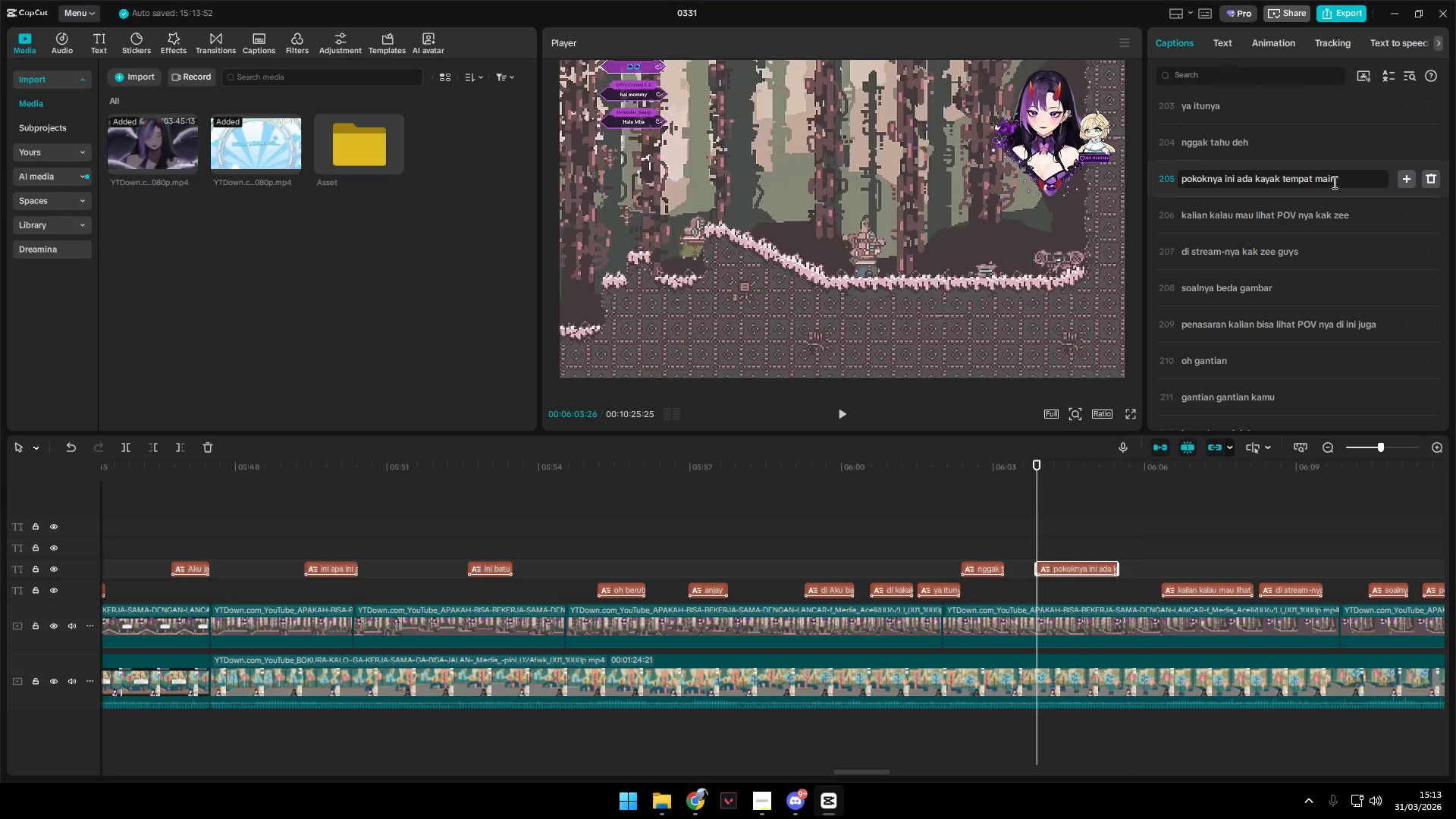 
key(Backspace)
key(Backspace)
type(yit)
 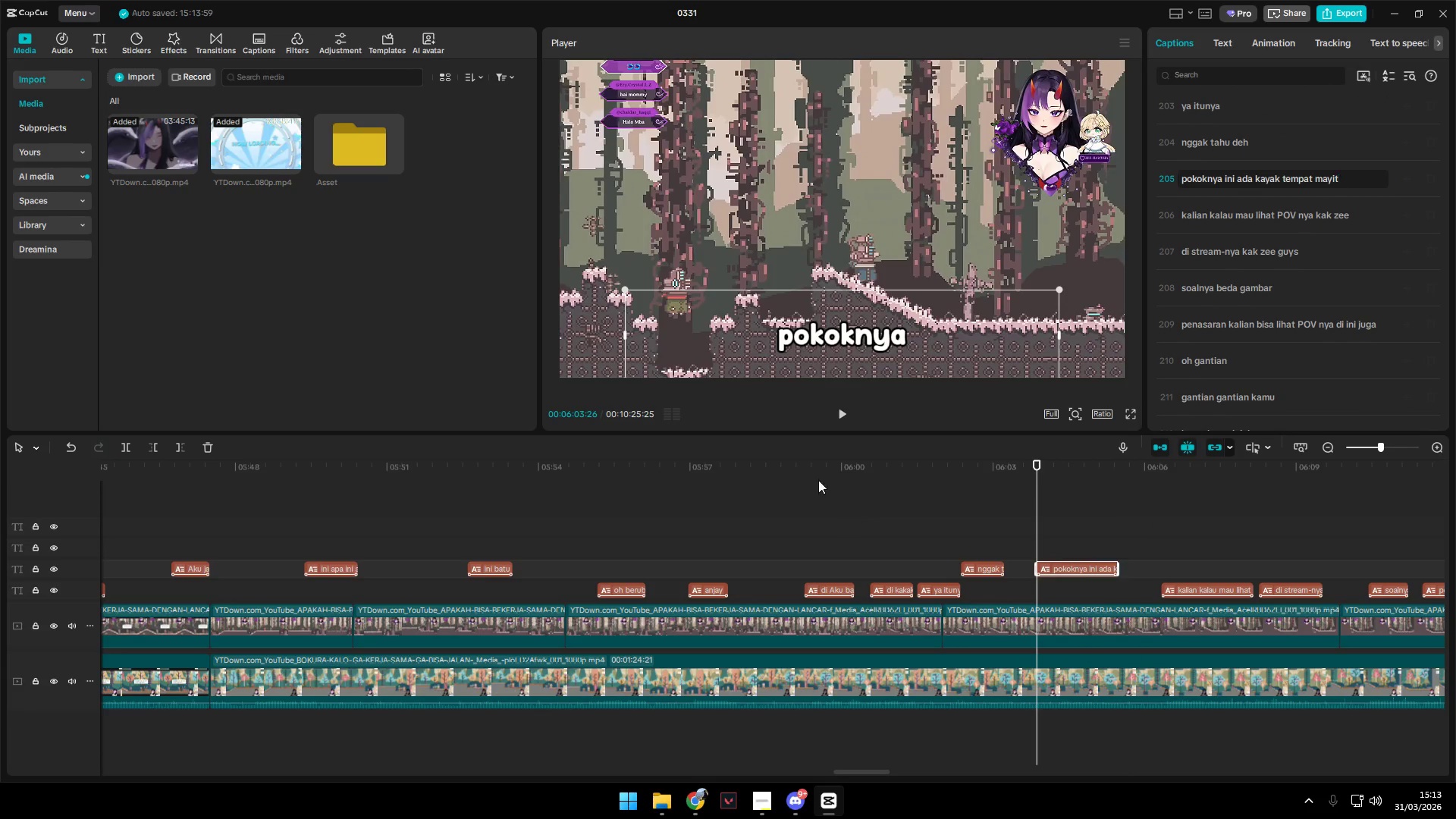 
left_click([830, 401])
 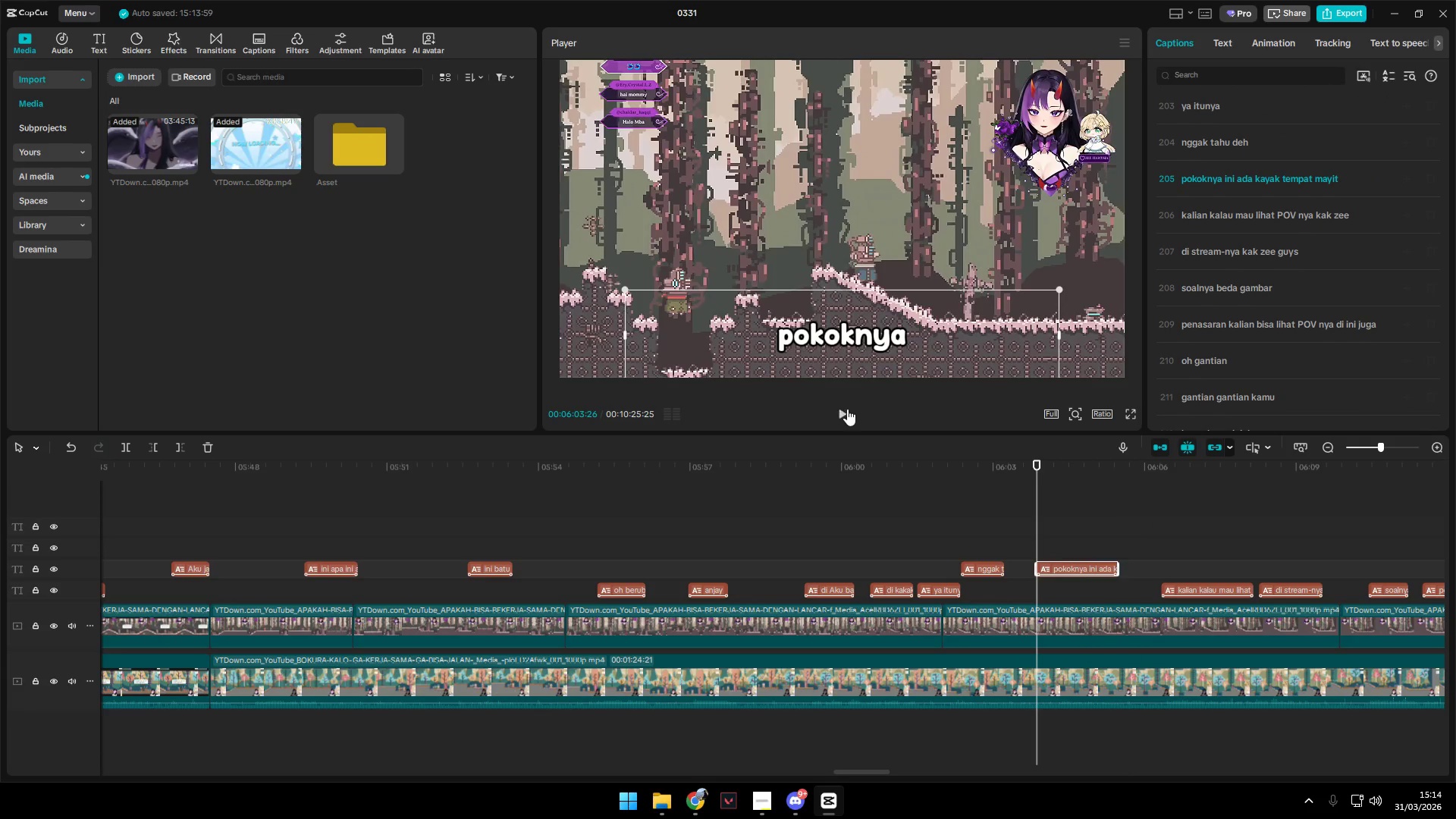 
left_click([841, 409])
 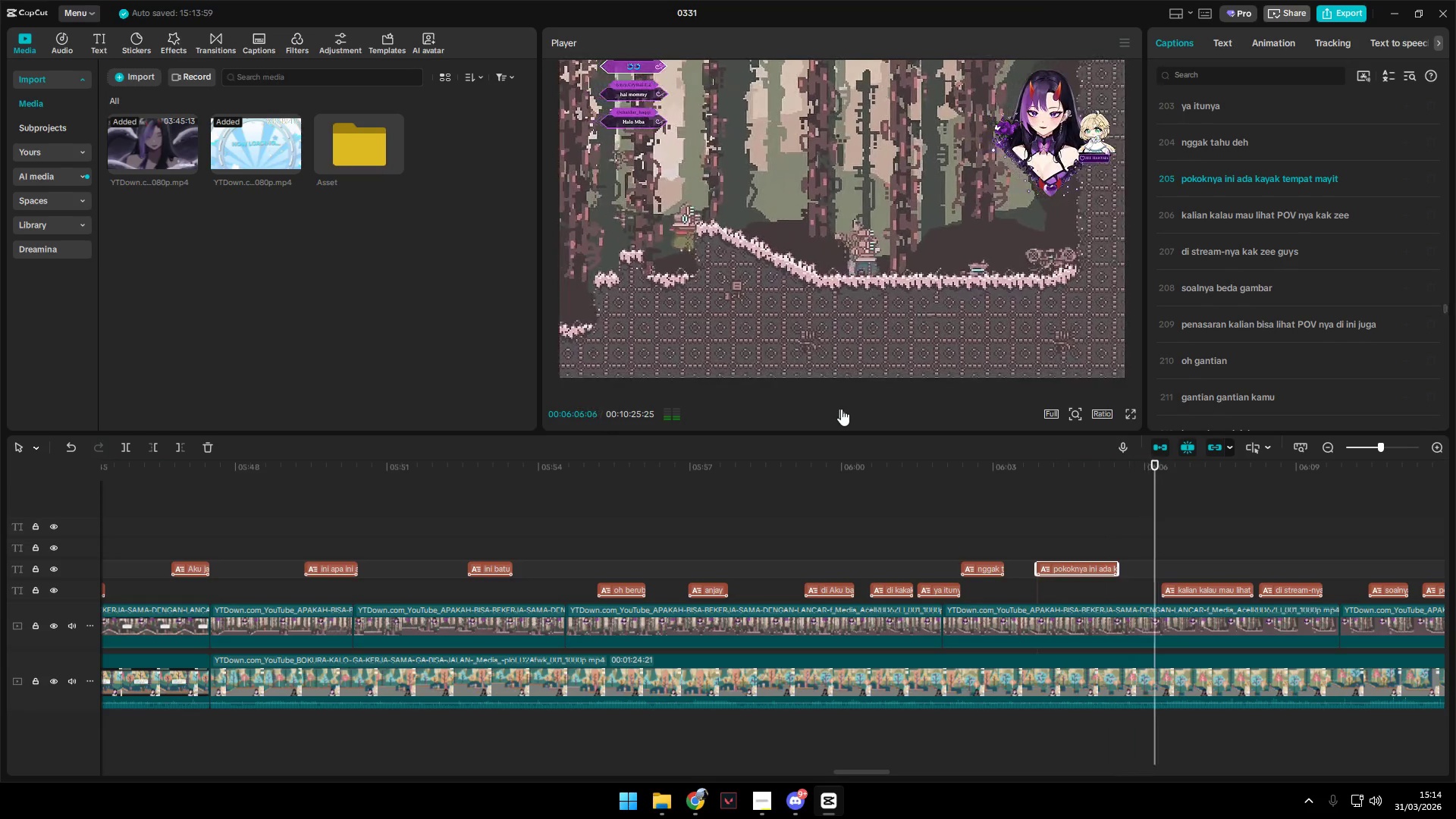 
hold_key(key=AltLeft, duration=1.5)
scroll: coordinate [942, 525], scroll_direction: down, amount: 5.0
 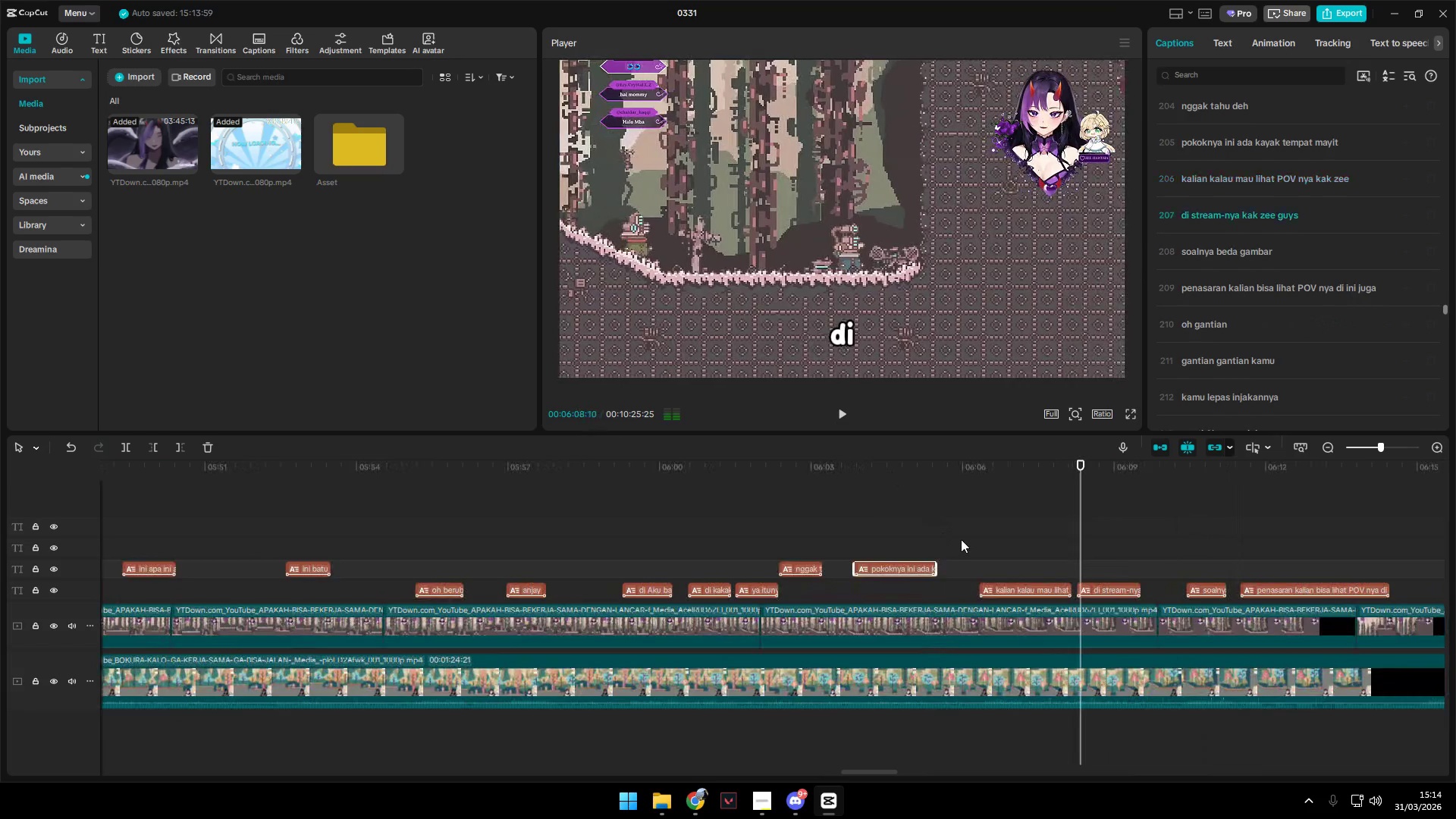 
hold_key(key=AltLeft, duration=1.52)
scroll: coordinate [961, 539], scroll_direction: down, amount: 3.0
 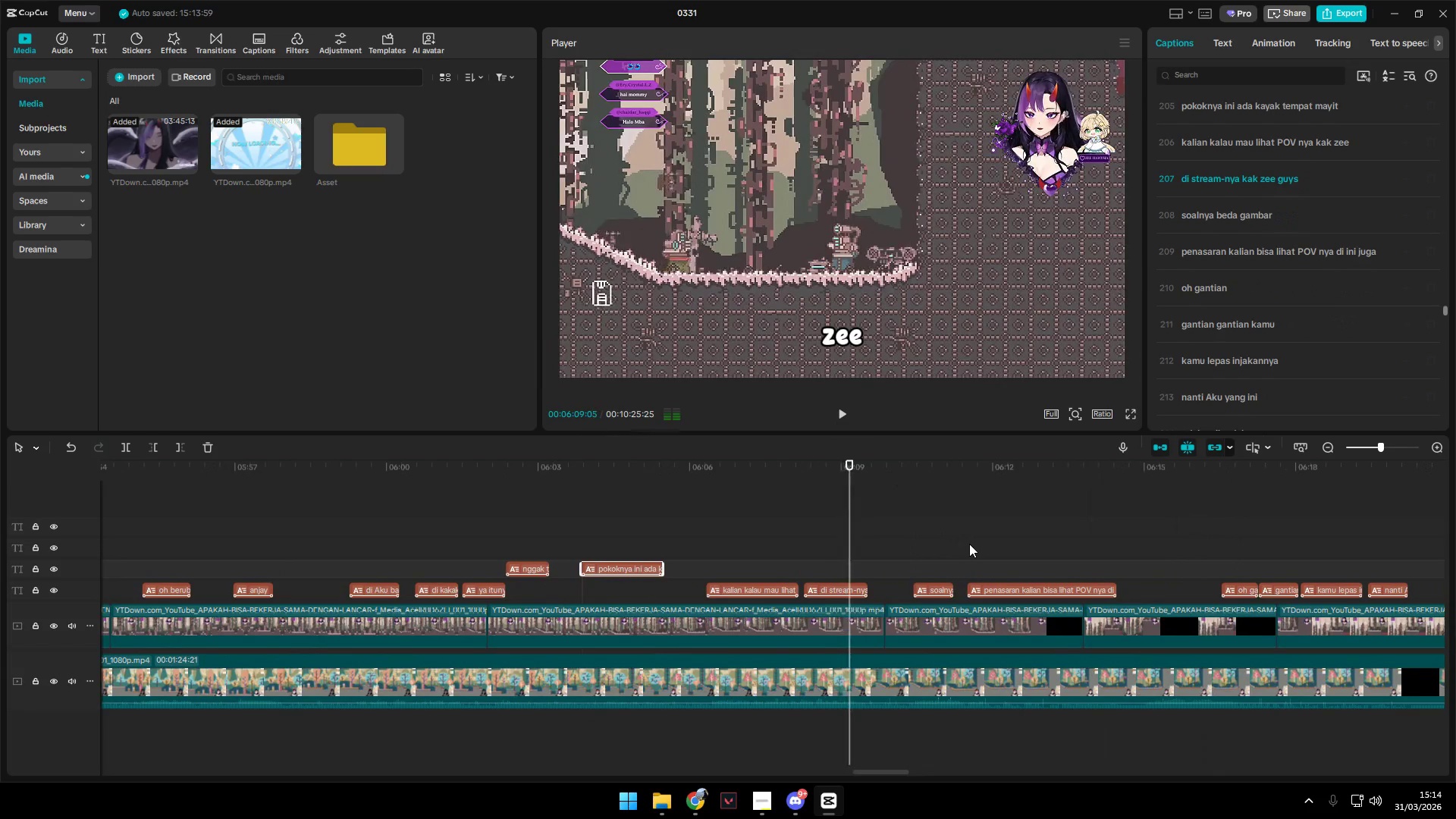 
hold_key(key=AltLeft, duration=1.51)
 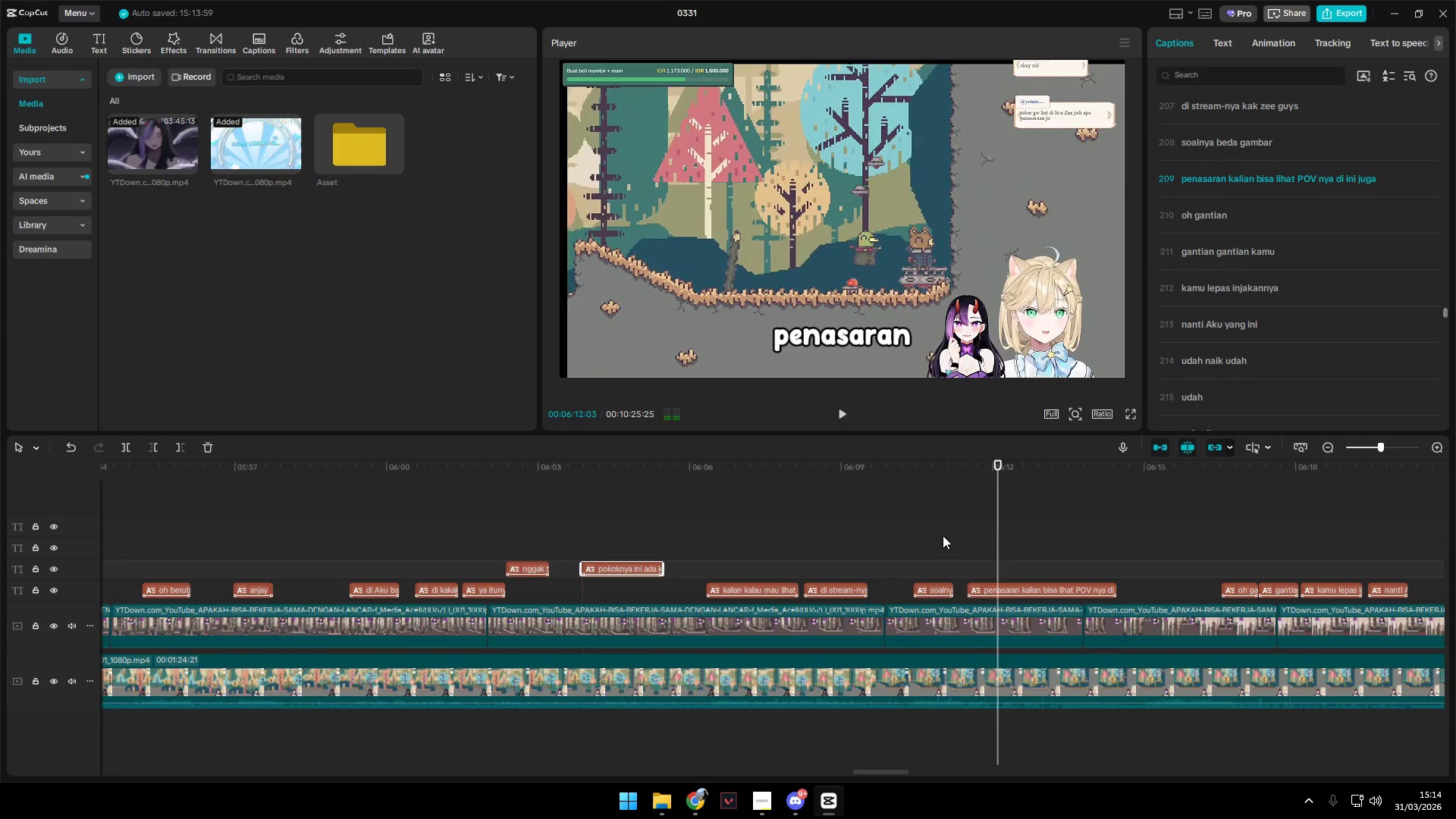 
hold_key(key=AltLeft, duration=1.52)
scroll: coordinate [943, 535], scroll_direction: down, amount: 1.0
 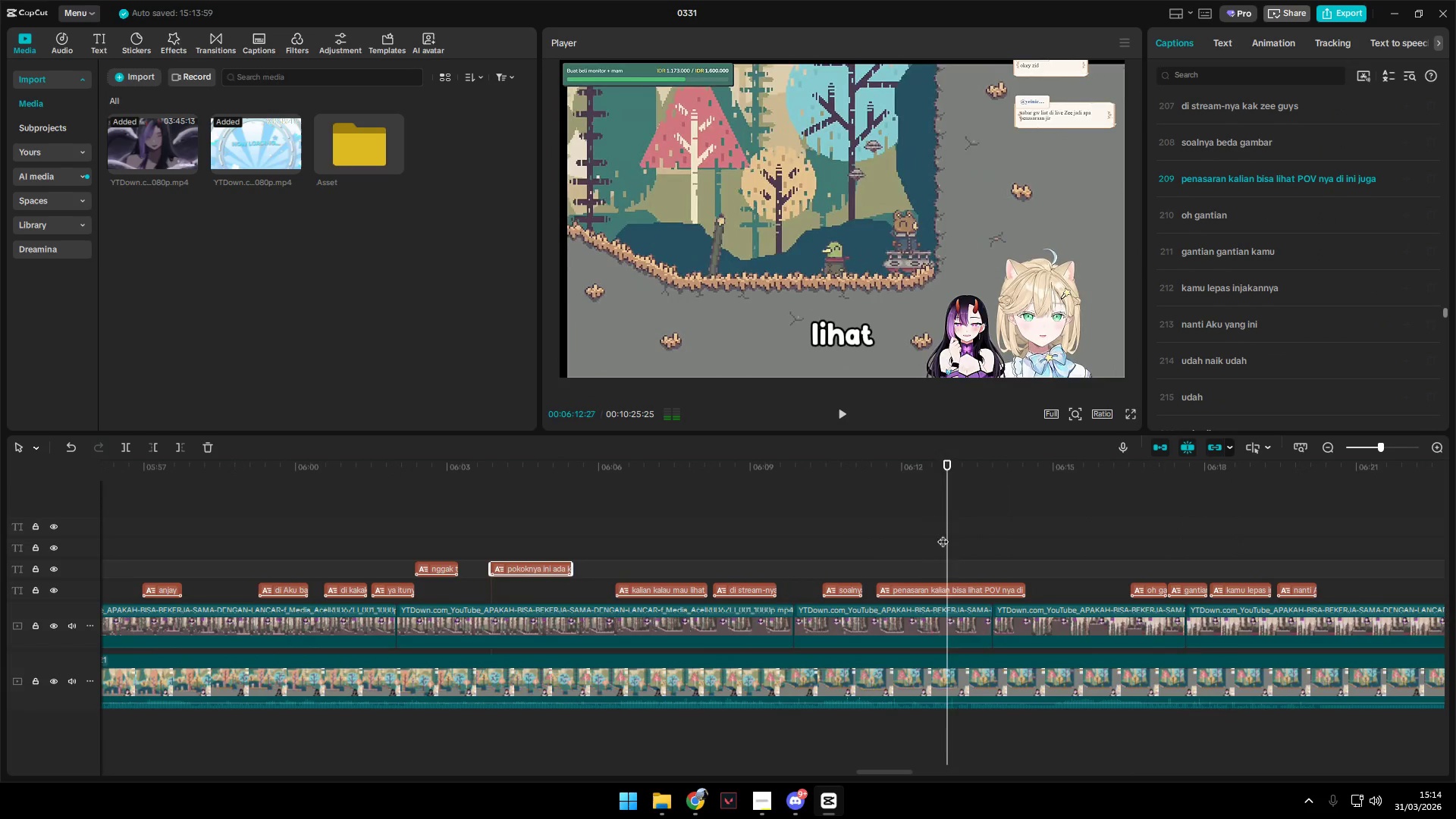 
hold_key(key=AltLeft, duration=1.51)
scroll: coordinate [943, 534], scroll_direction: down, amount: 1.0
 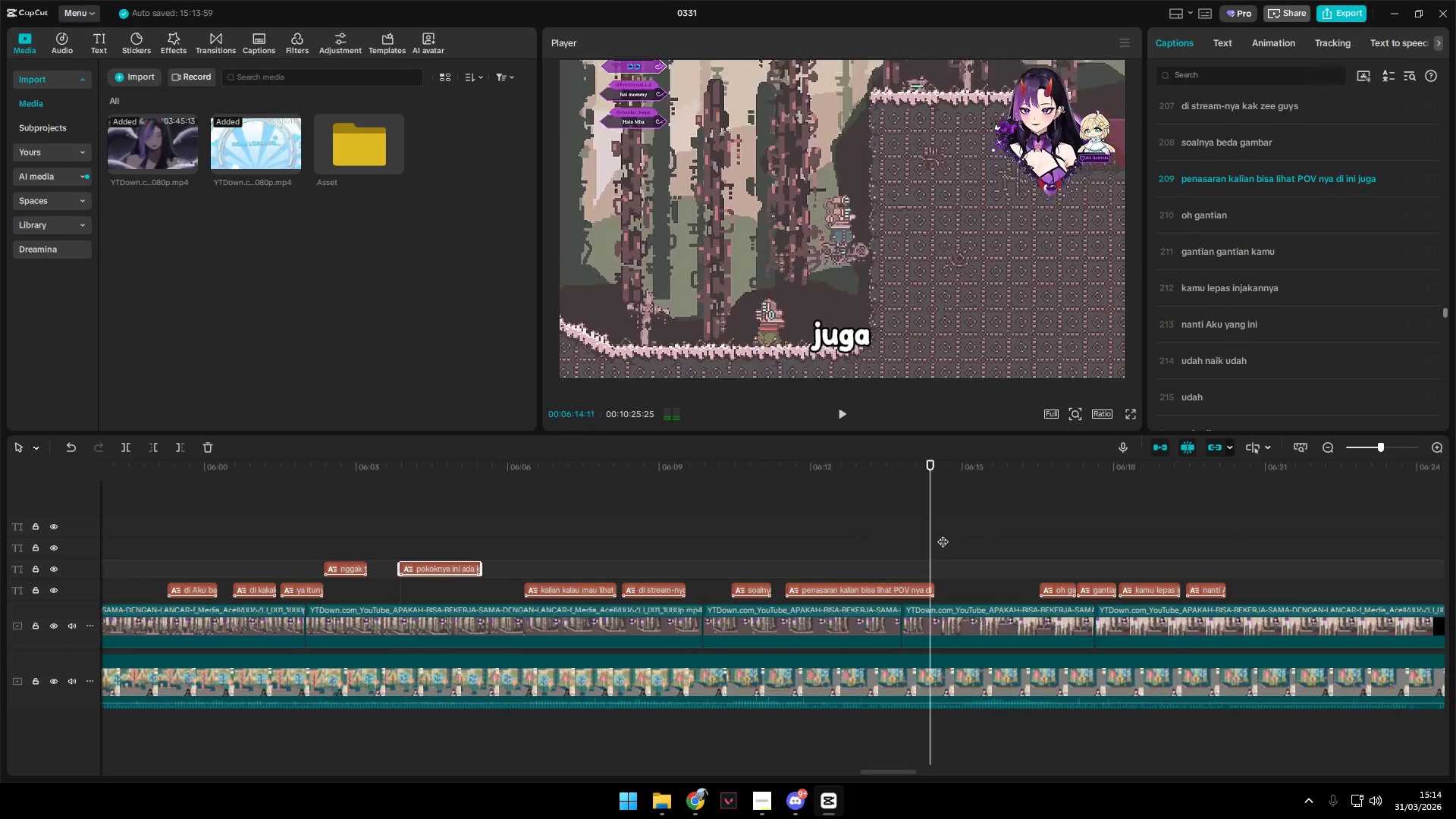 
hold_key(key=AltLeft, duration=0.36)
 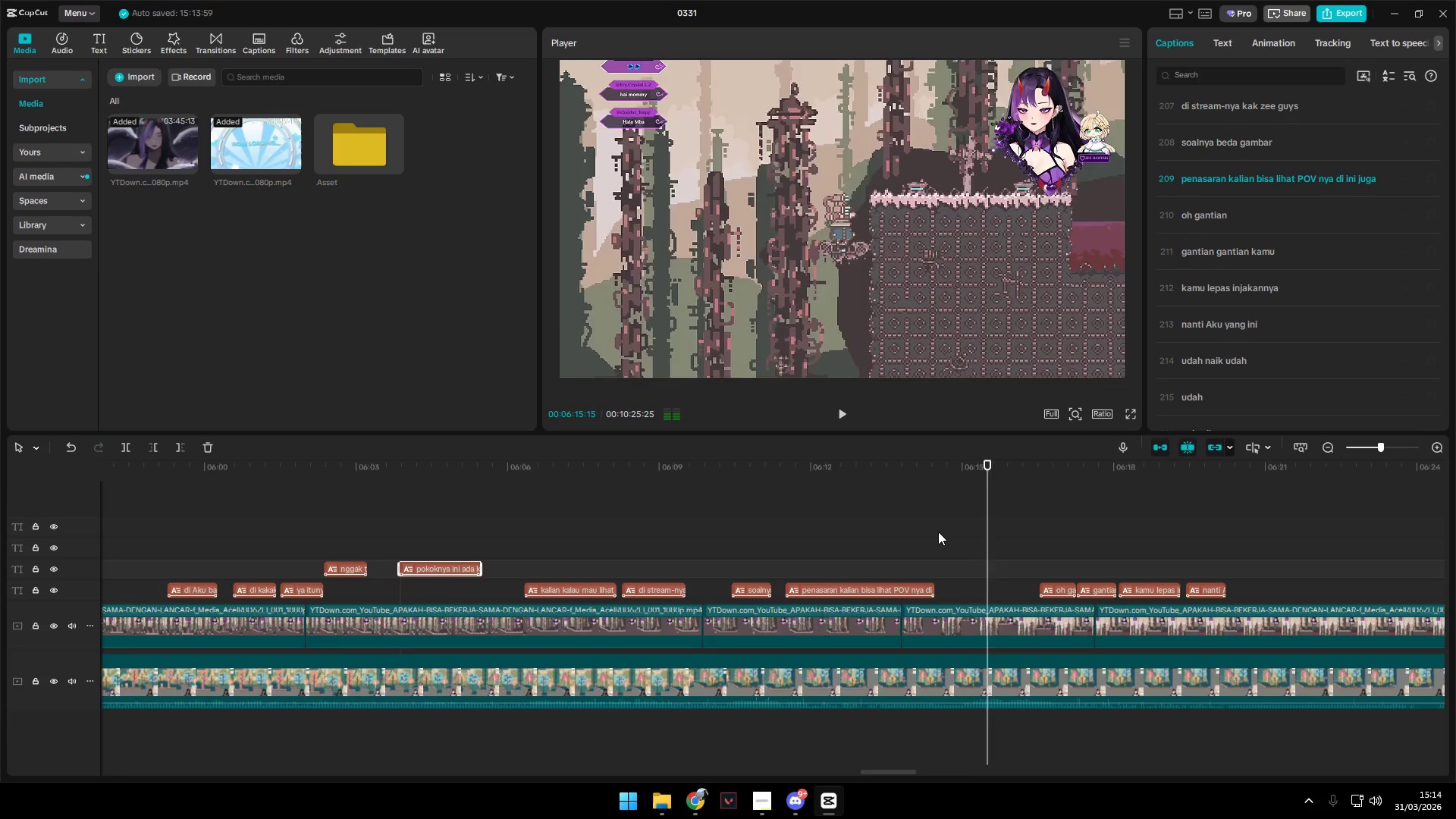 
hold_key(key=AltLeft, duration=17.53)
left_click([1040, 555])
 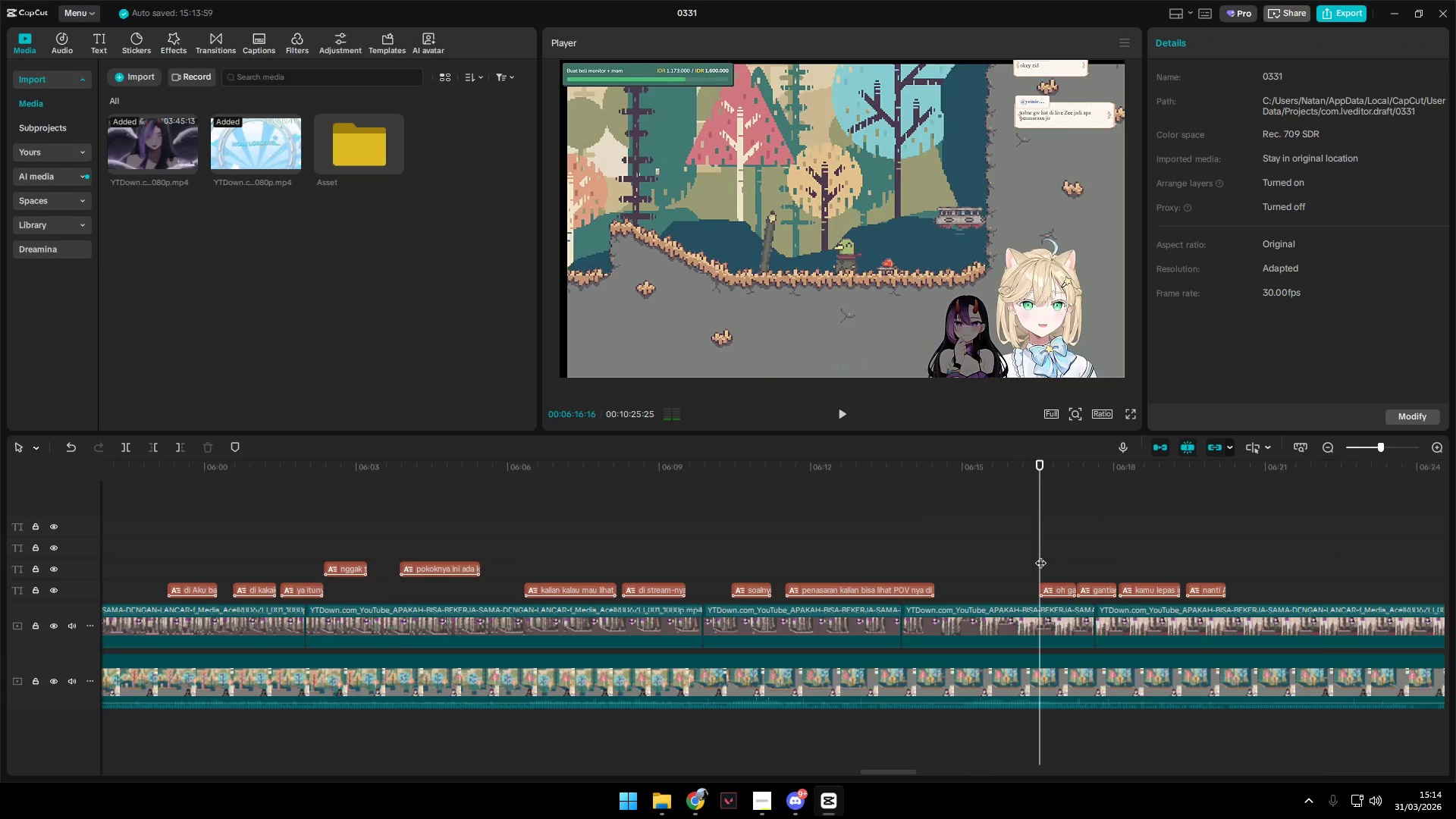 
key(Space)
 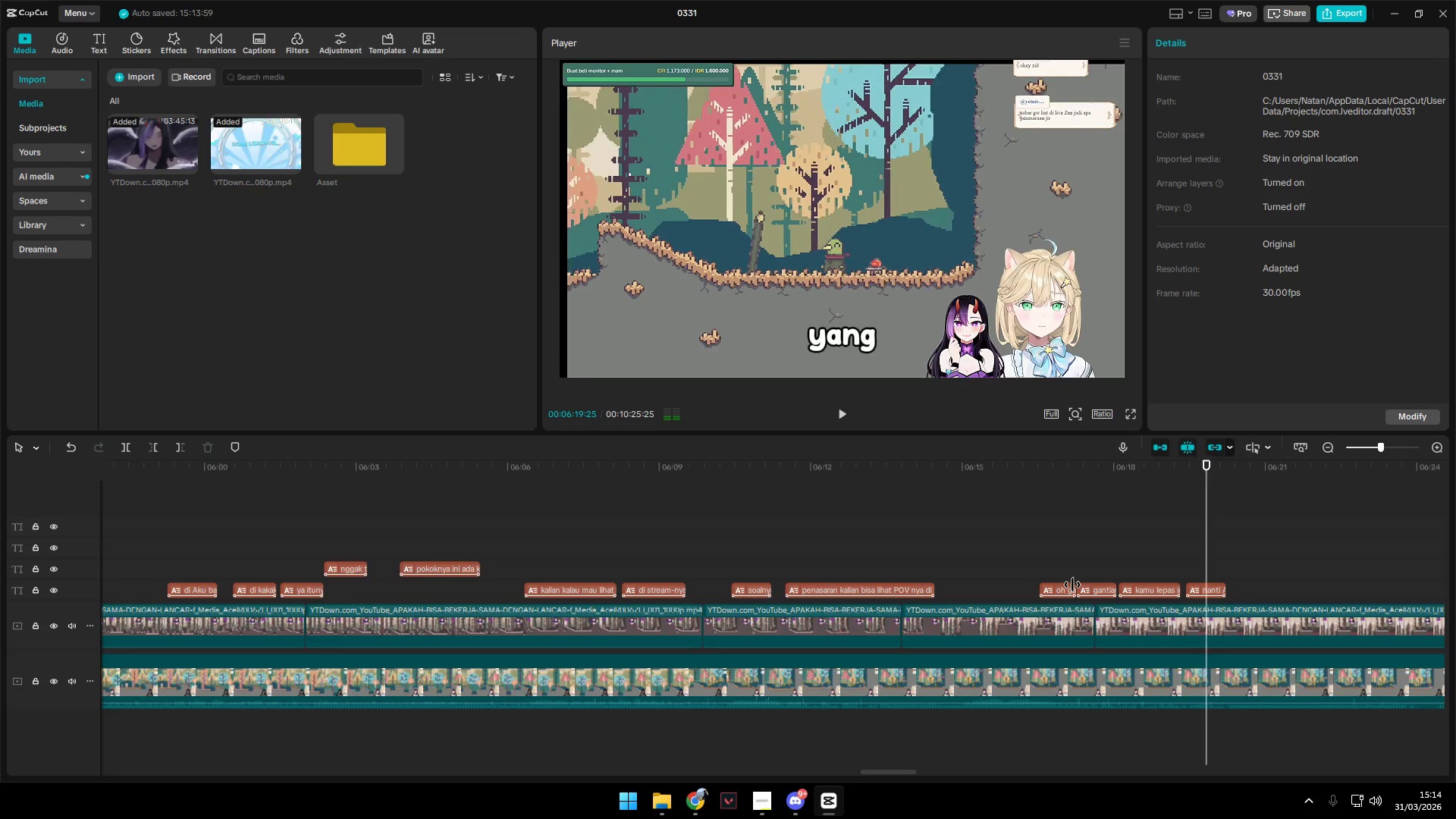 
key(Space)
 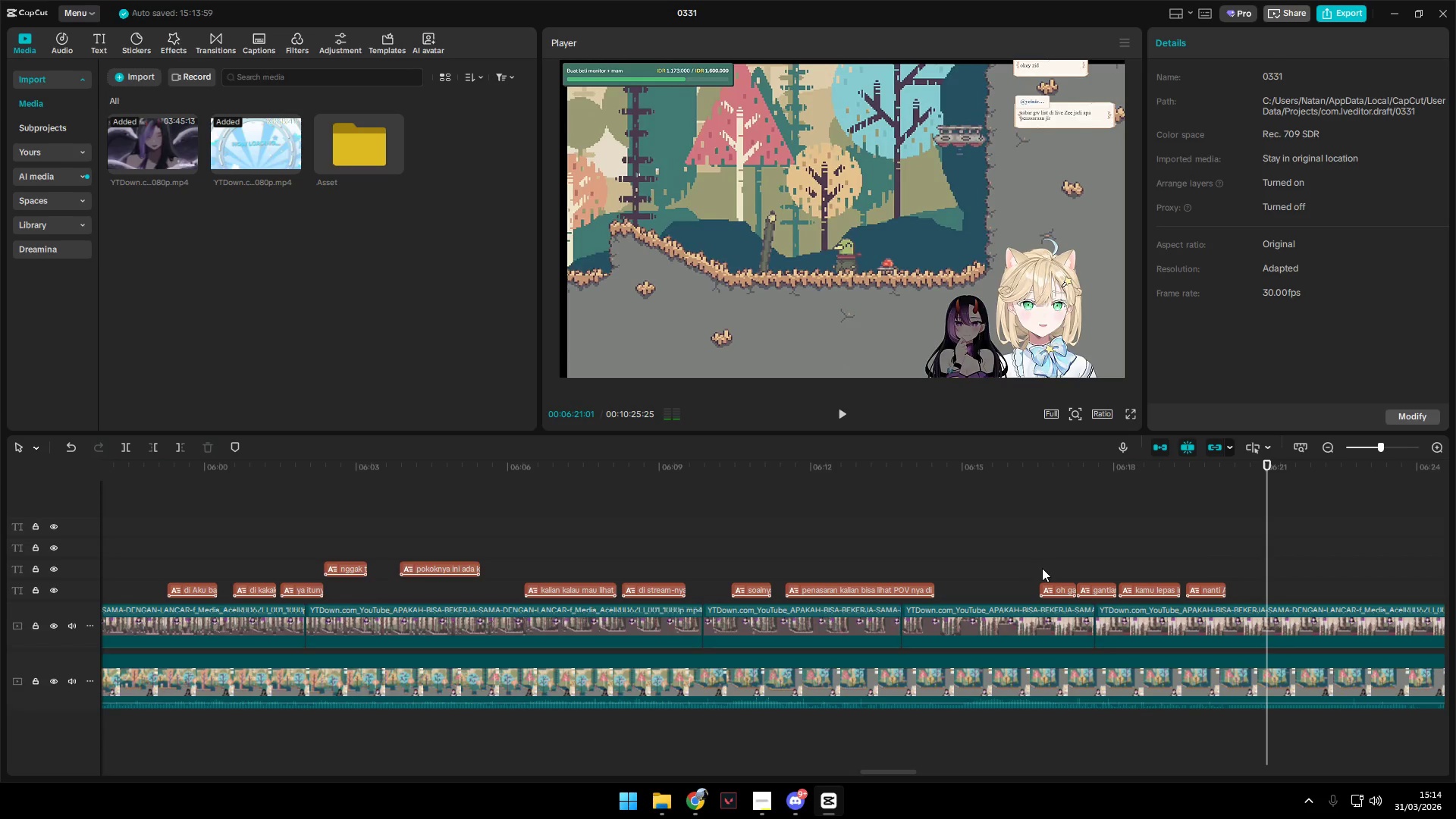 
left_click_drag(start_coordinate=[1043, 568], to_coordinate=[1223, 591])
 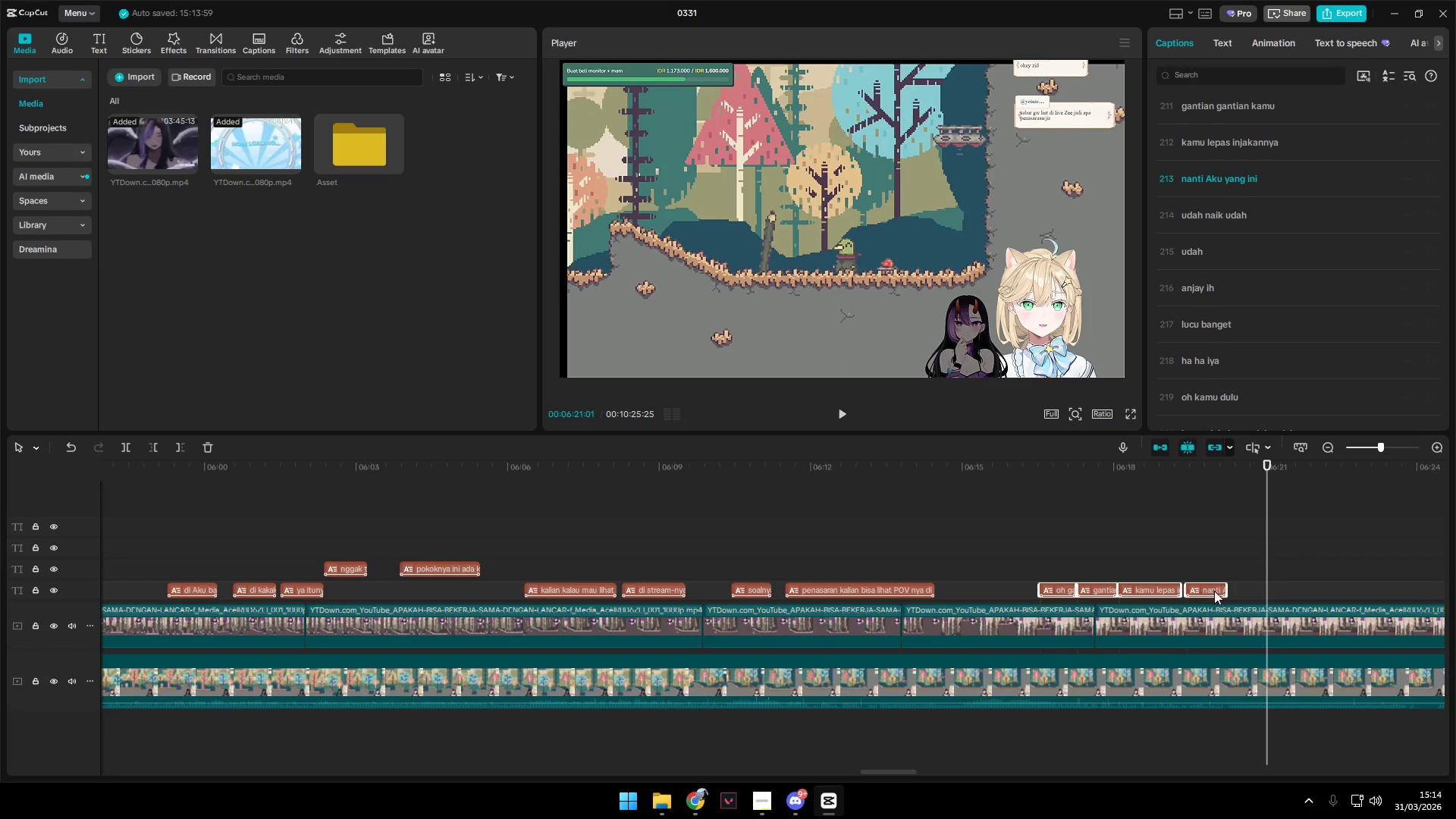 
left_click_drag(start_coordinate=[1214, 591], to_coordinate=[1216, 574])
 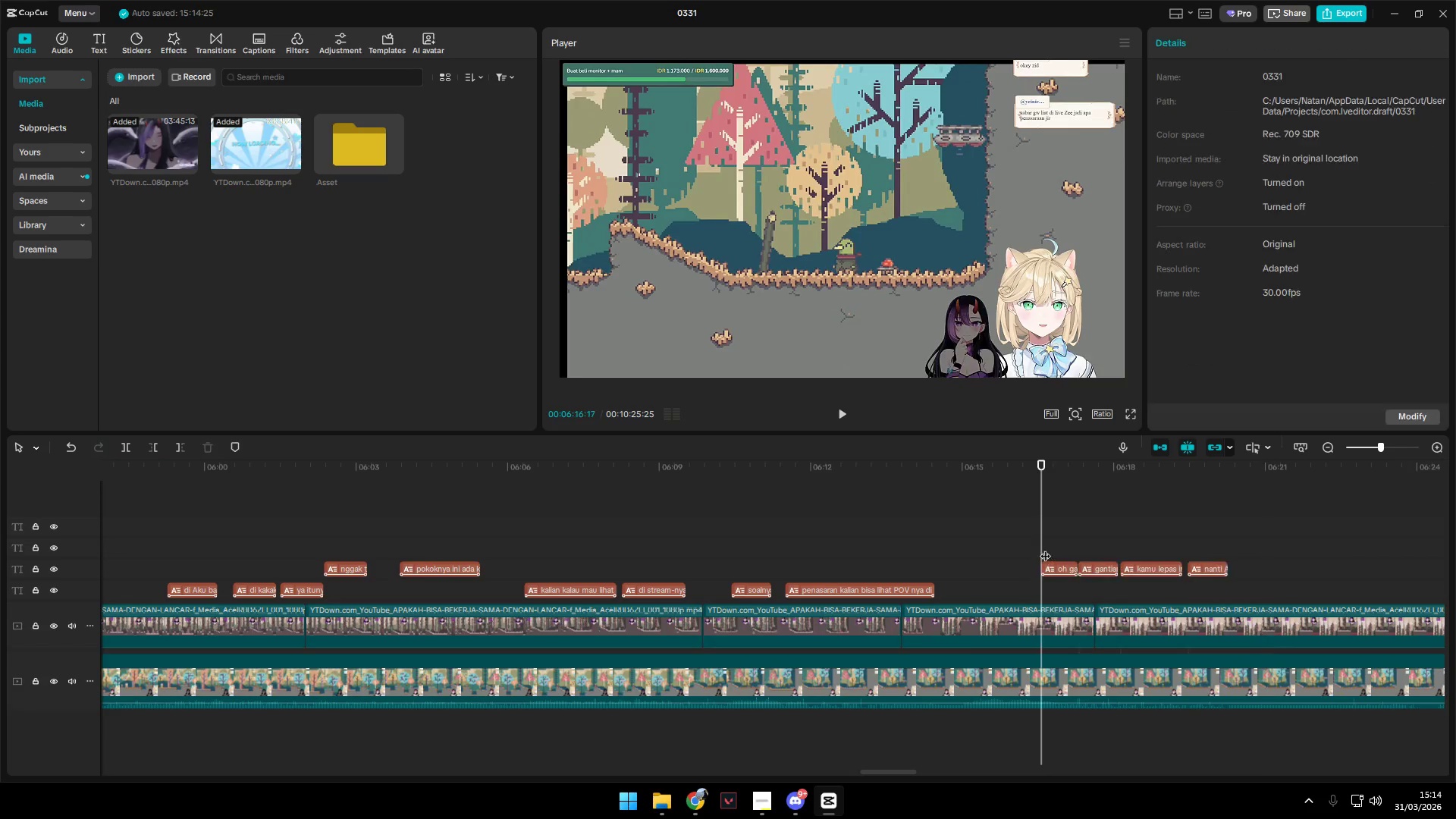 
double_click([1038, 547])
 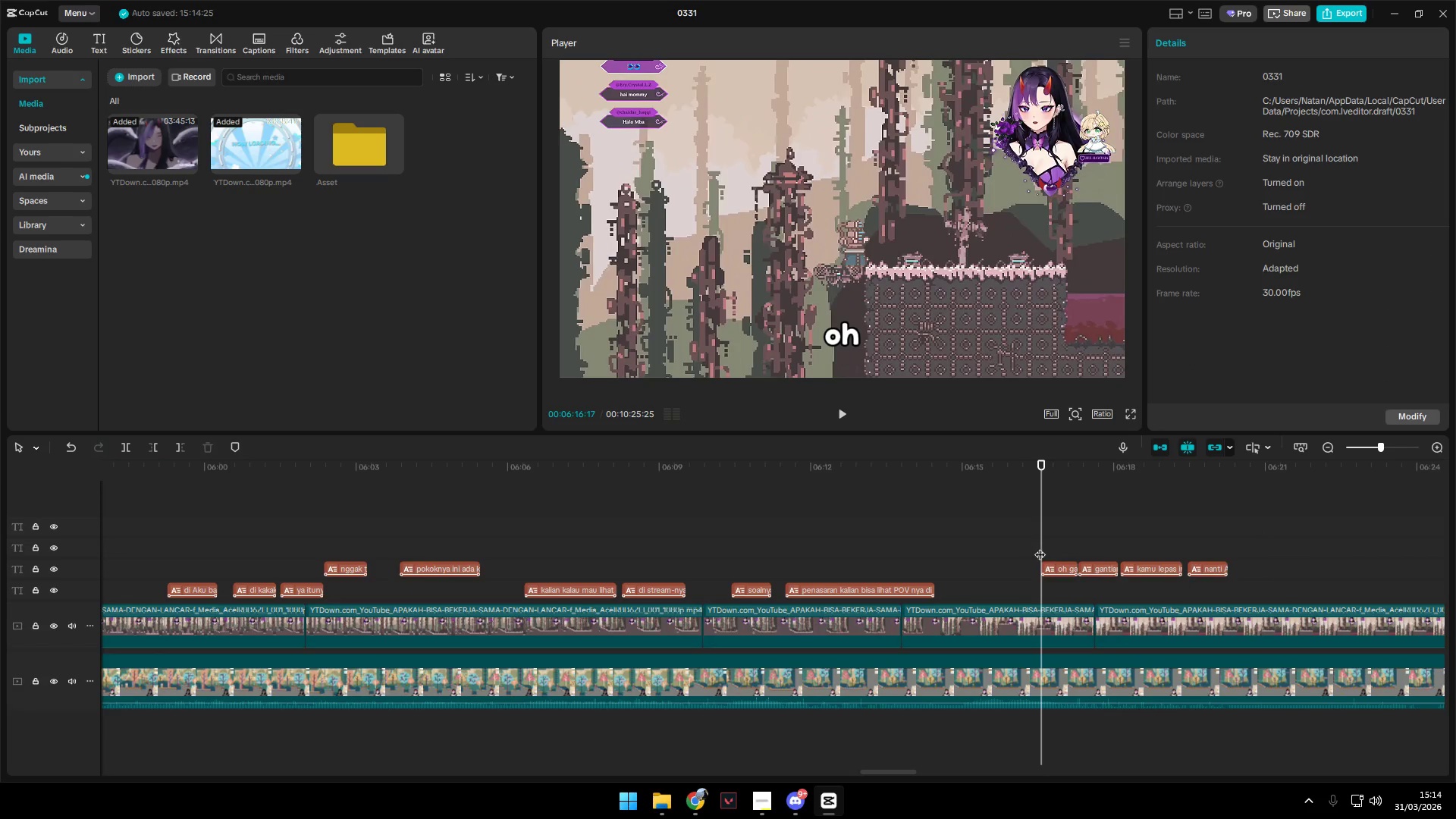 
key(Space)
 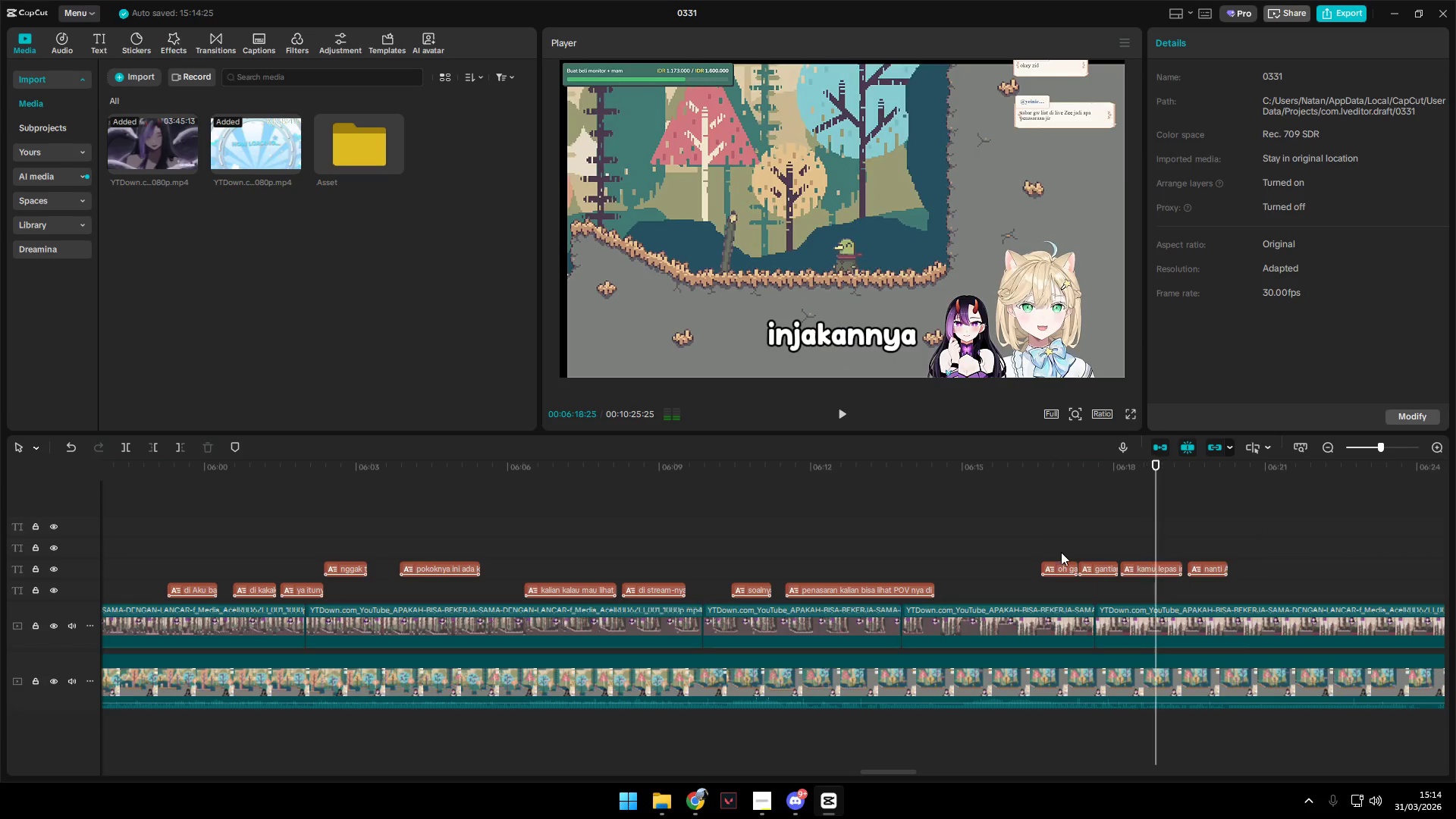 
hold_key(key=AltLeft, duration=1.5)
scroll: coordinate [1112, 609], scroll_direction: down, amount: 3.0
 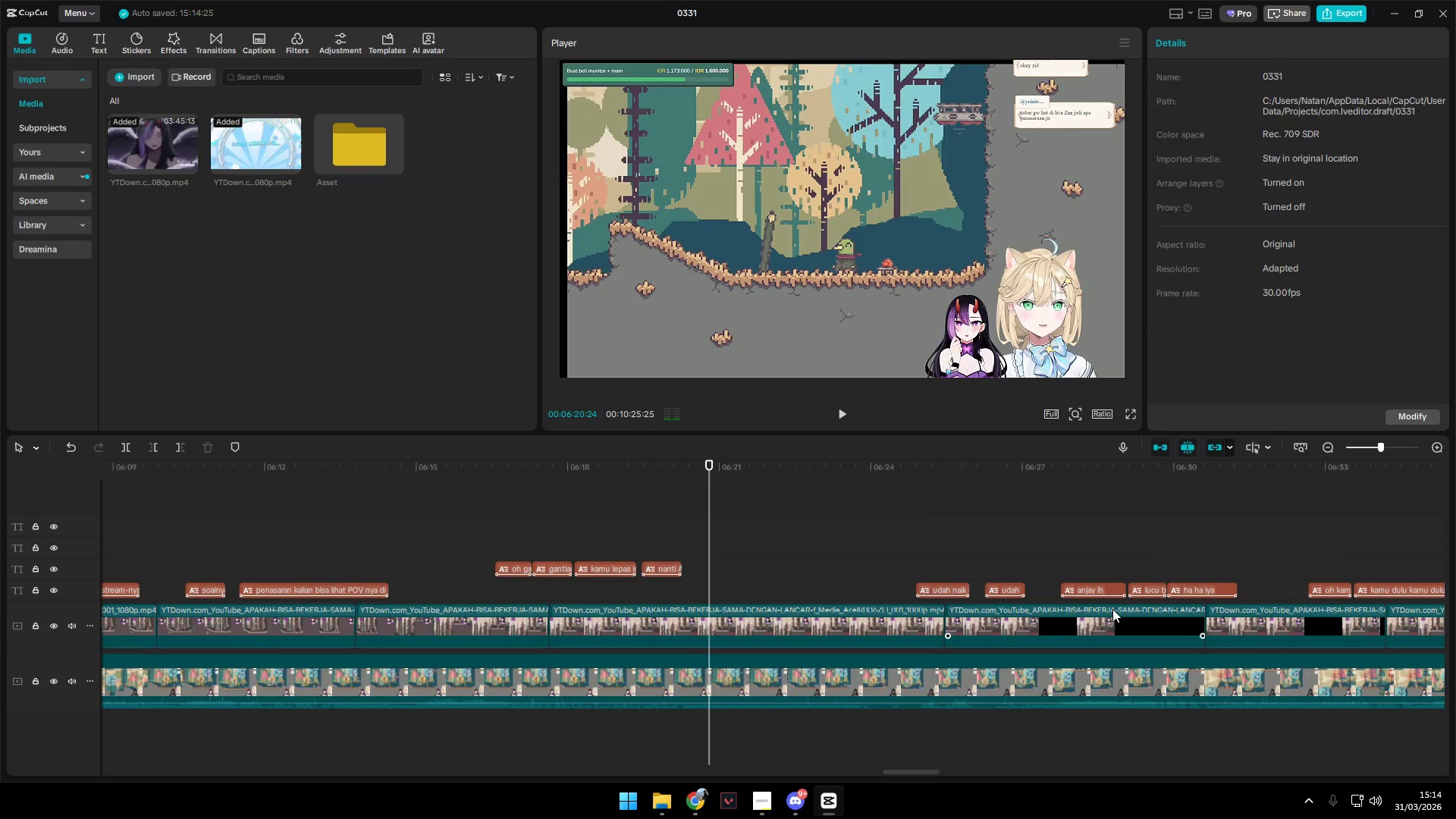 
key(Alt+AltLeft)
 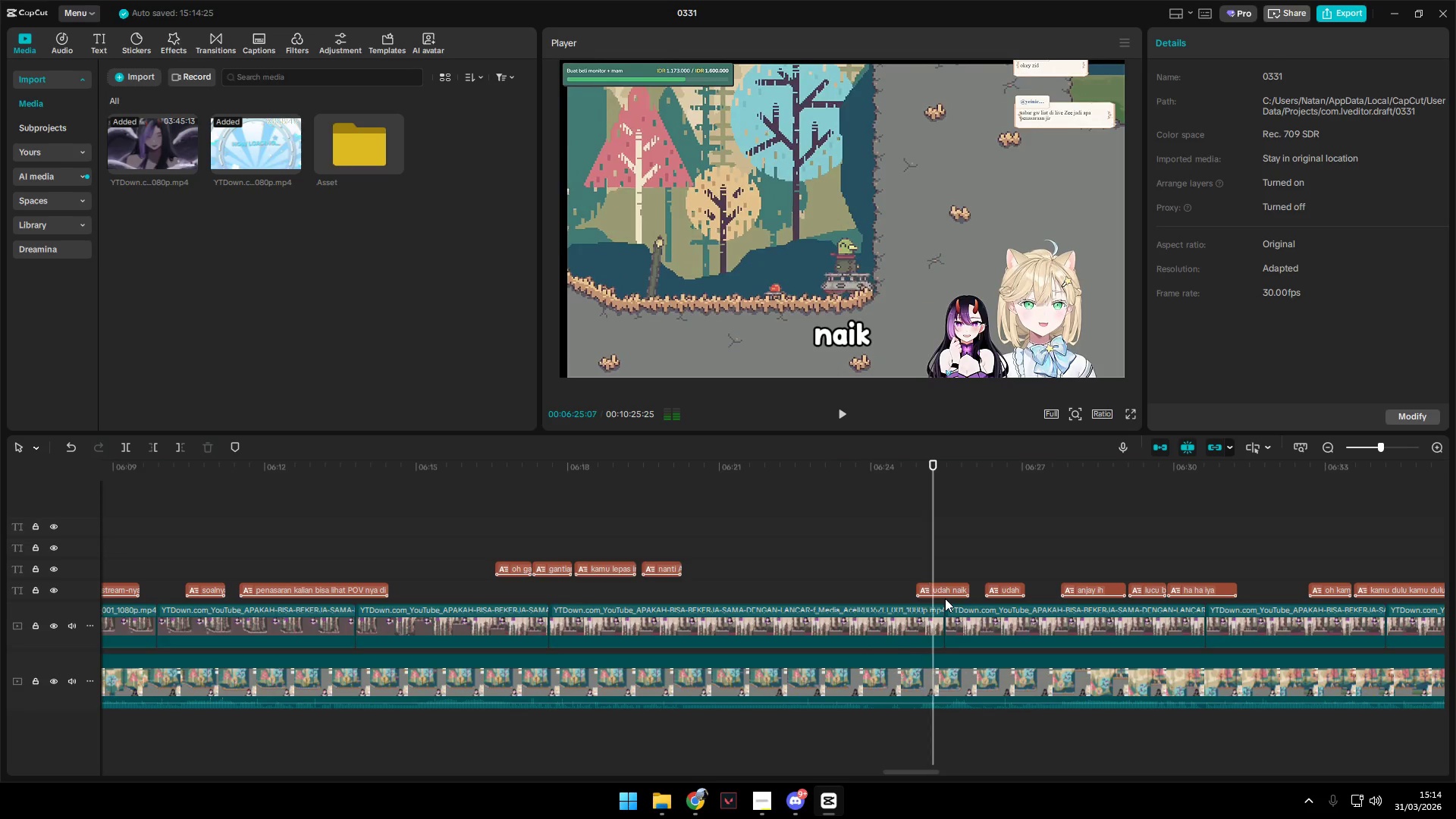 
wait(5.5)
 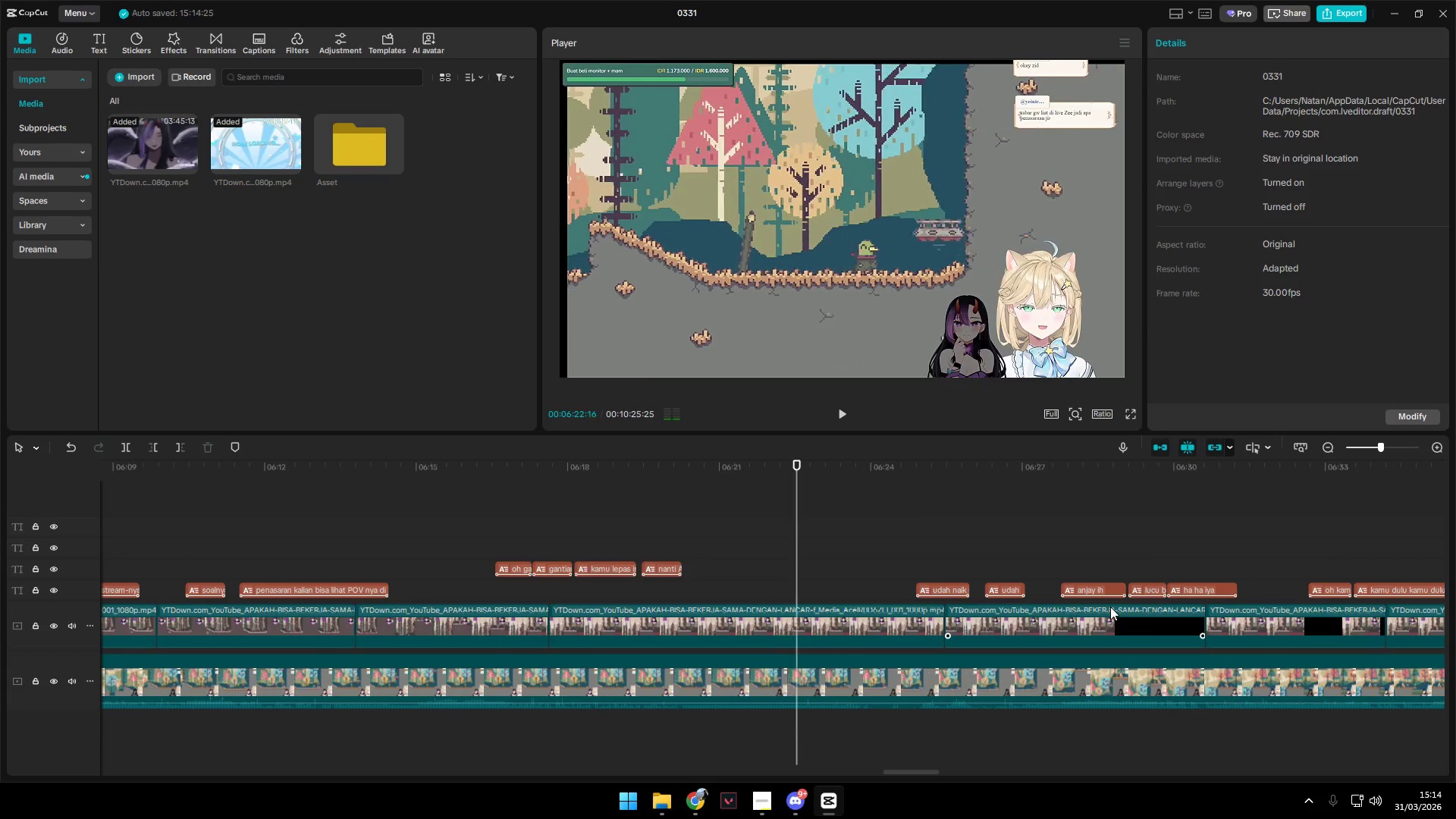 
key(Space)
 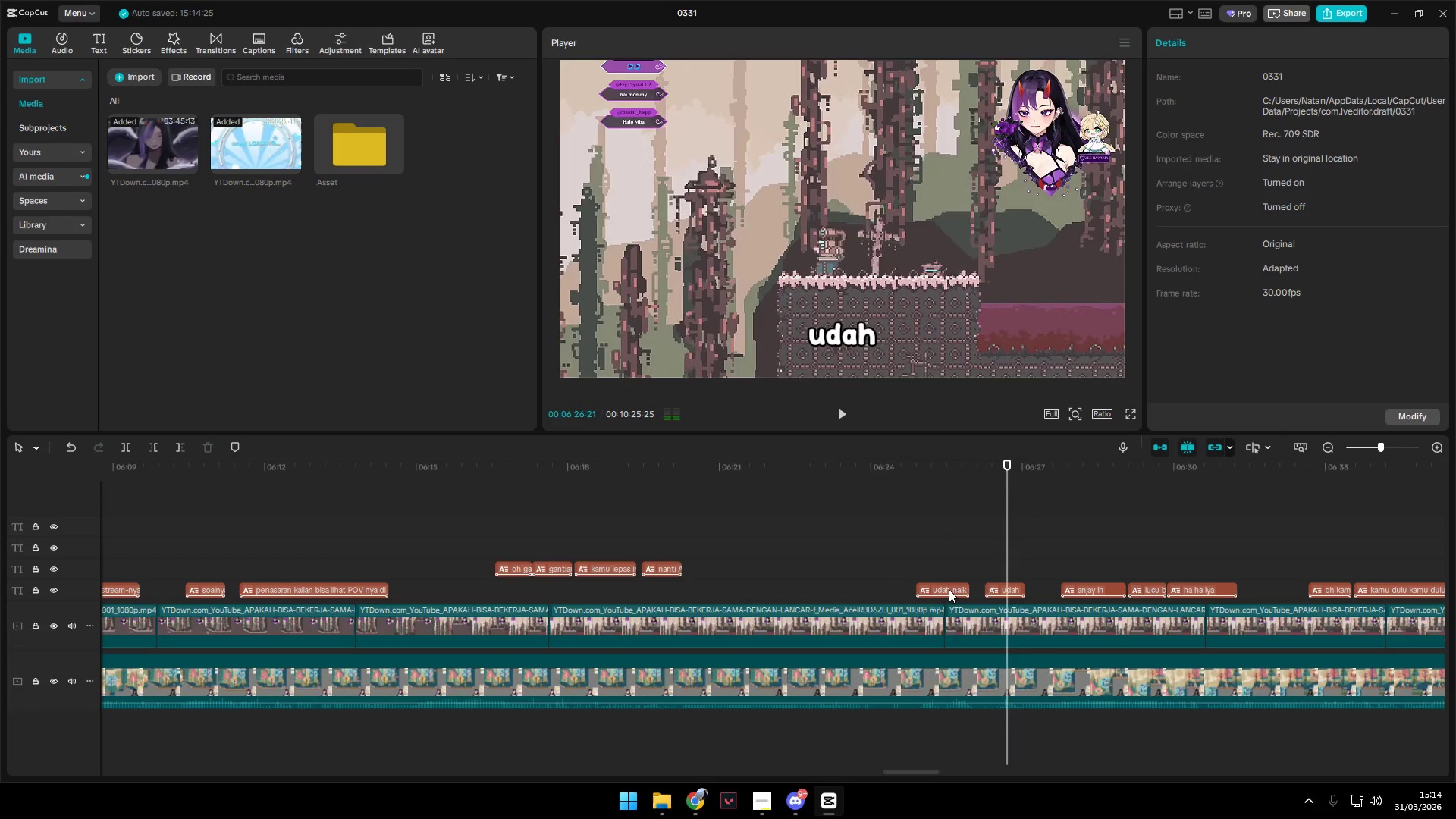 
left_click_drag(start_coordinate=[949, 588], to_coordinate=[947, 570])
 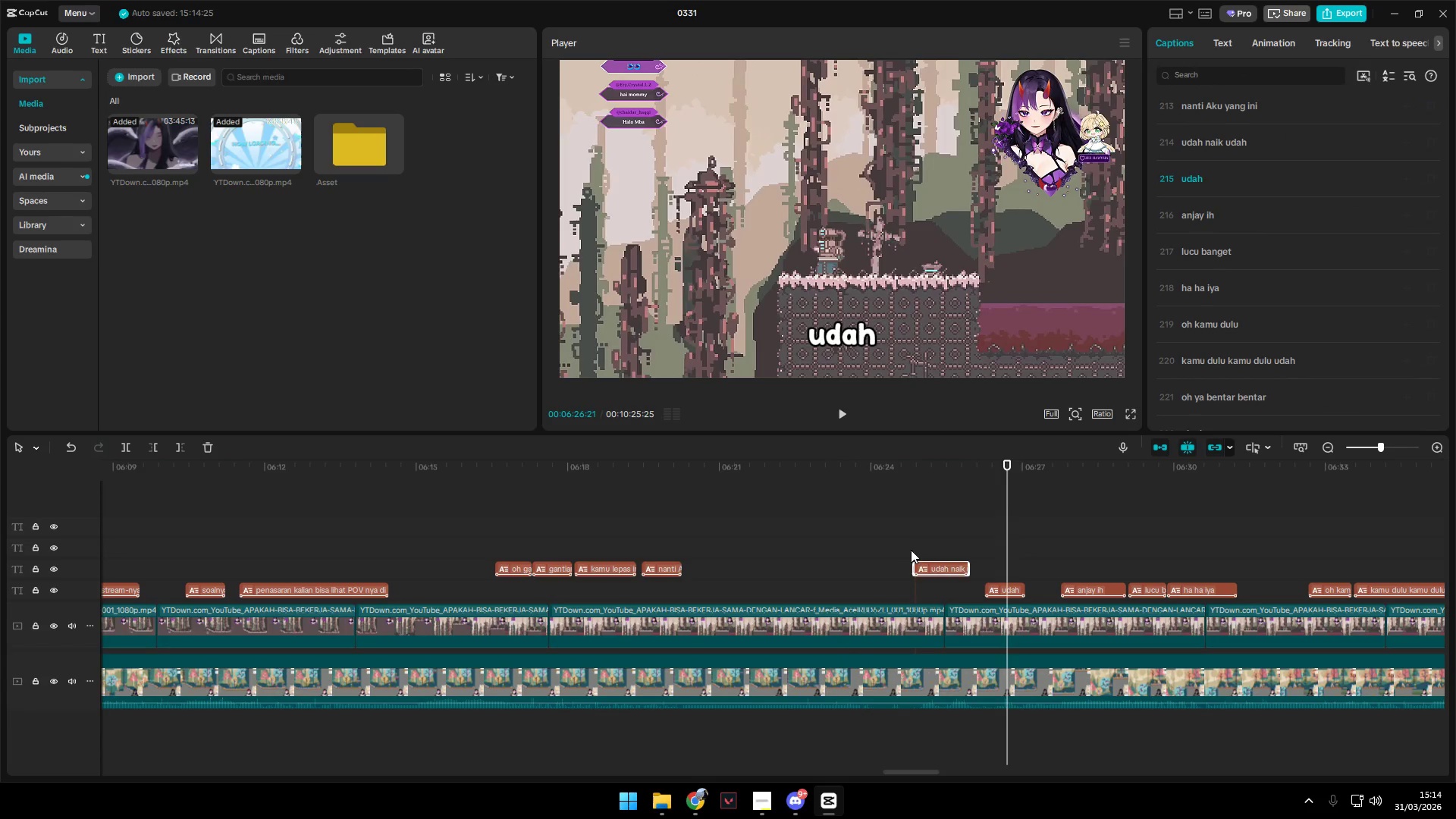 
left_click([903, 543])
 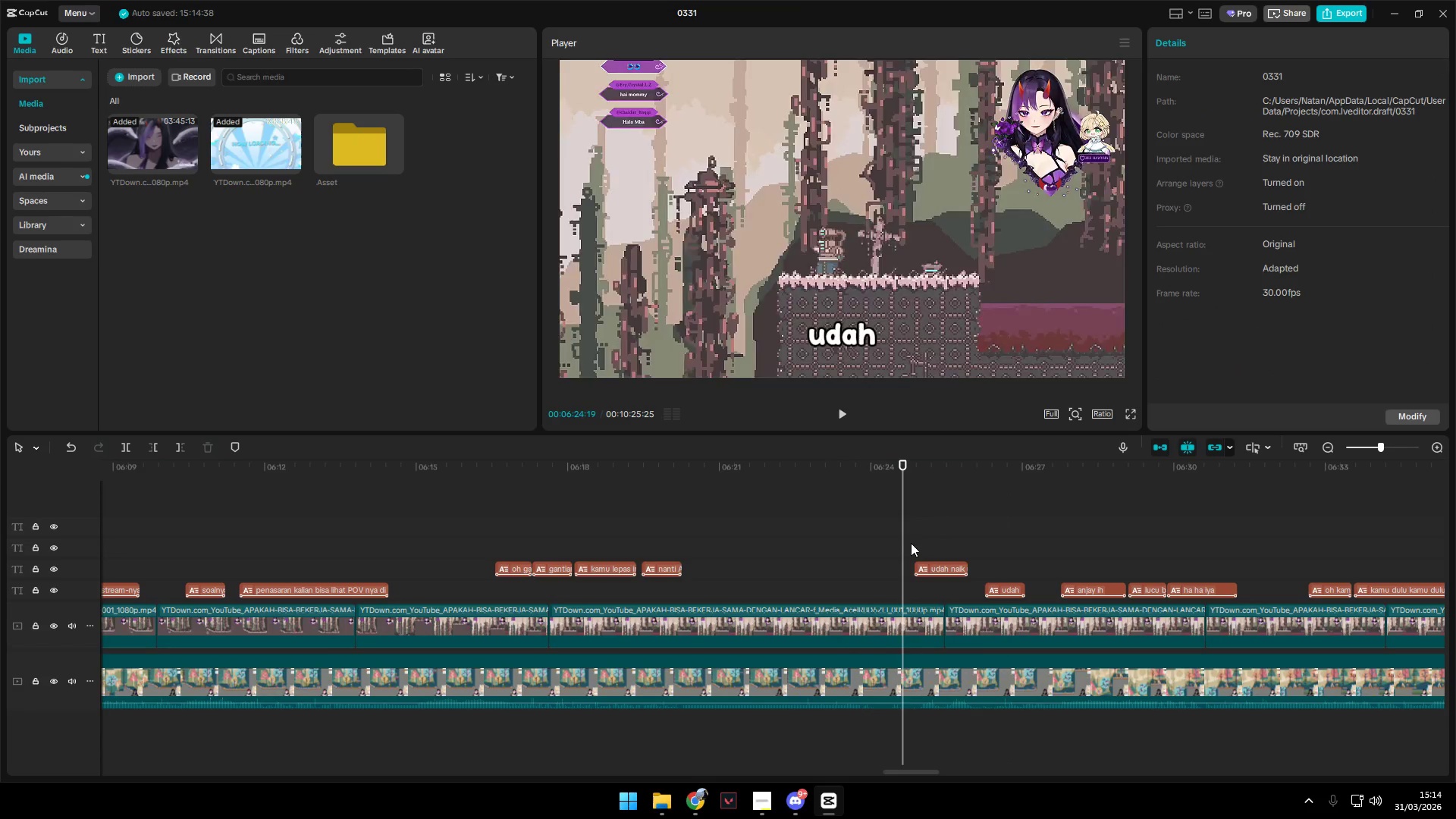 
key(Space)
 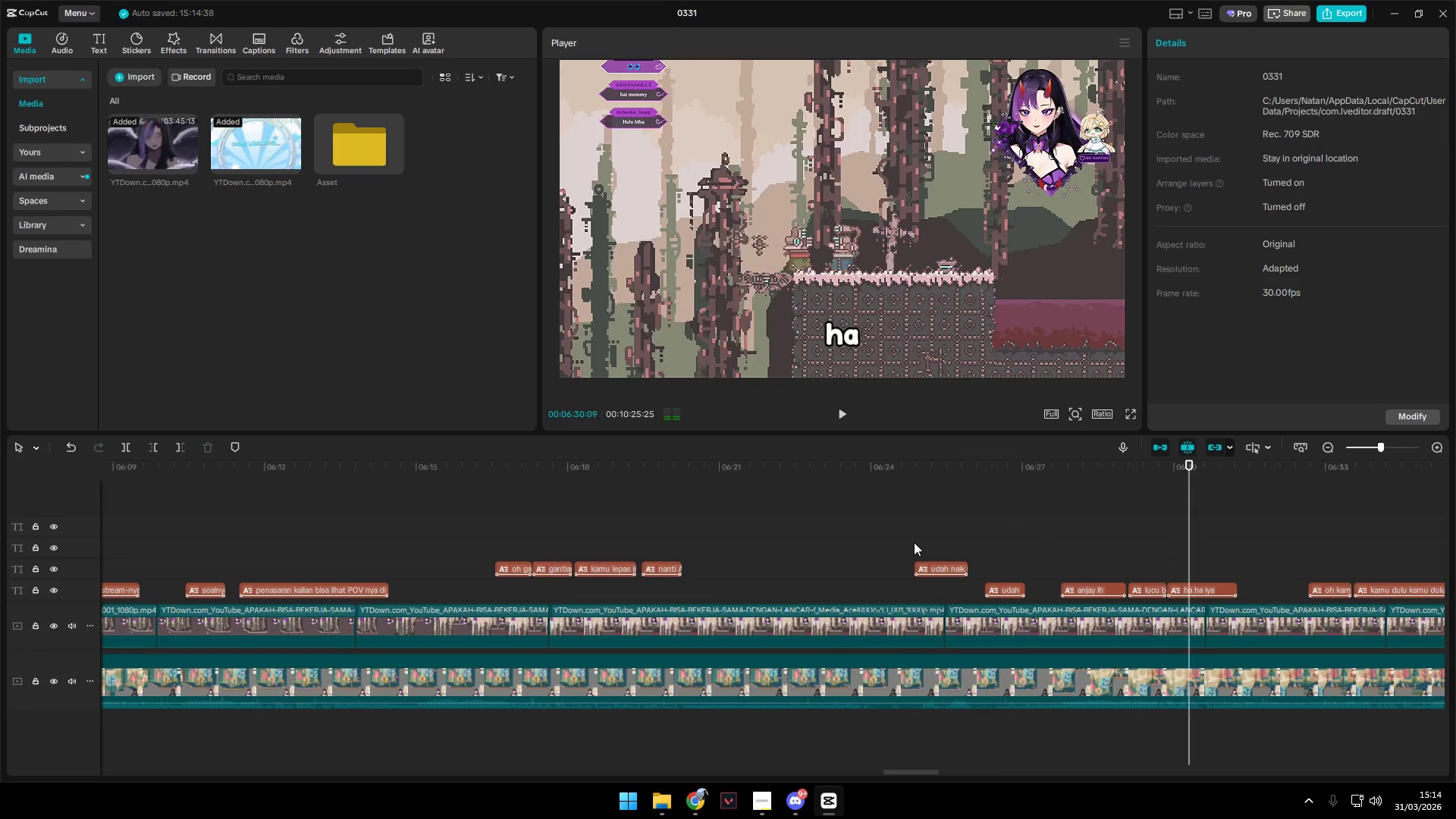 
wait(7.64)
 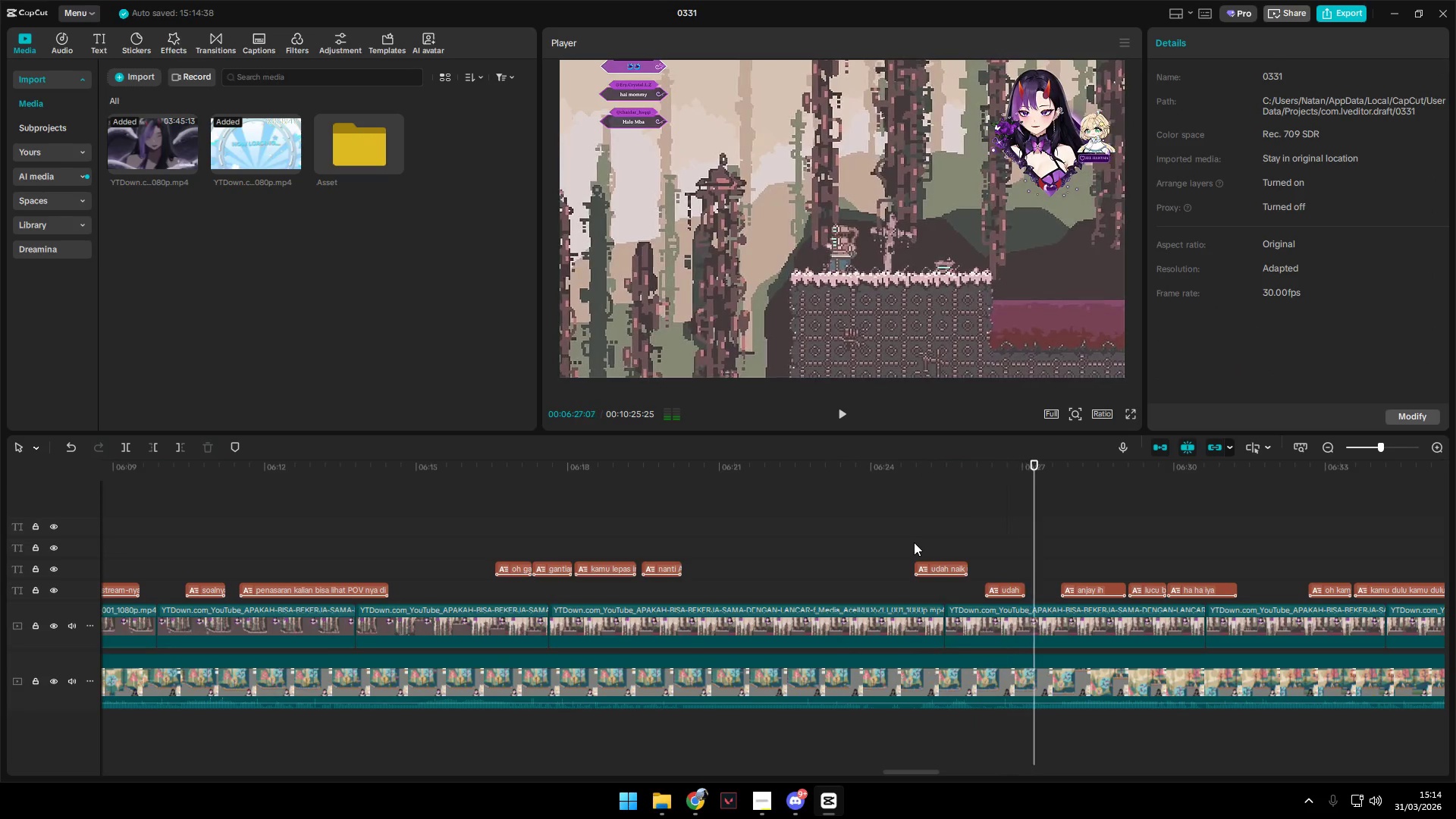 
hold_key(key=AltLeft, duration=1.53)
scroll: coordinate [1113, 603], scroll_direction: down, amount: 3.0
 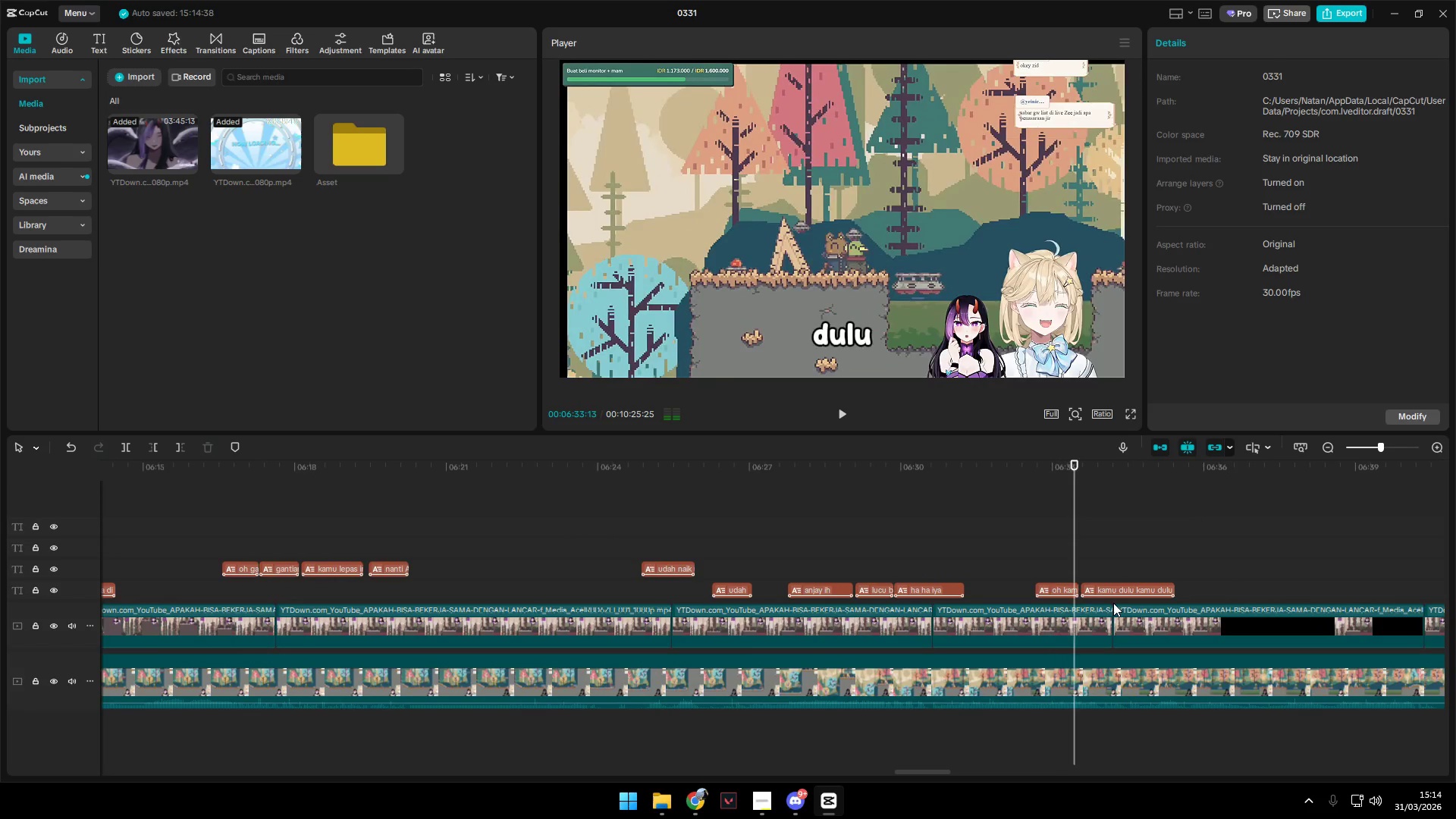 
hold_key(key=AltLeft, duration=0.94)
 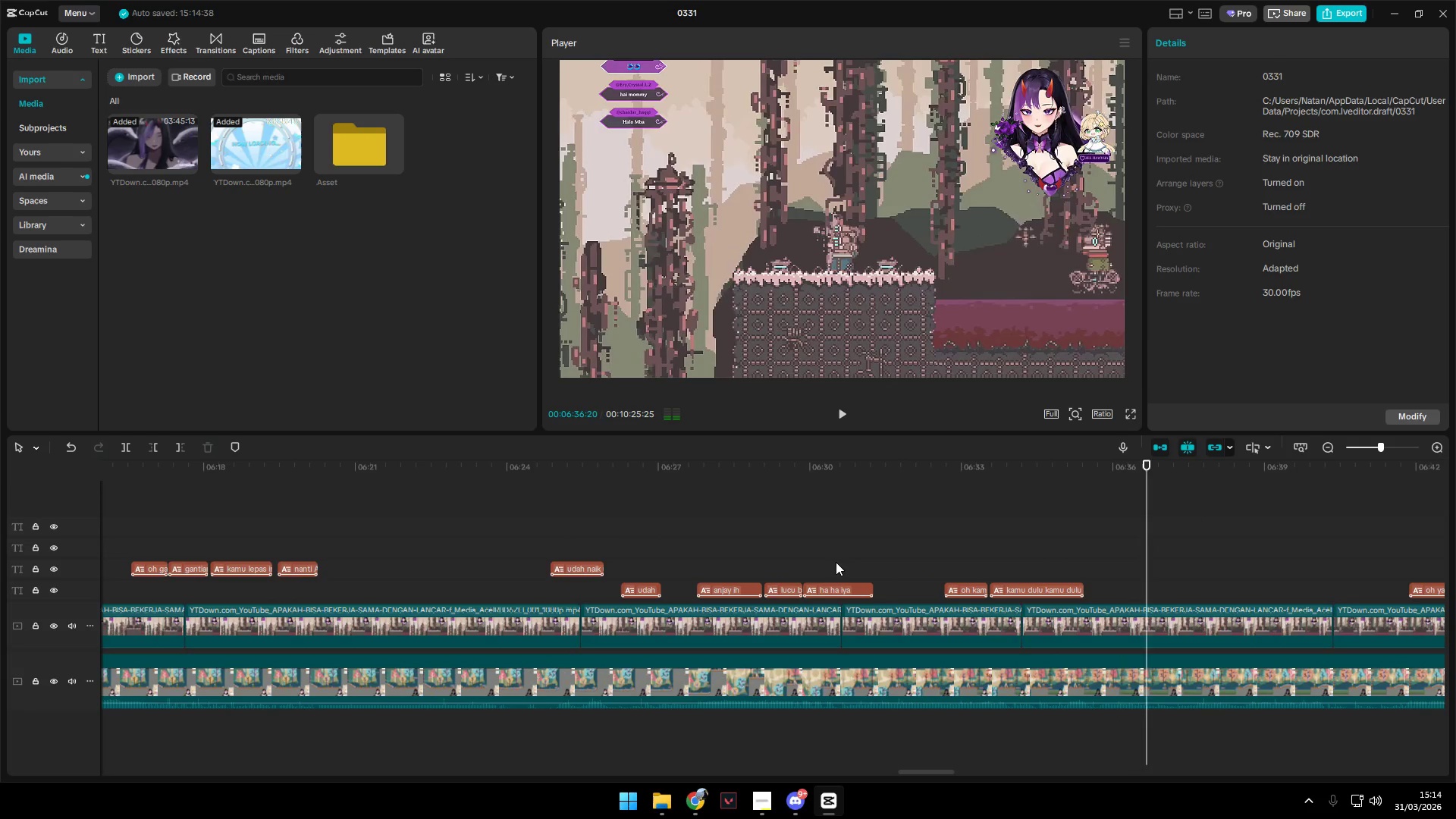 
scroll: coordinate [1113, 603], scroll_direction: down, amount: 1.0
 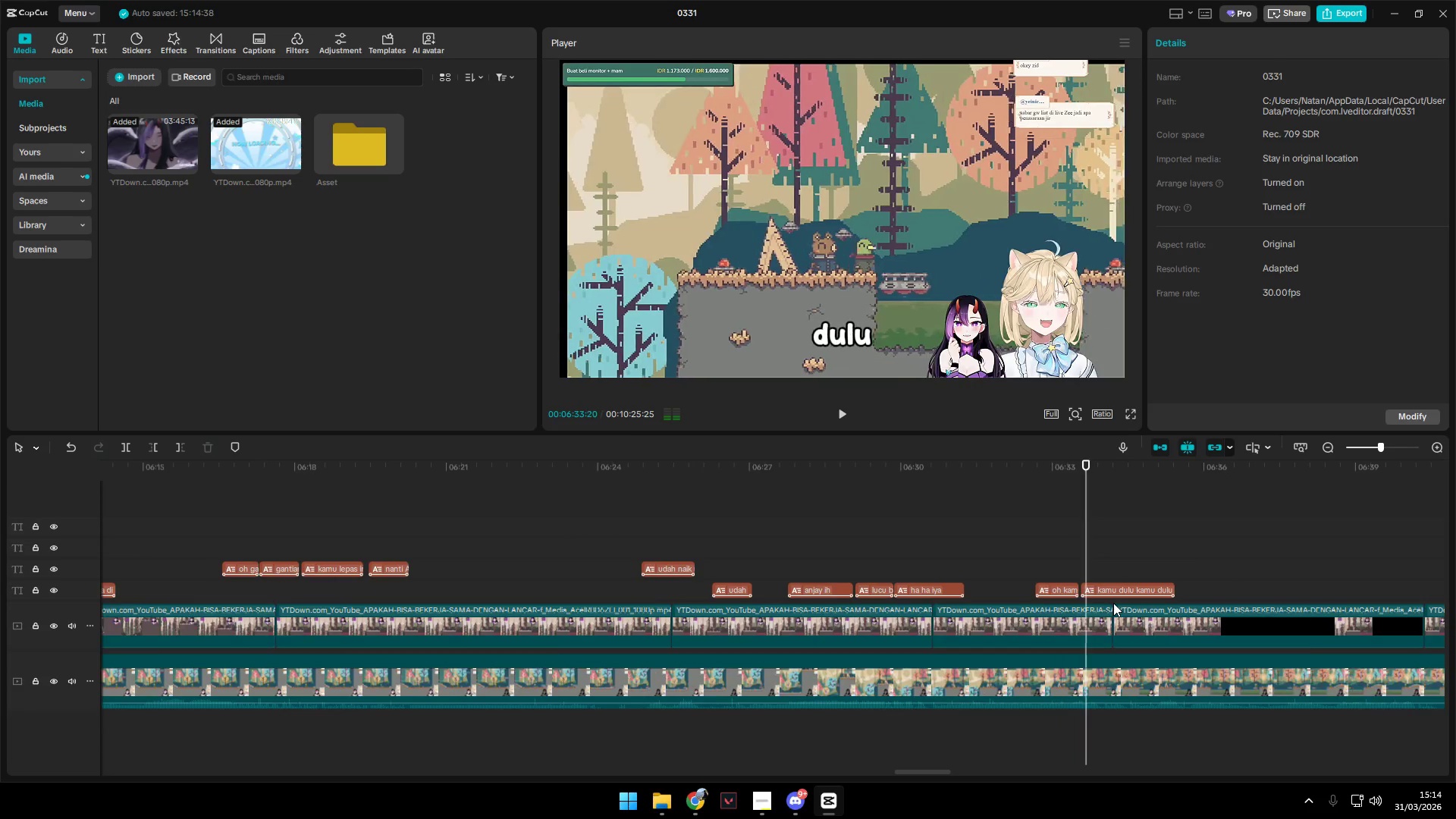 
left_click_drag(start_coordinate=[942, 560], to_coordinate=[1073, 585])
 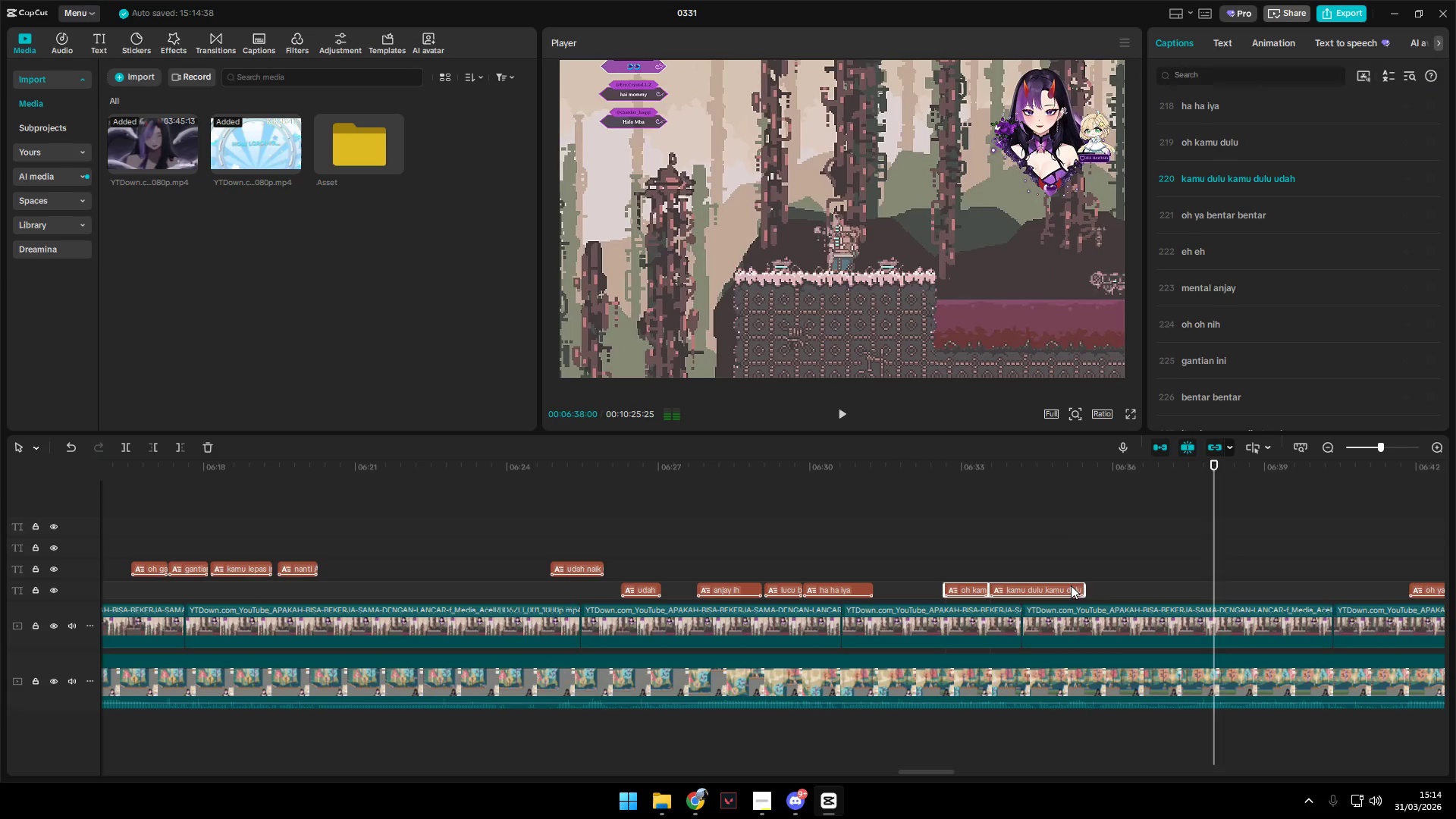 
left_click_drag(start_coordinate=[1071, 585], to_coordinate=[1074, 569])
 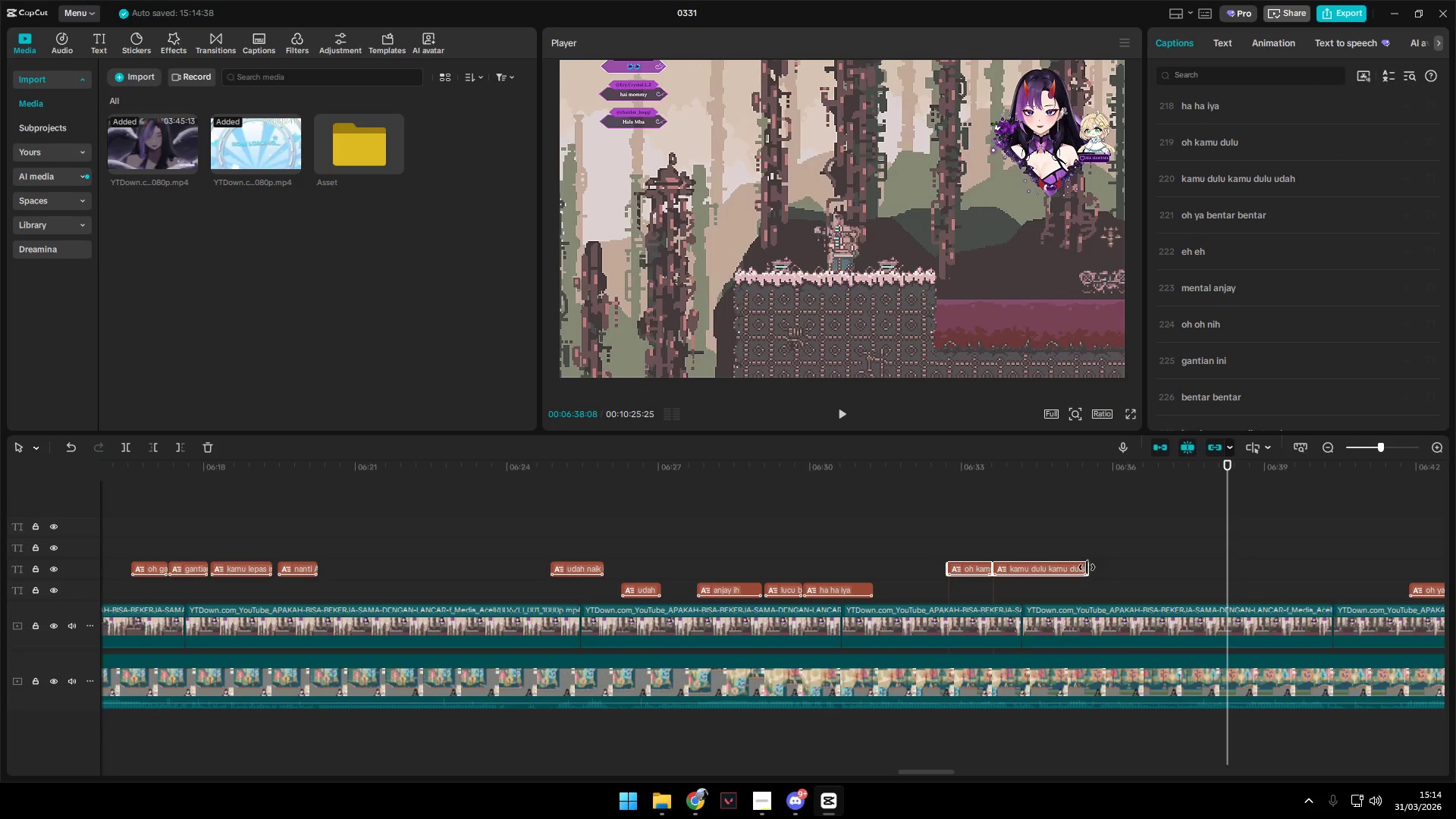 
key(Space)
 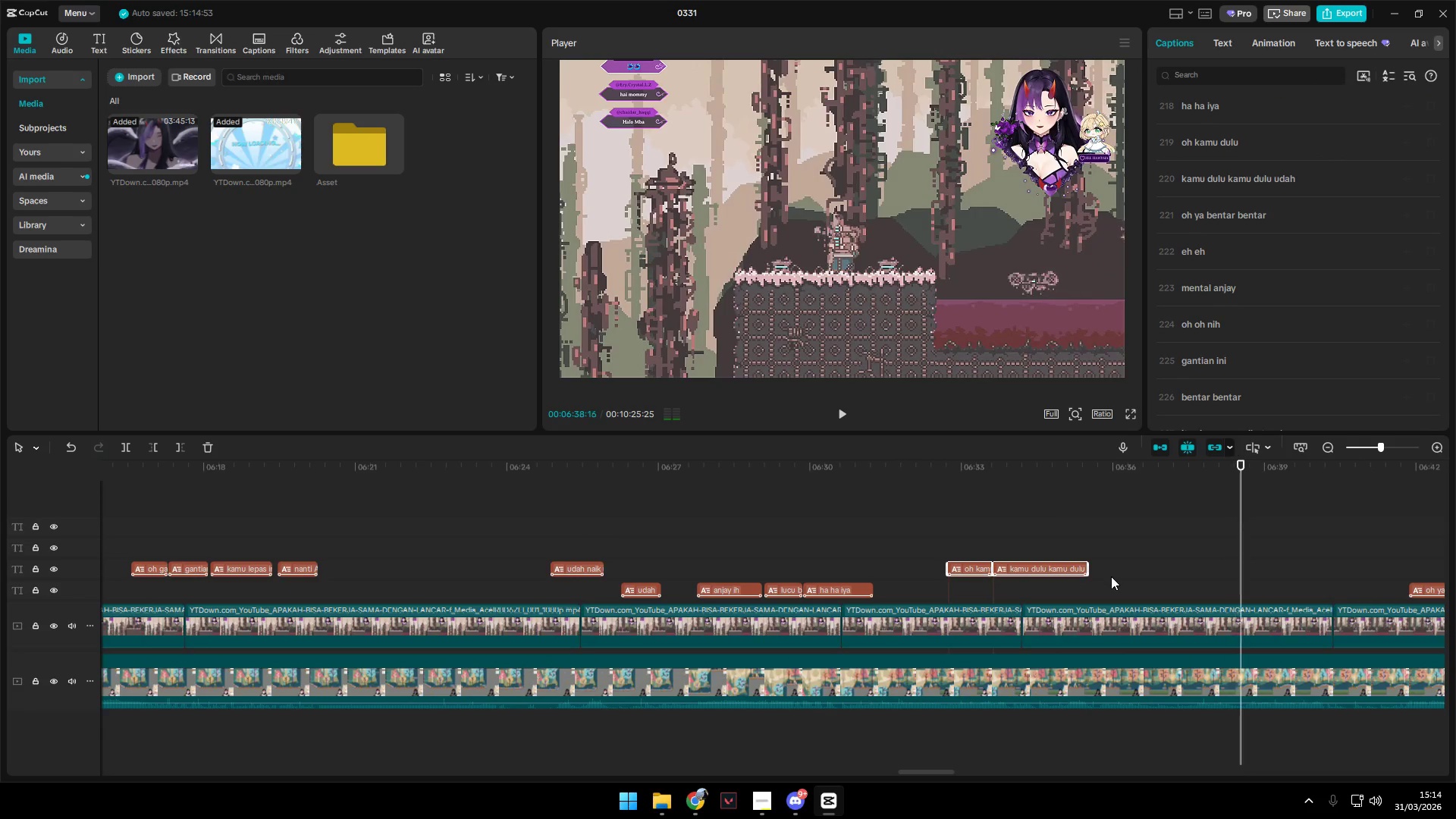 
hold_key(key=AltLeft, duration=1.52)
scroll: coordinate [1119, 588], scroll_direction: down, amount: 6.0
 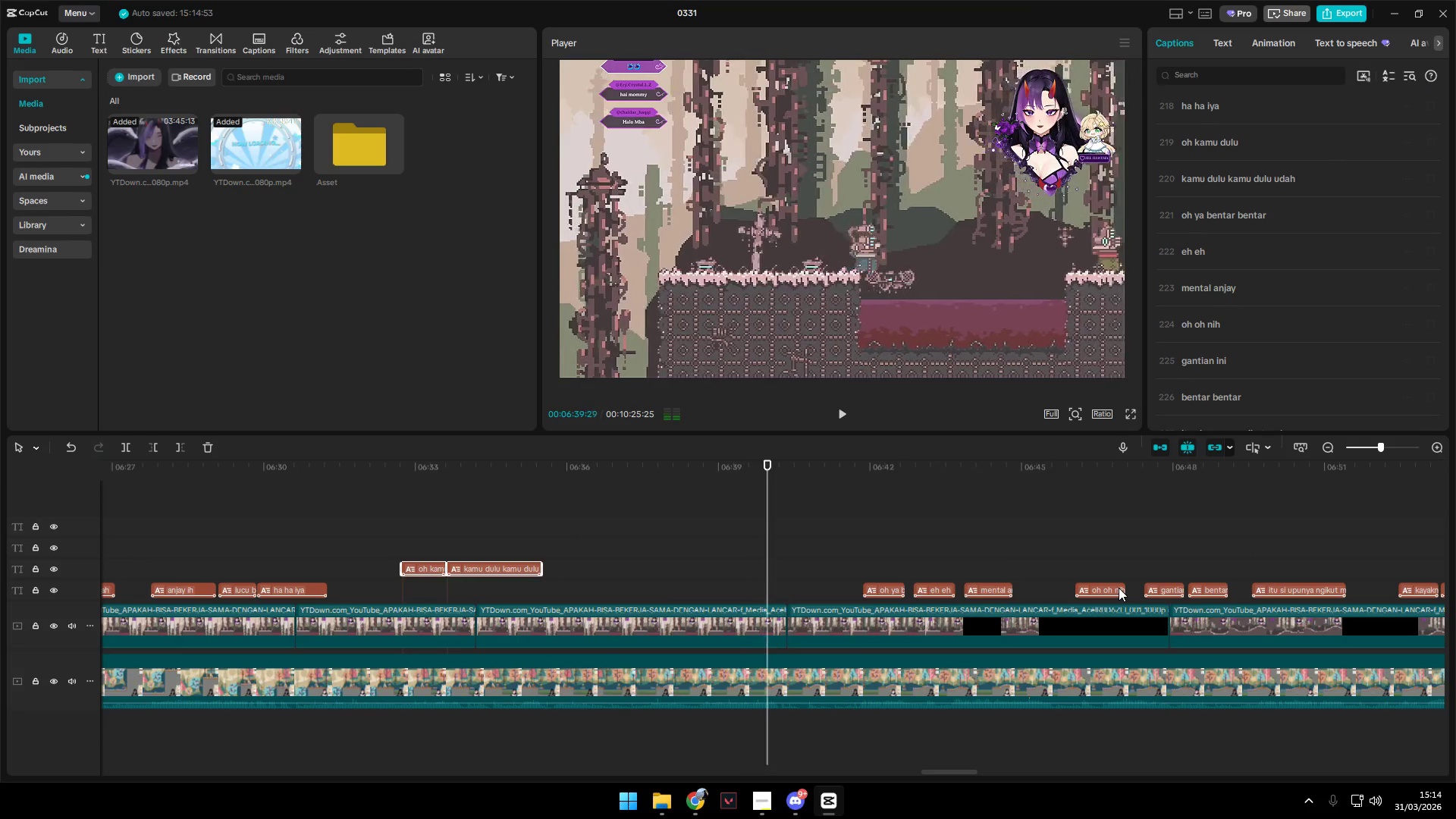 
hold_key(key=AltLeft, duration=0.78)
scroll: coordinate [1118, 588], scroll_direction: down, amount: 2.0
 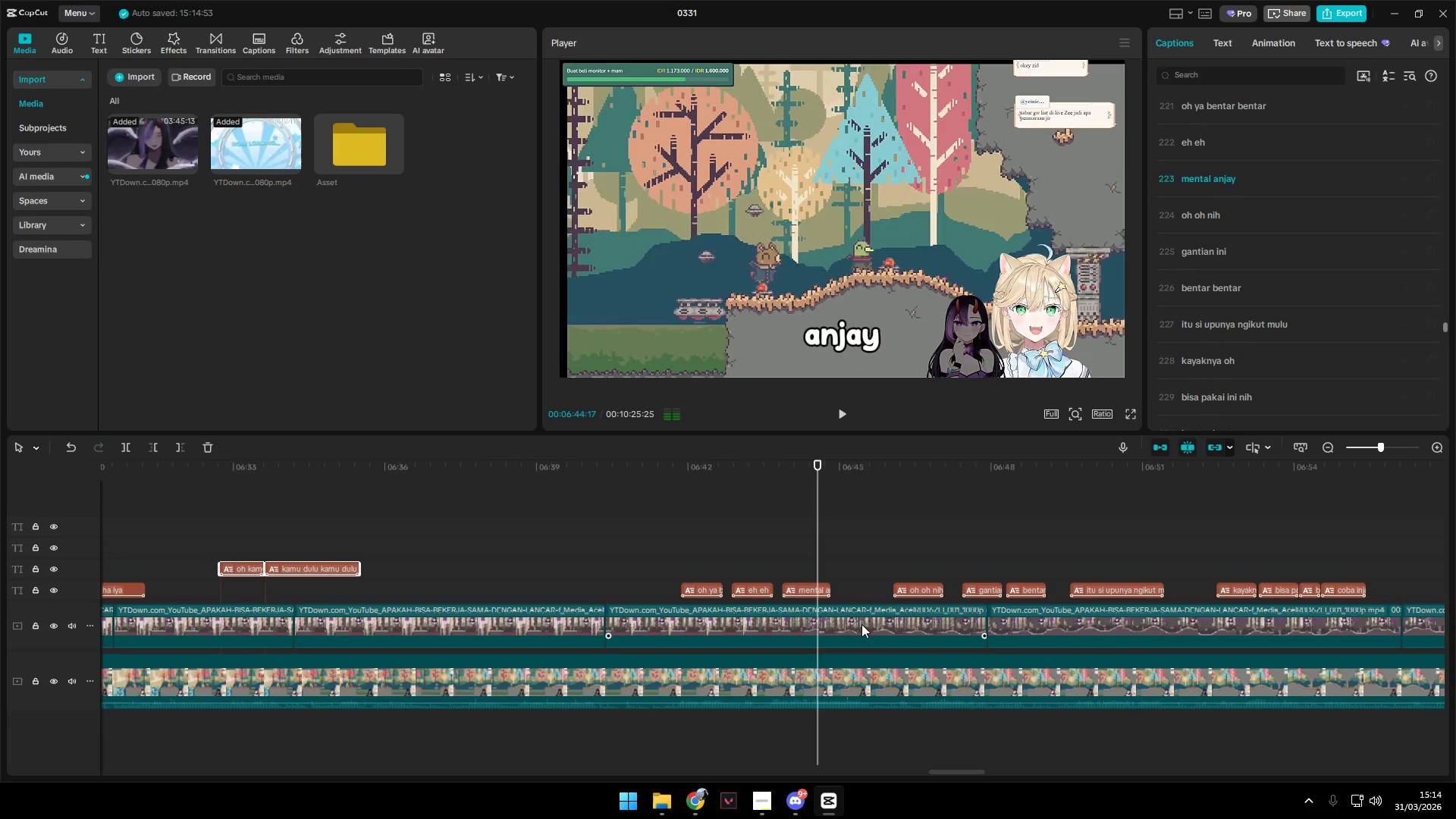 
wait(8.44)
 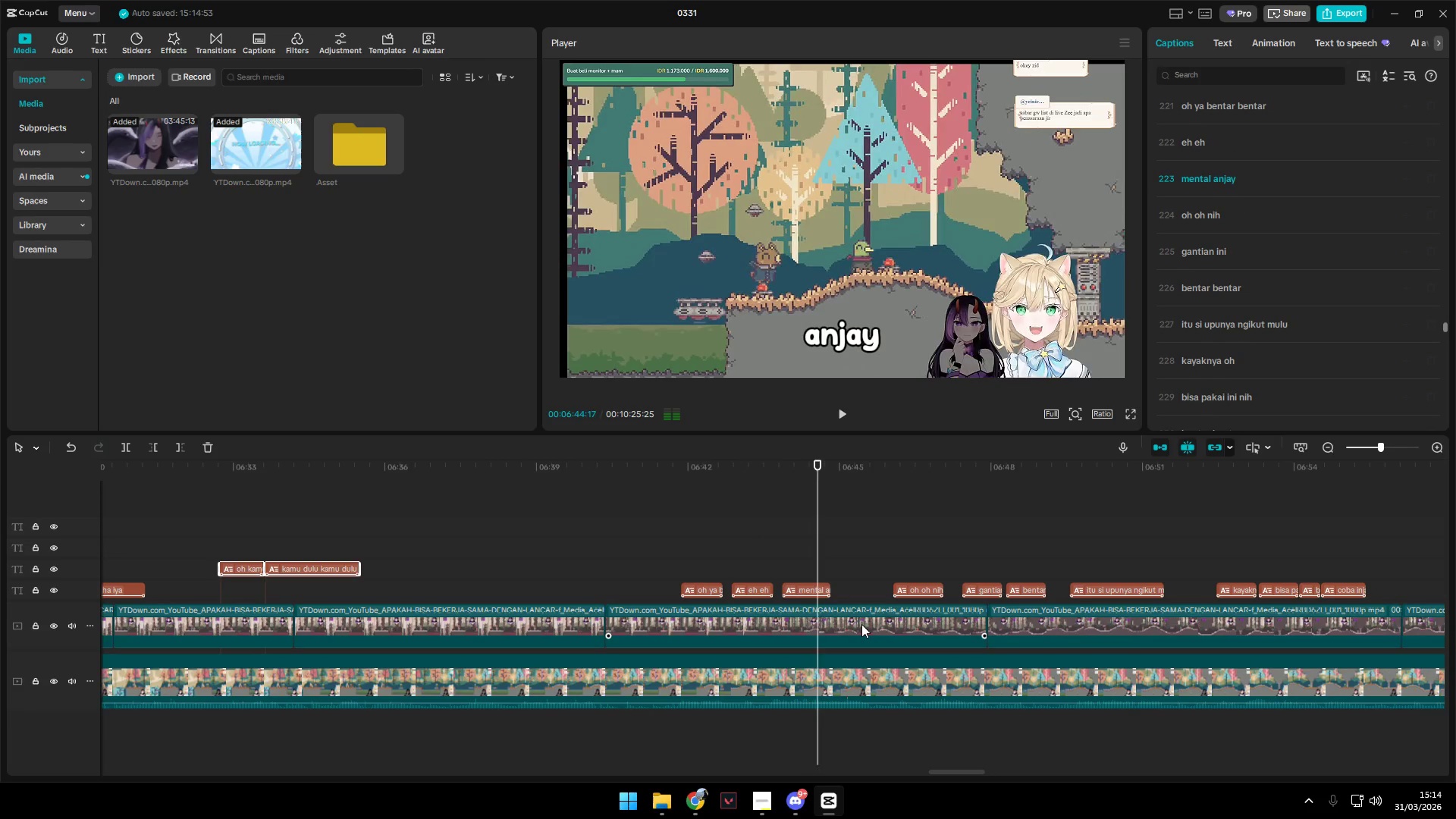 
key(Space)
 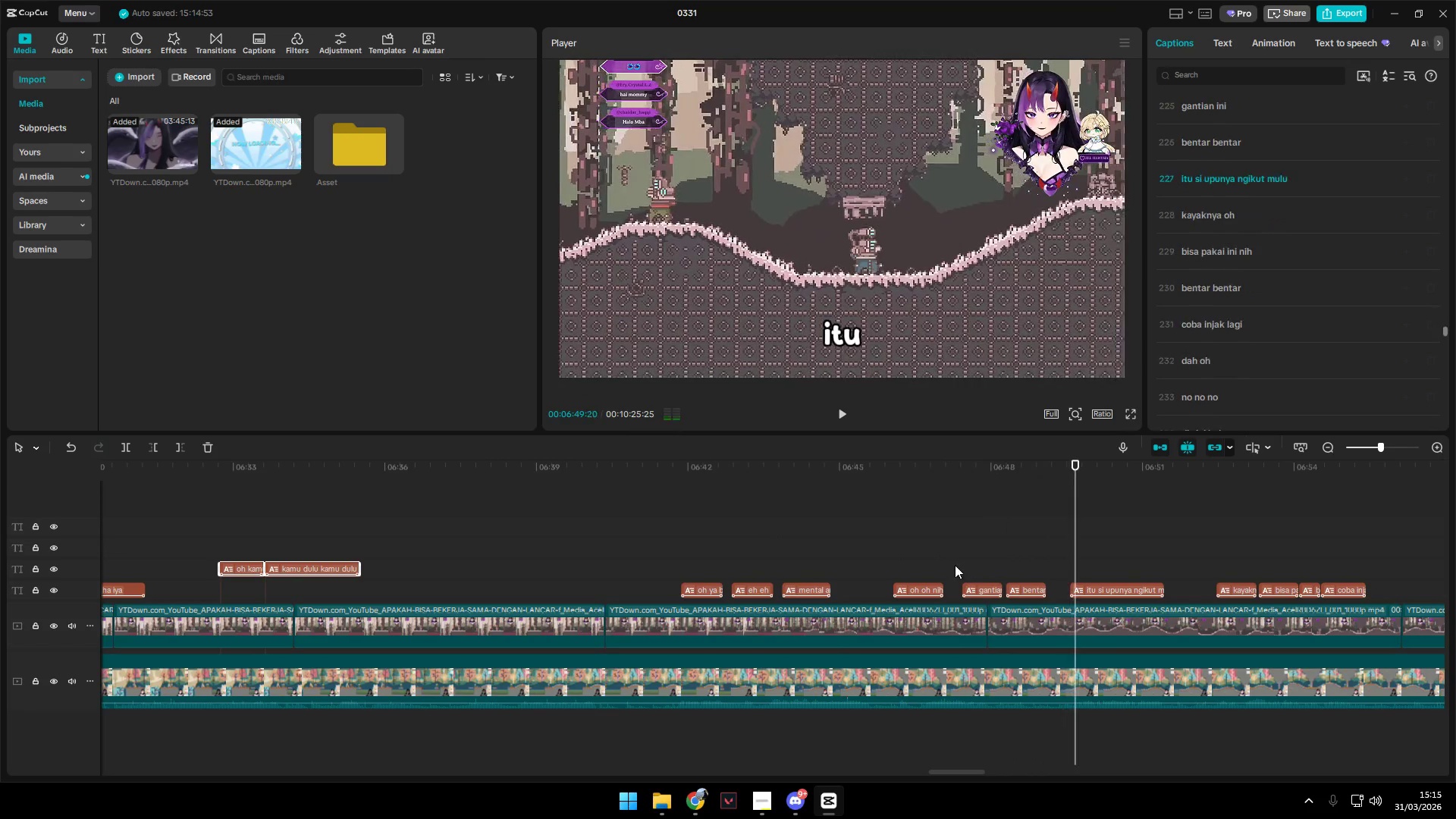 
left_click_drag(start_coordinate=[959, 563], to_coordinate=[1038, 586])
 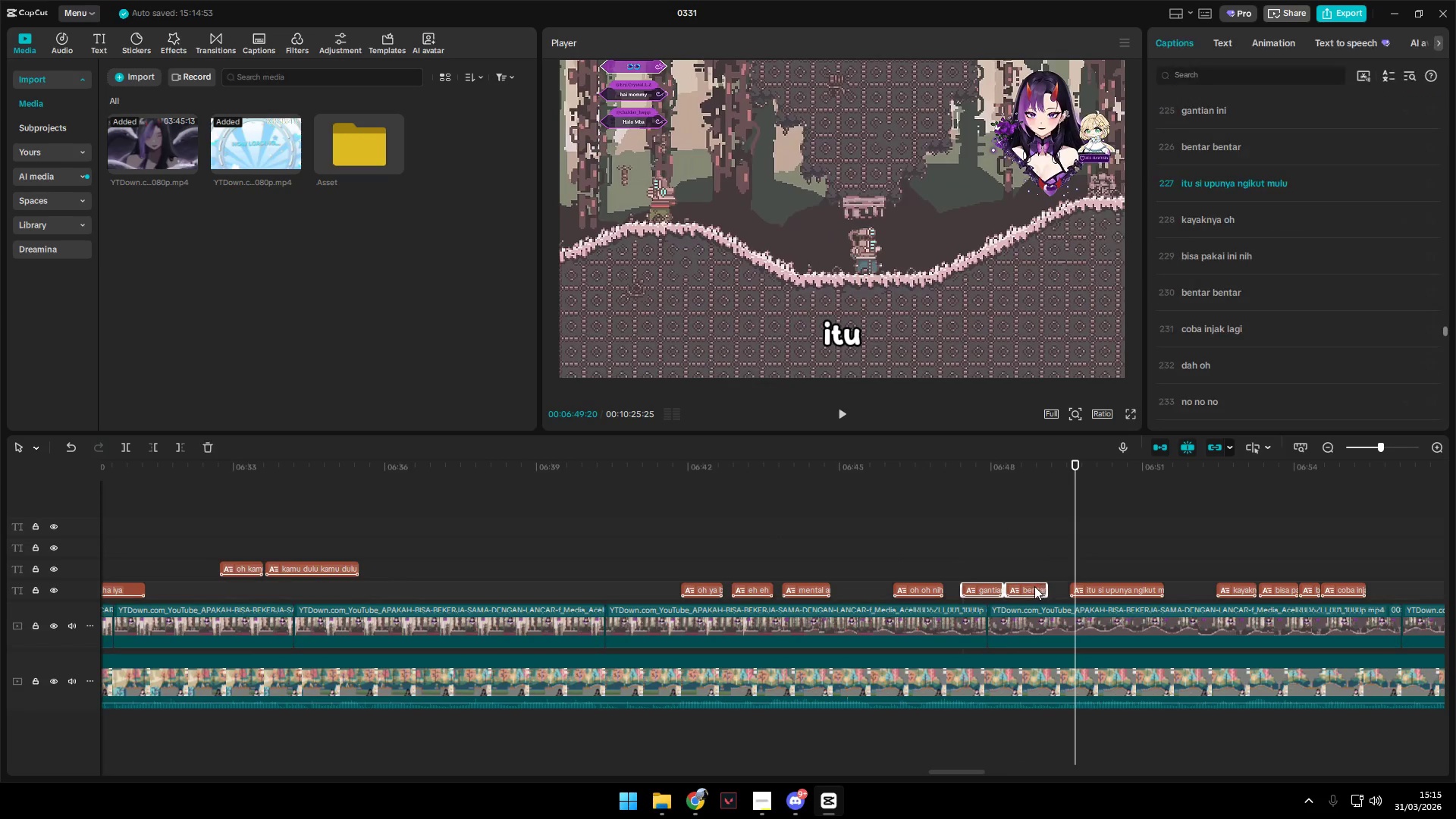 
left_click_drag(start_coordinate=[1034, 586], to_coordinate=[1034, 569])
 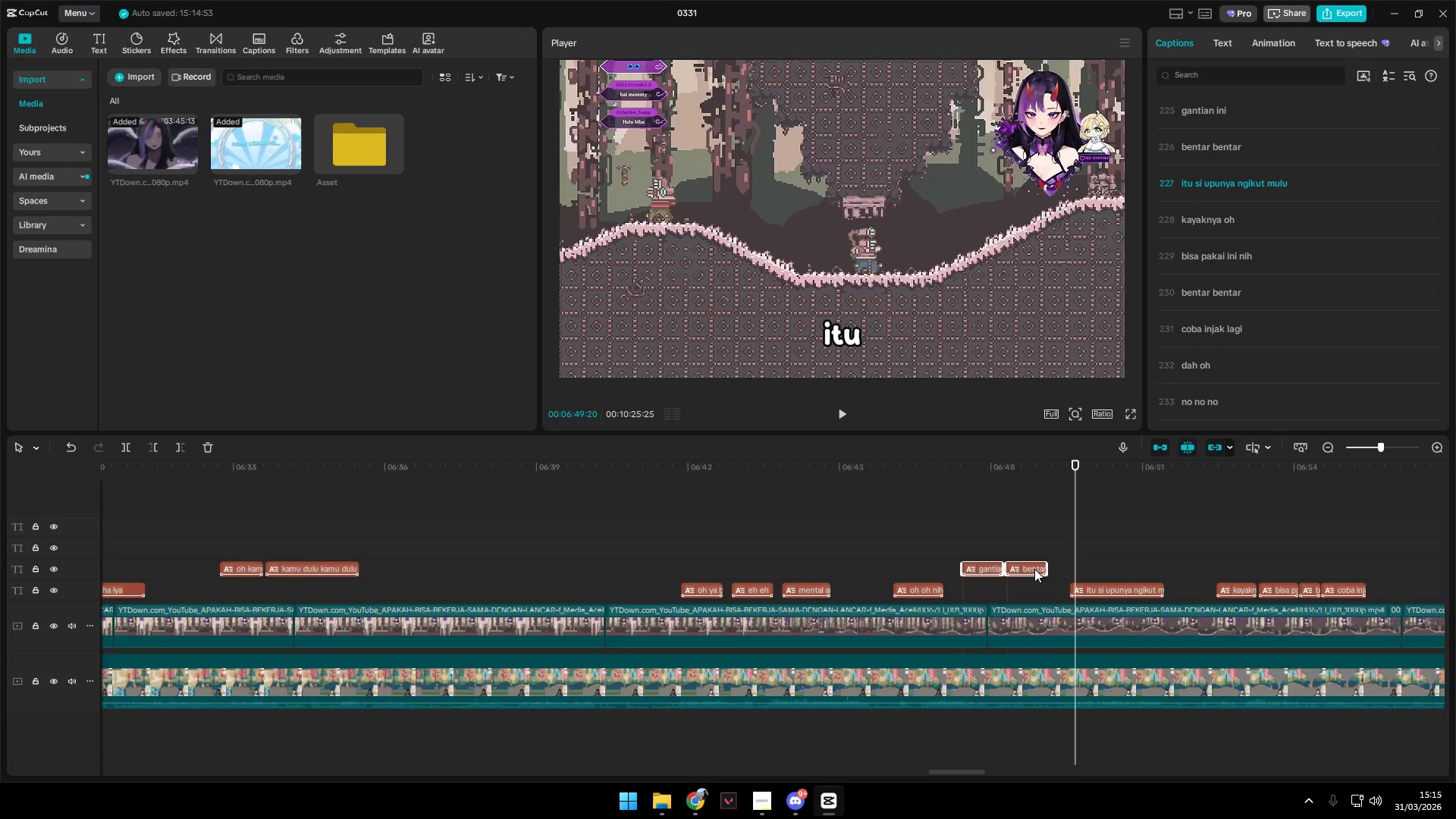 
key(Space)
 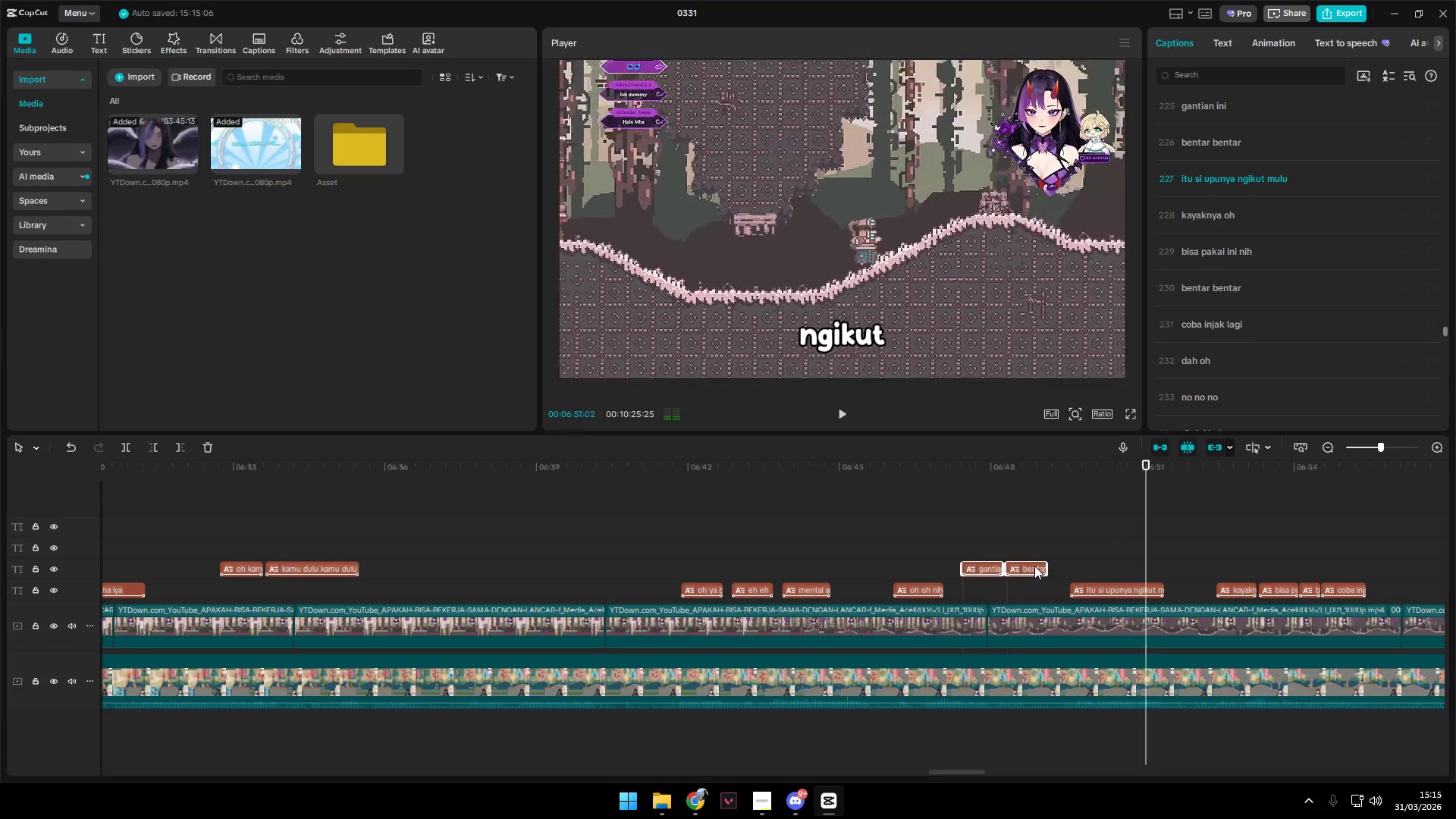 
key(Space)
 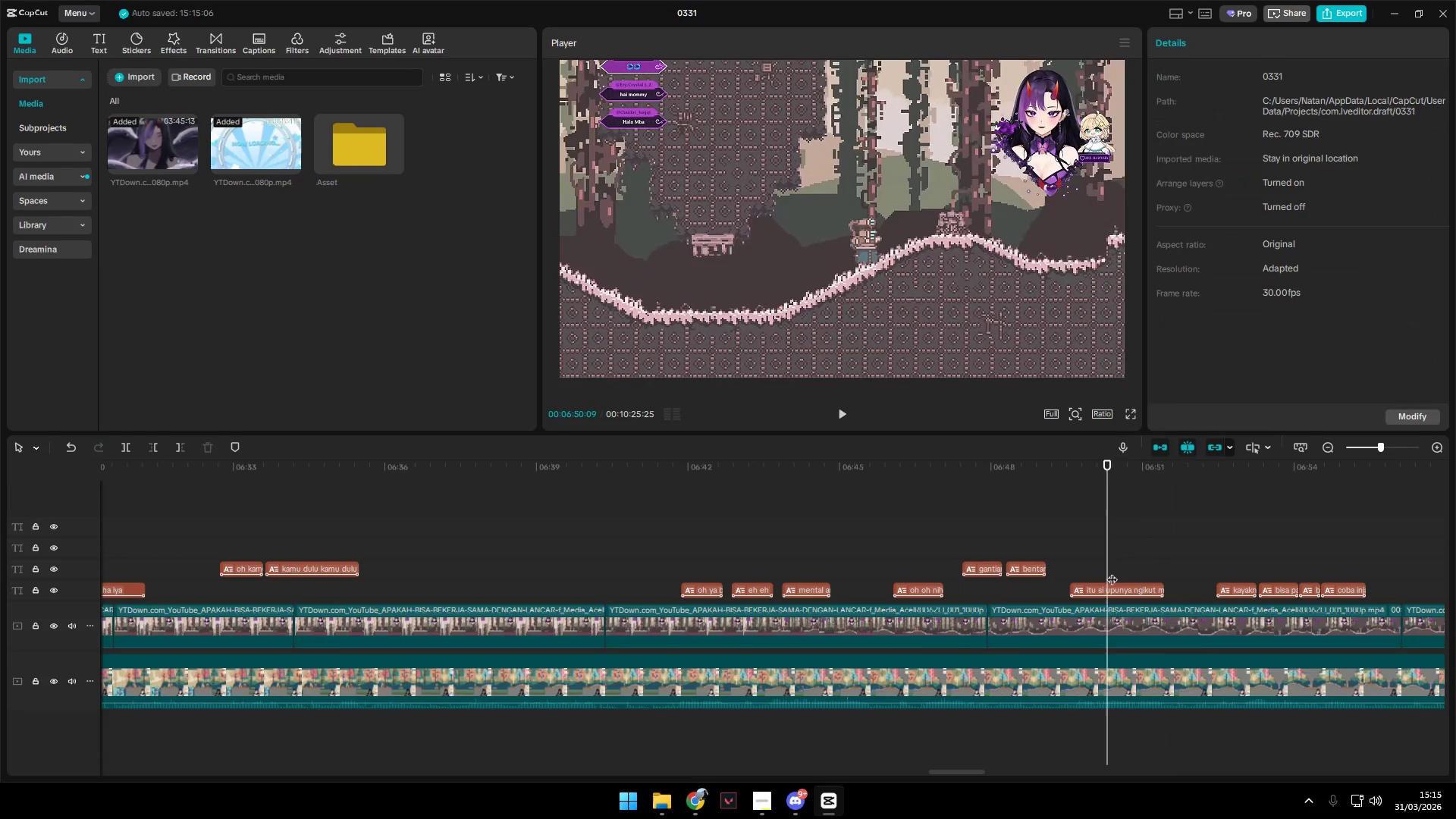 
double_click([1097, 567])
 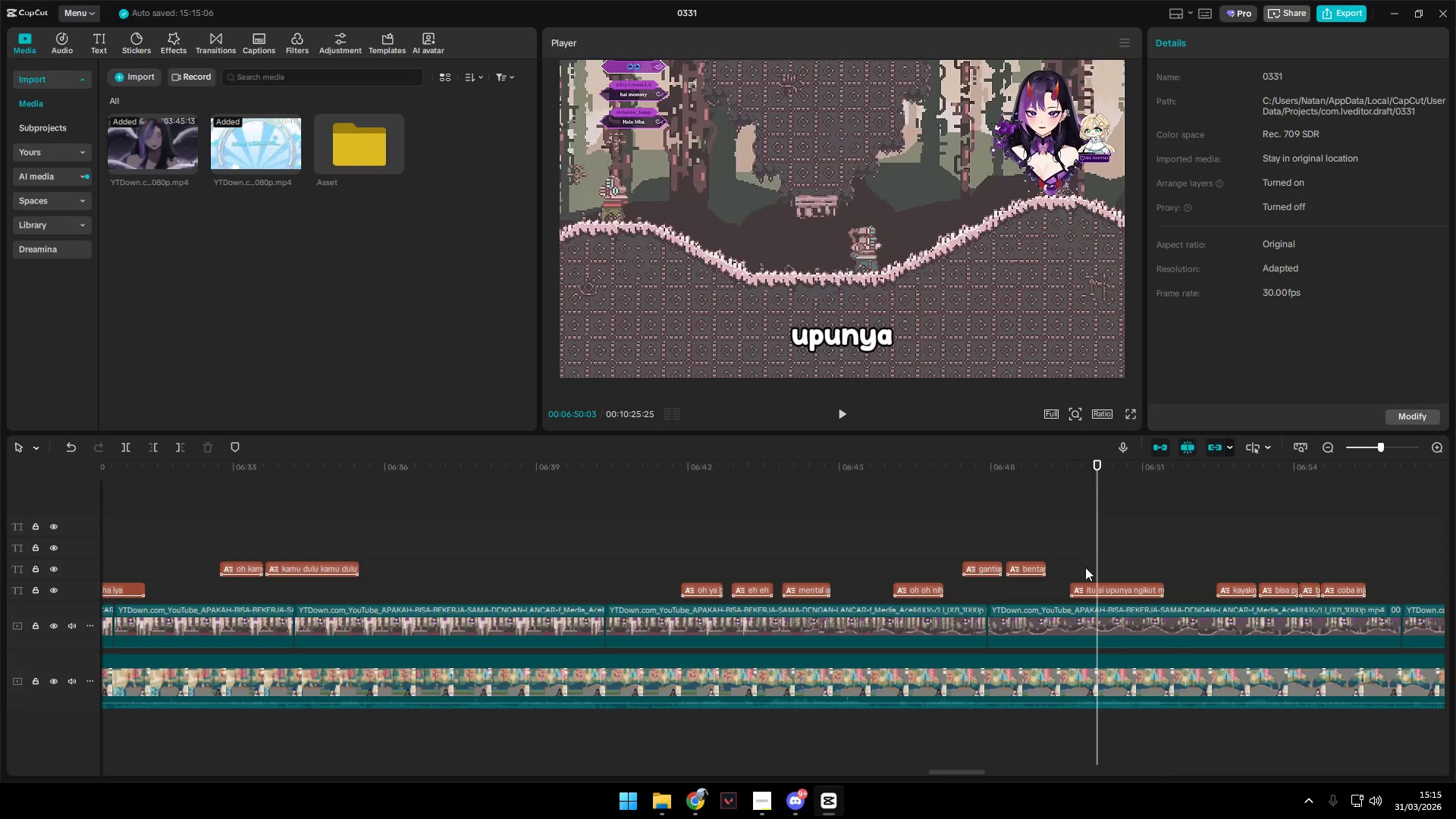 
triple_click([1084, 567])
 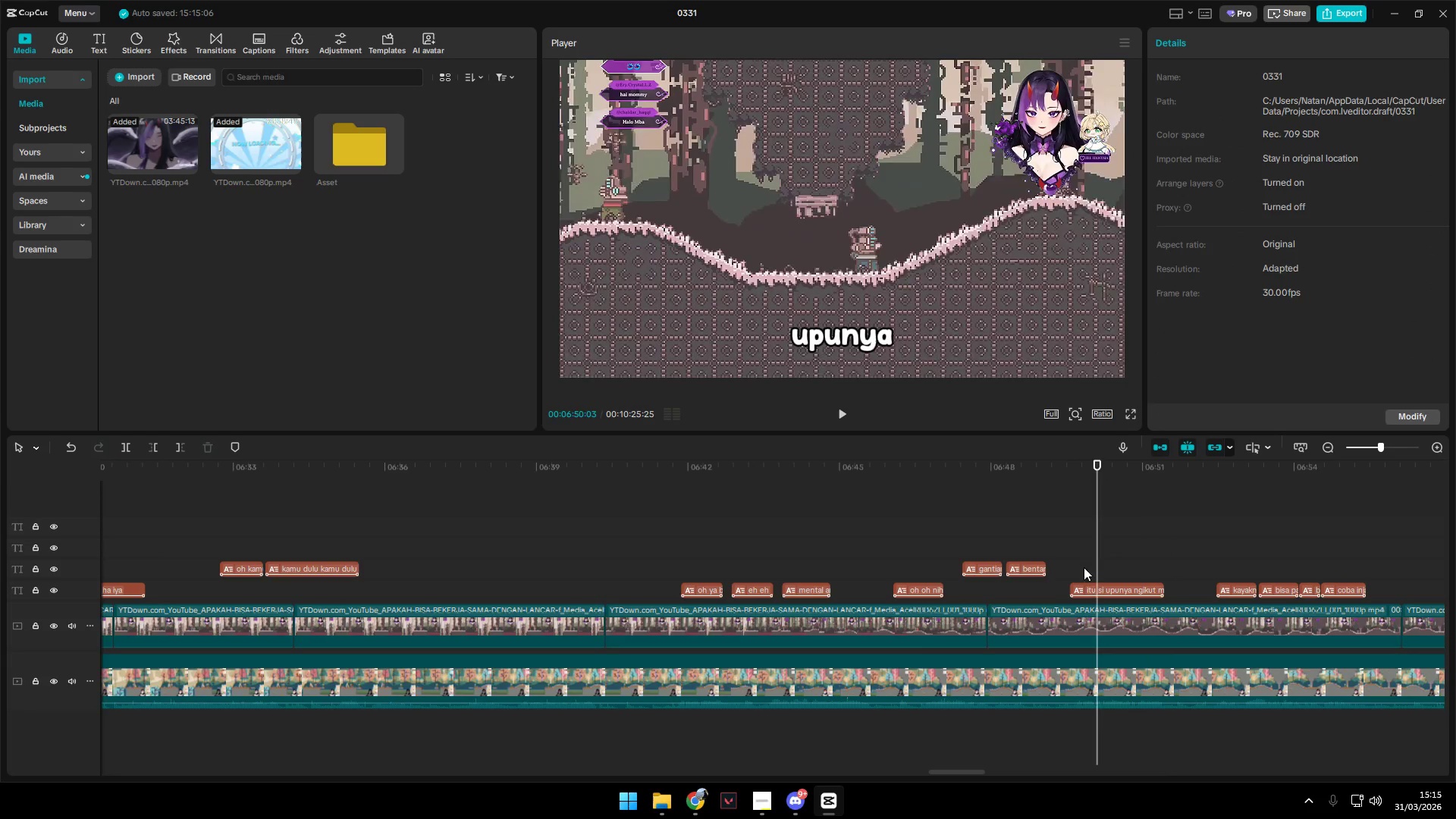 
key(Space)
 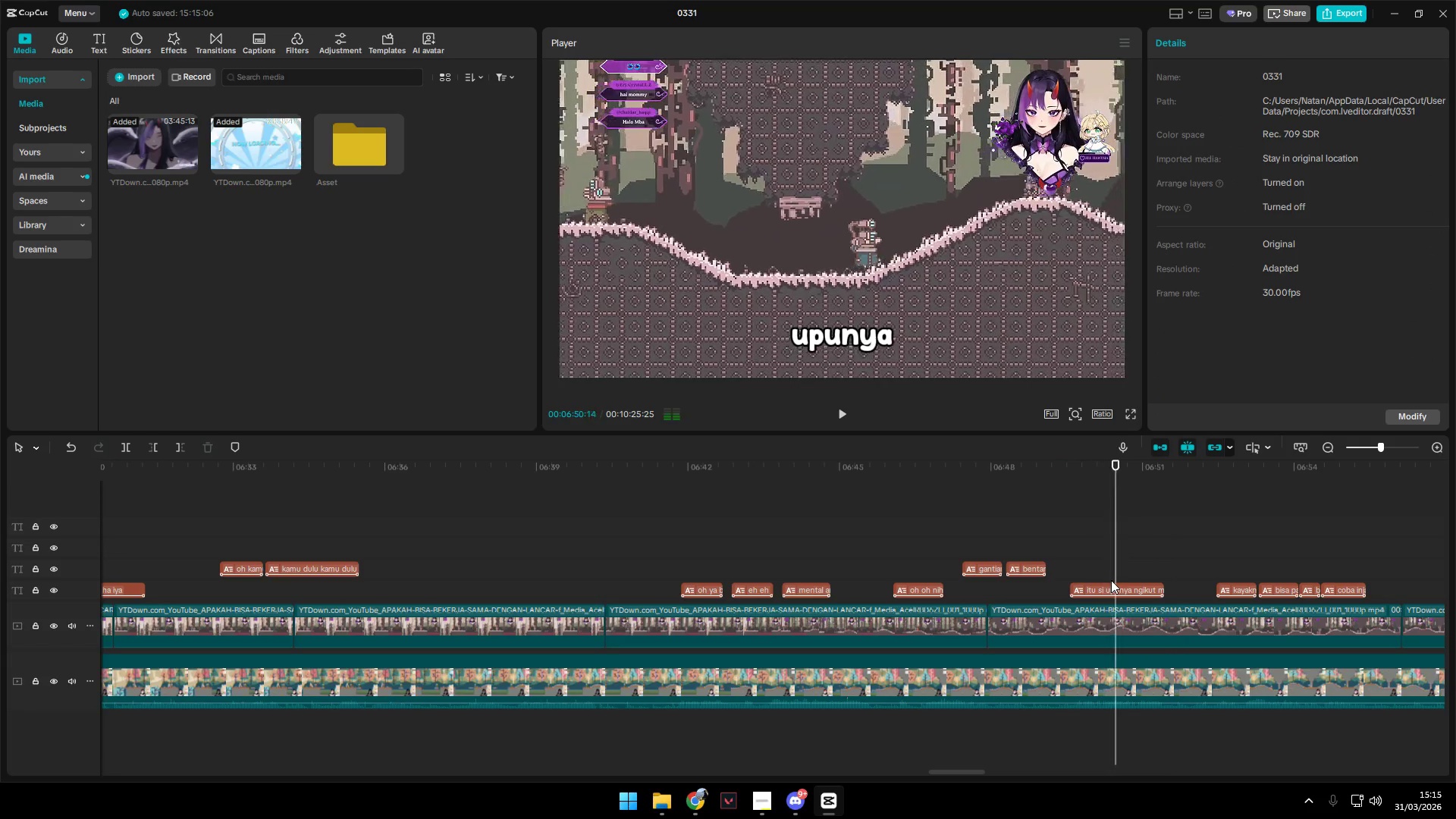 
key(Space)
 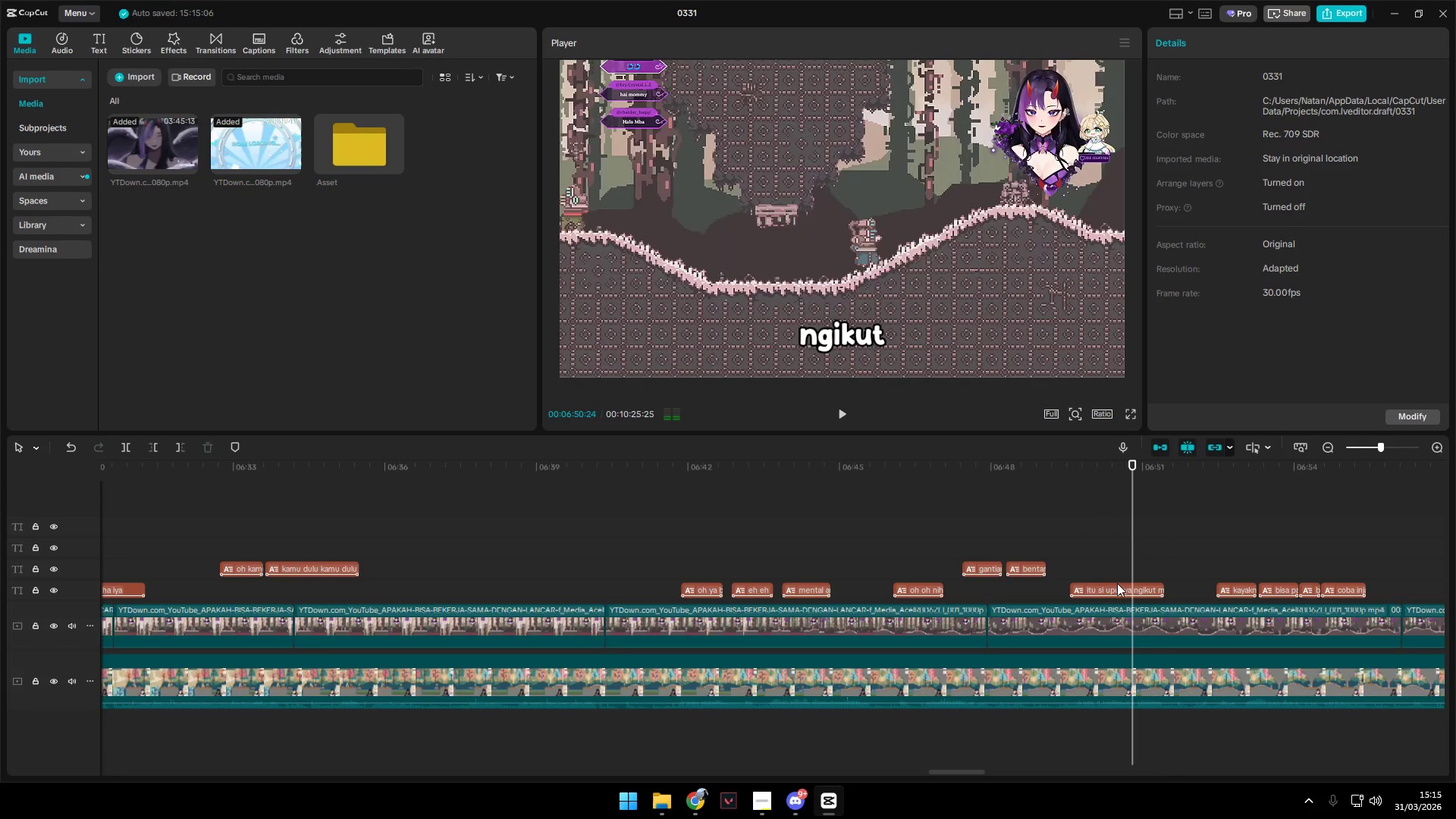 
left_click([1117, 583])
 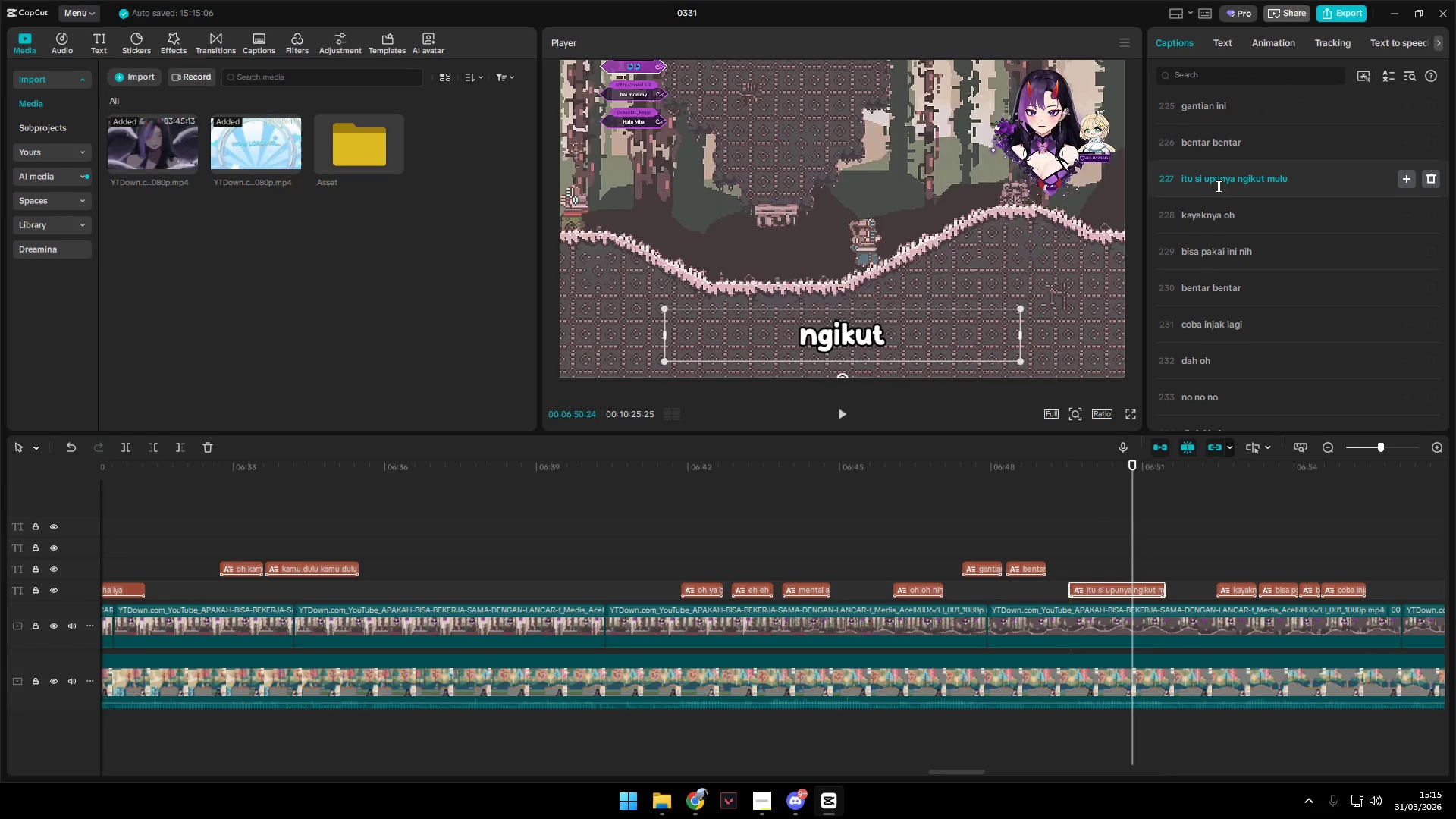 
left_click_drag(start_coordinate=[1217, 185], to_coordinate=[1203, 184])
 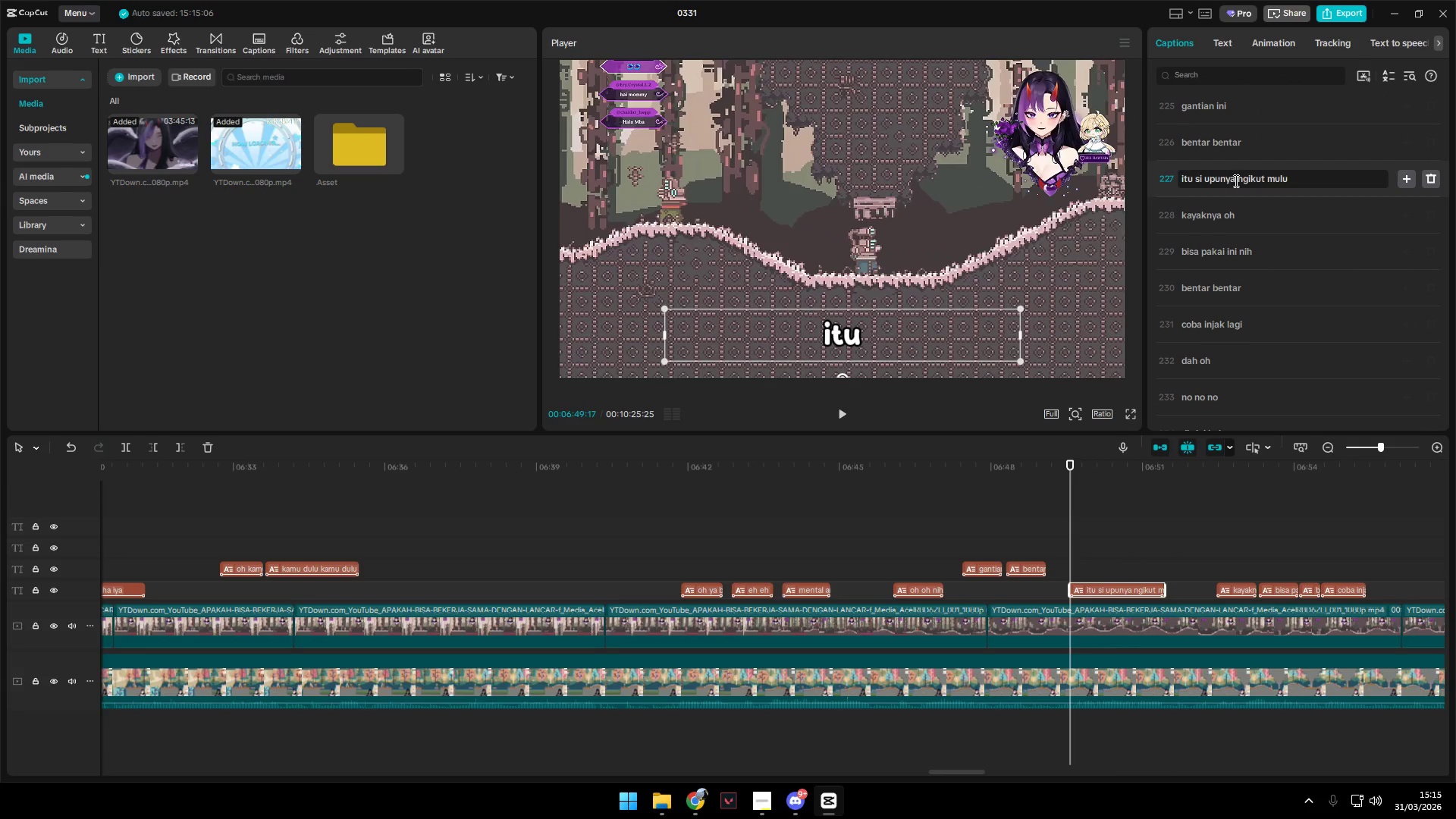 
key(Backspace)
key(Backspace)
key(Backspace)
type(ufo)
 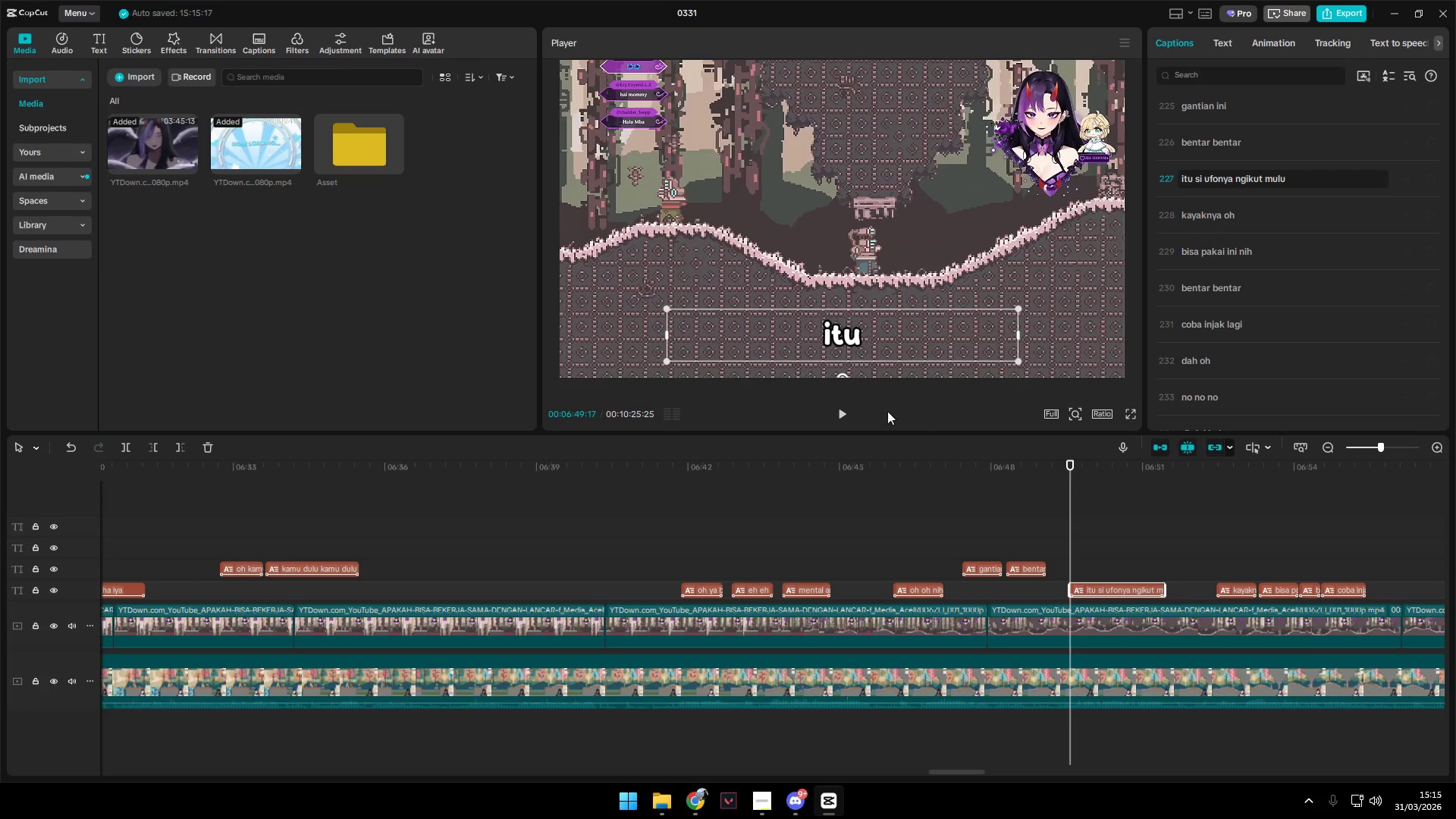 
left_click([843, 411])
 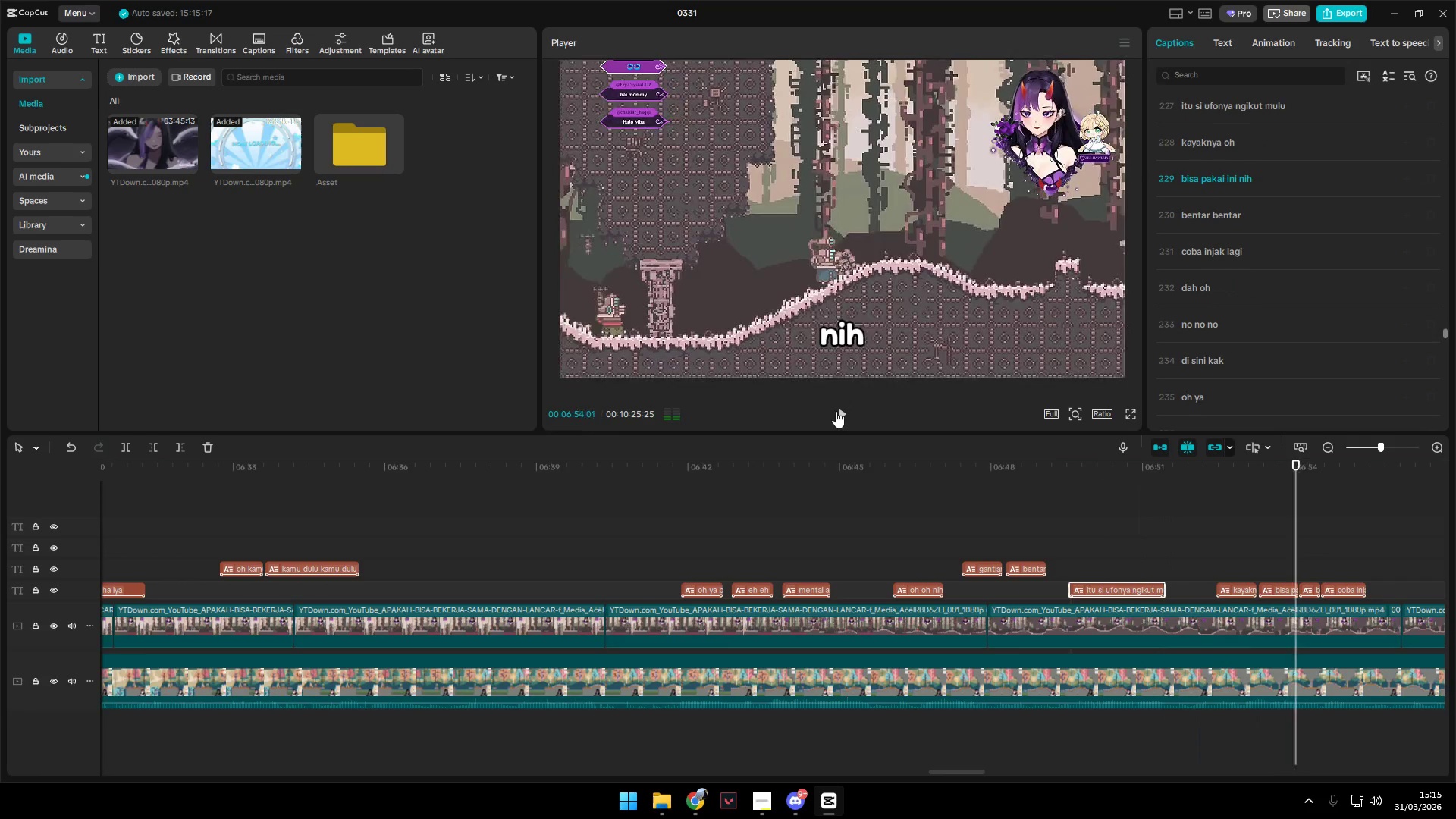 
wait(6.3)
 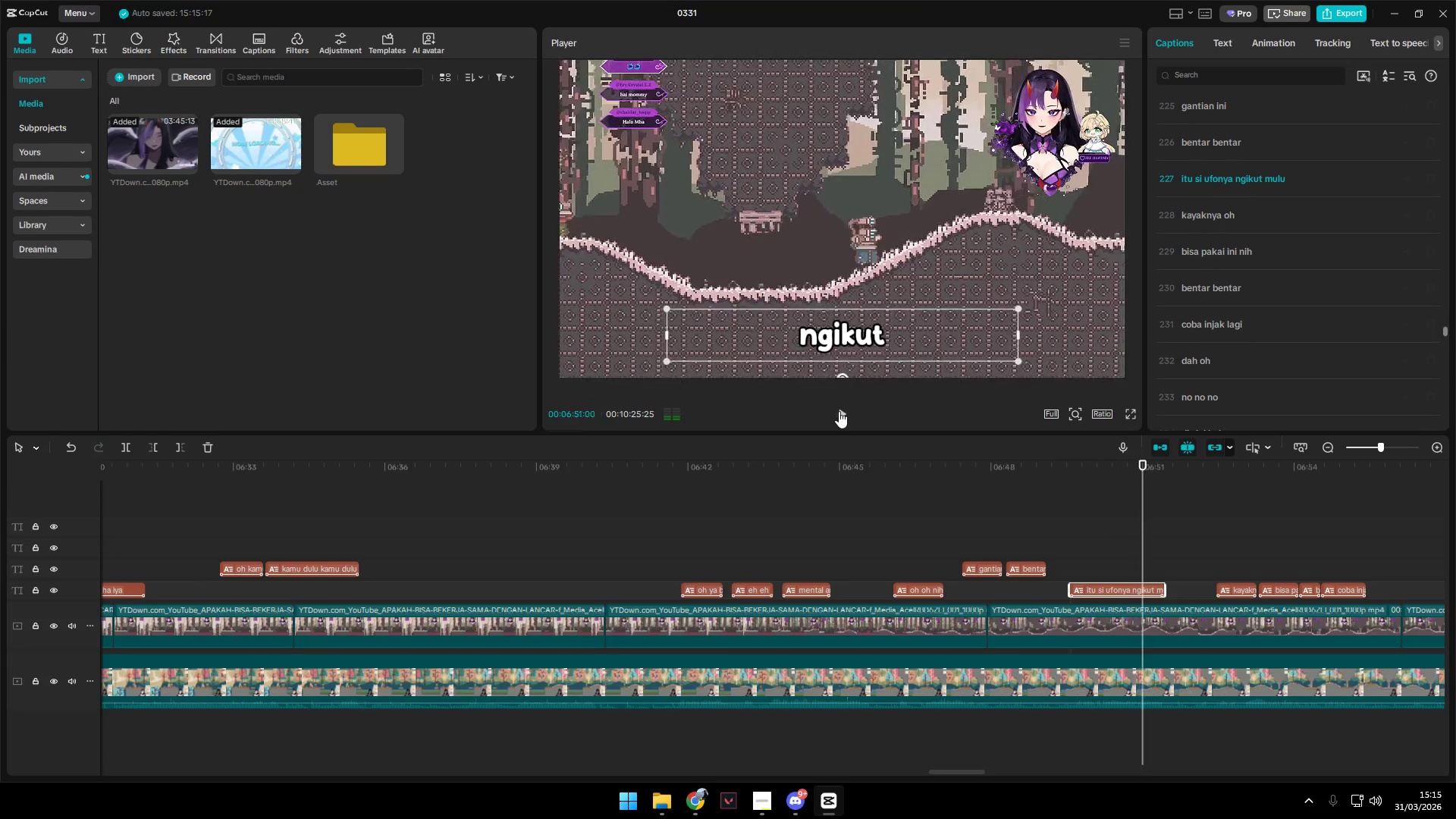 
left_click([835, 411])
 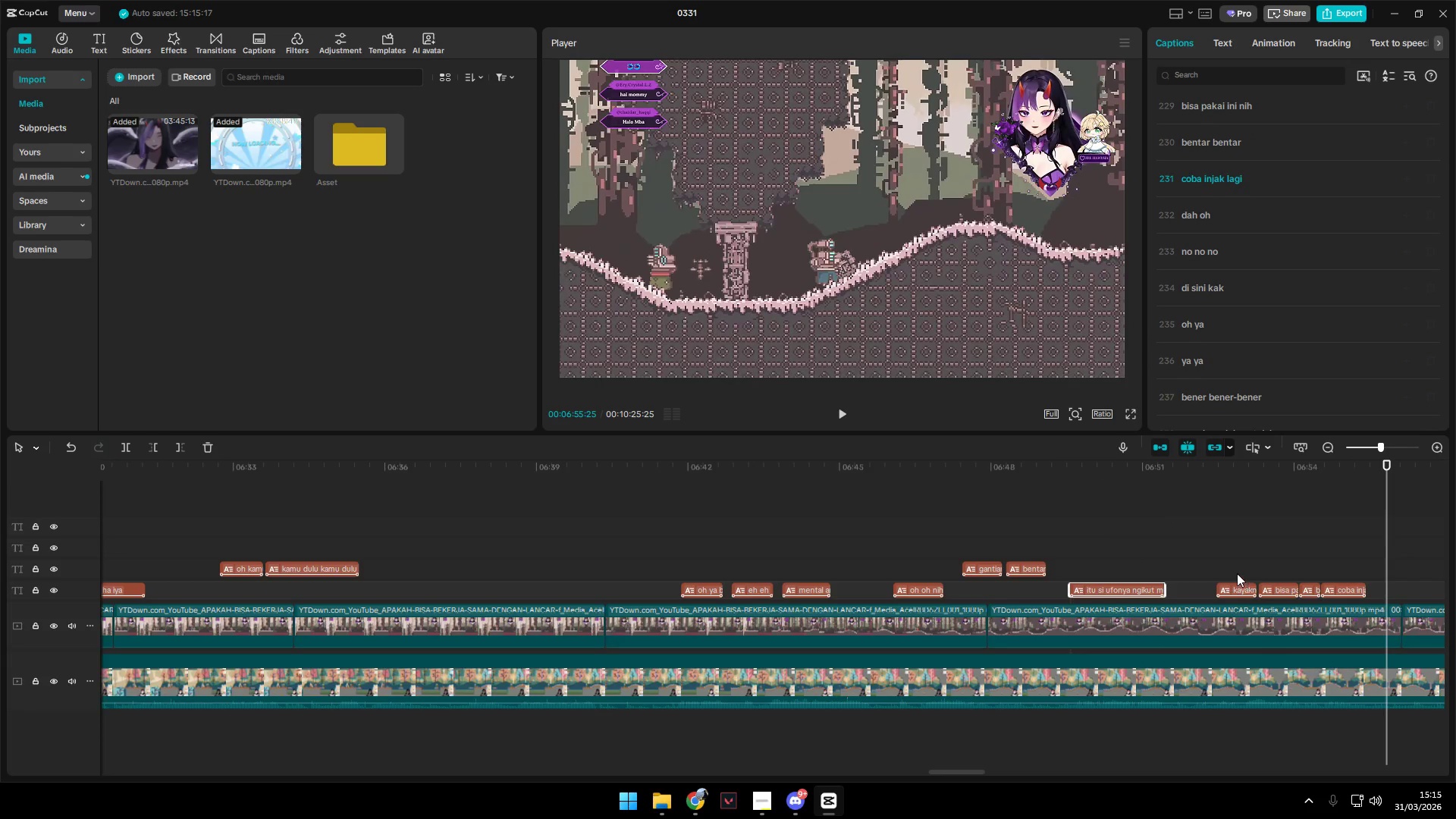 
left_click_drag(start_coordinate=[1221, 565], to_coordinate=[1407, 602])
 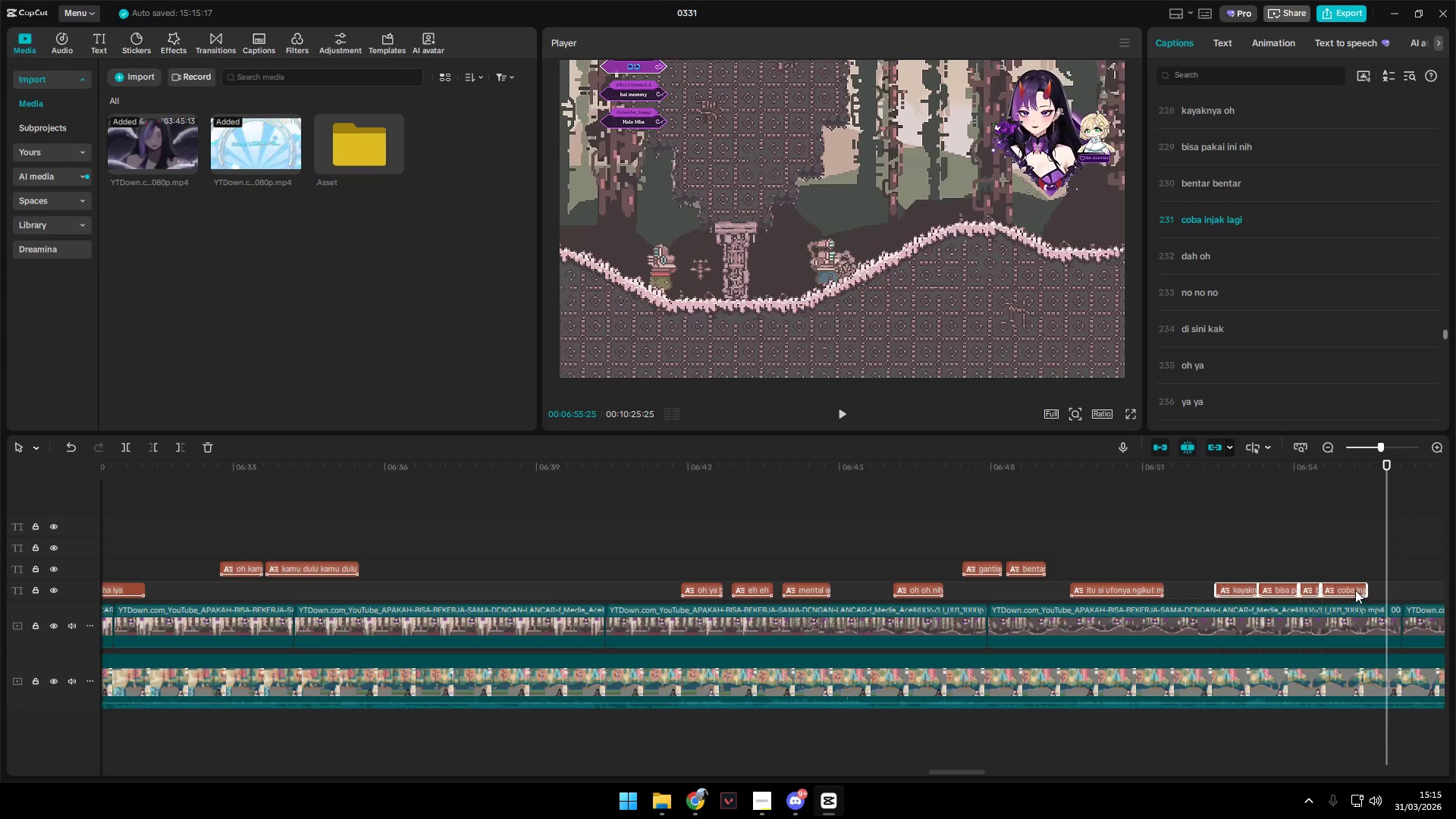 
left_click_drag(start_coordinate=[1355, 590], to_coordinate=[1356, 577])
 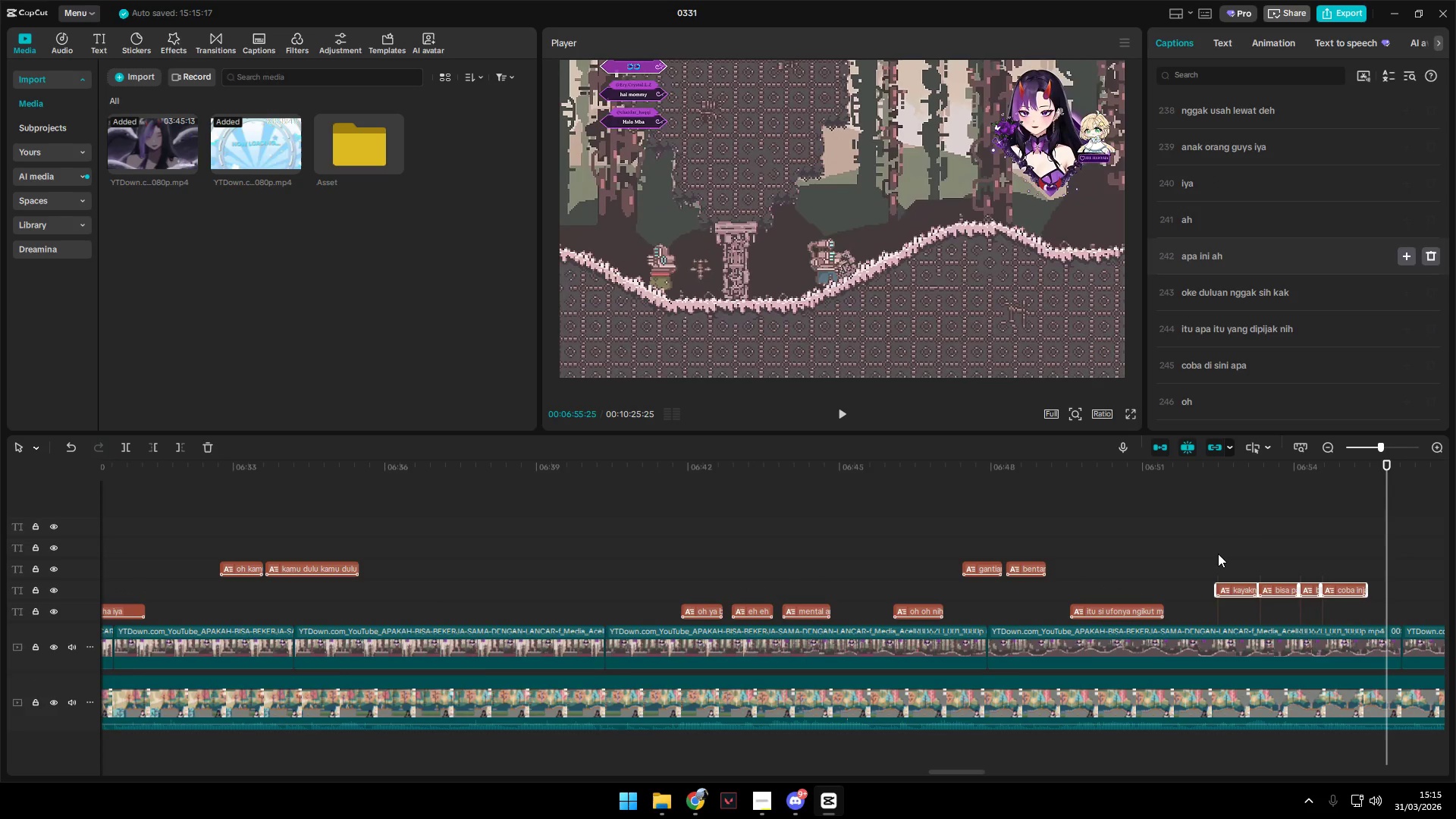 
left_click([1213, 554])
 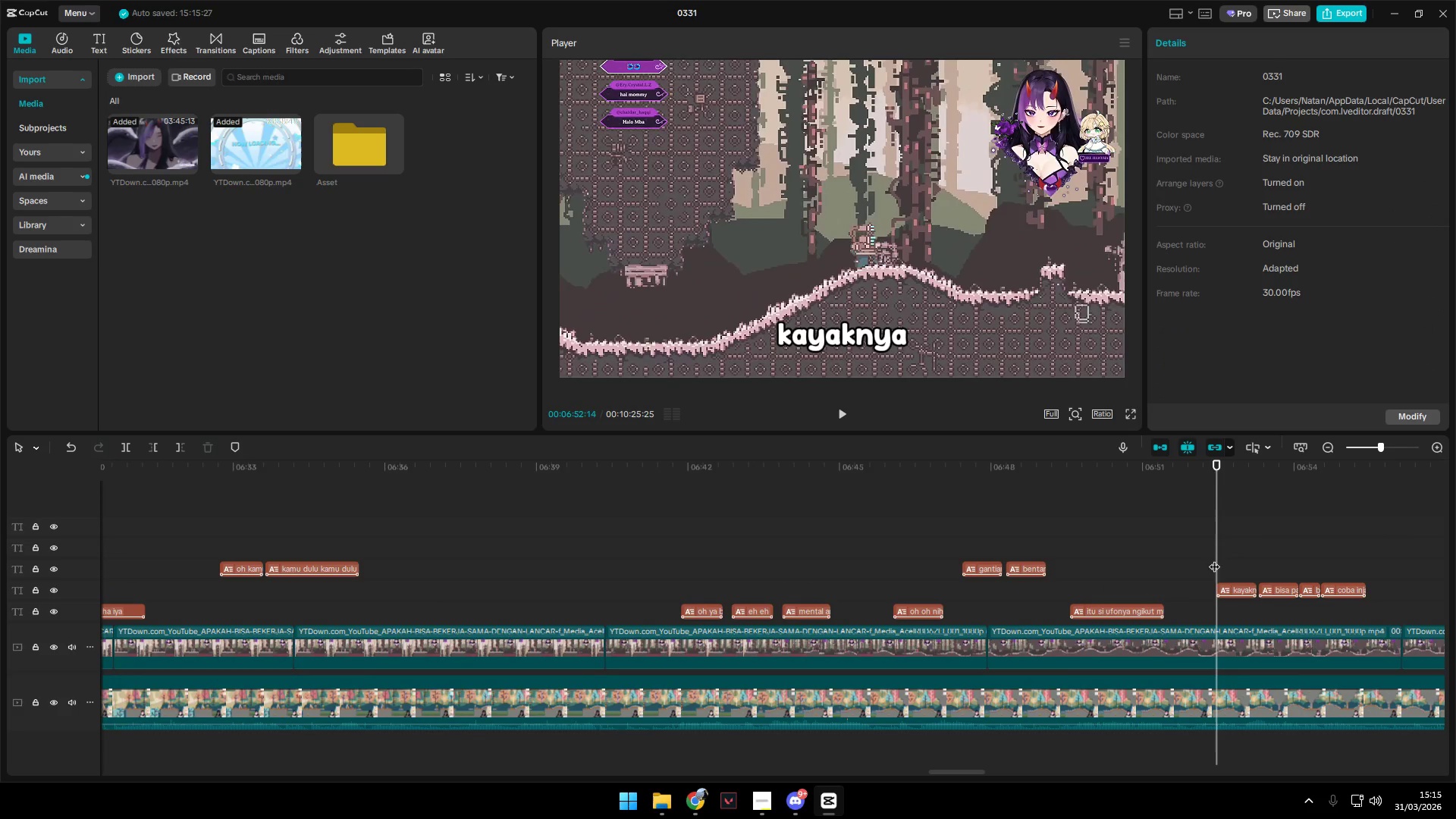 
key(Space)
 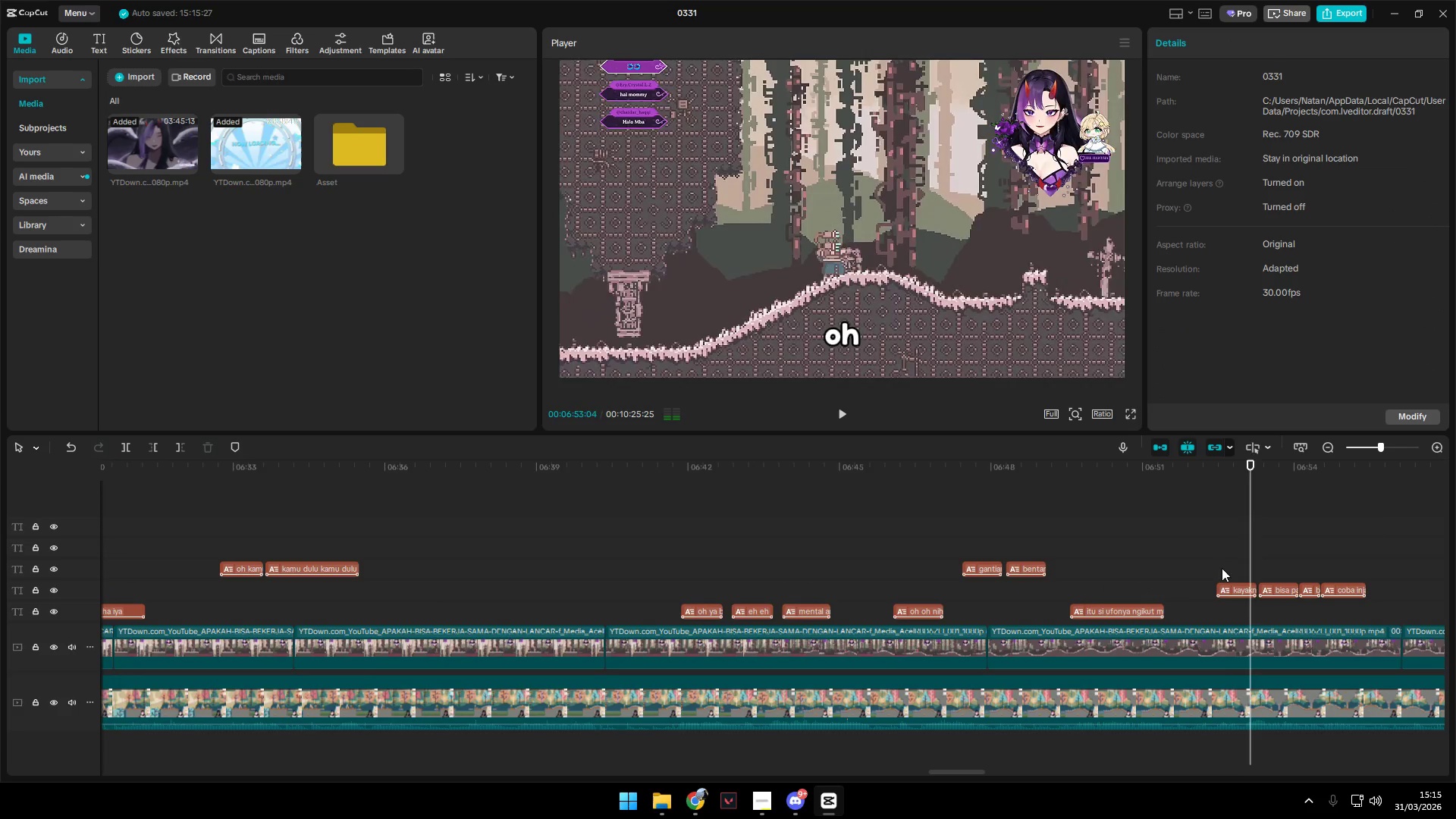 
key(Space)
 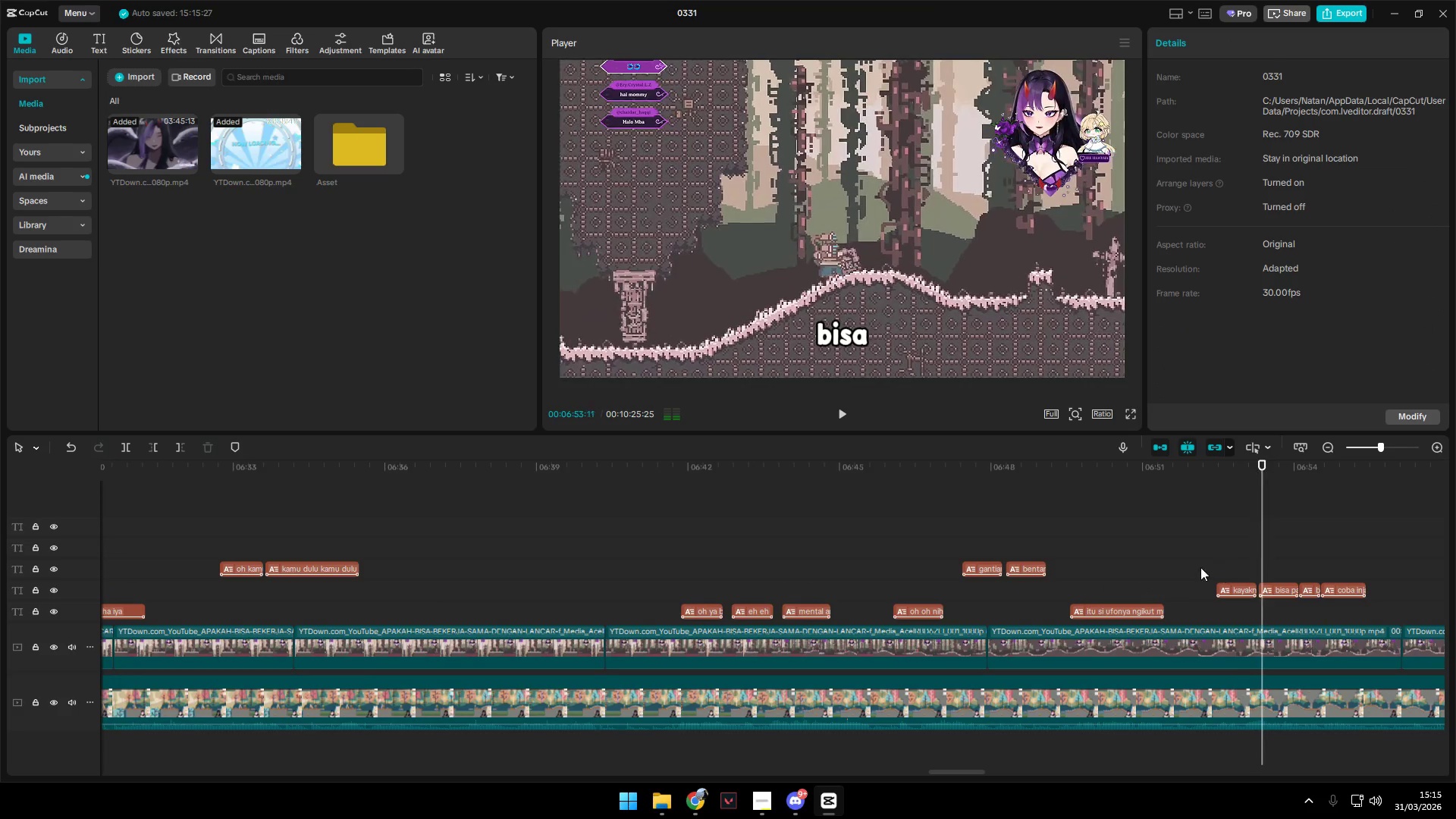 
left_click_drag(start_coordinate=[1200, 567], to_coordinate=[1373, 591])
 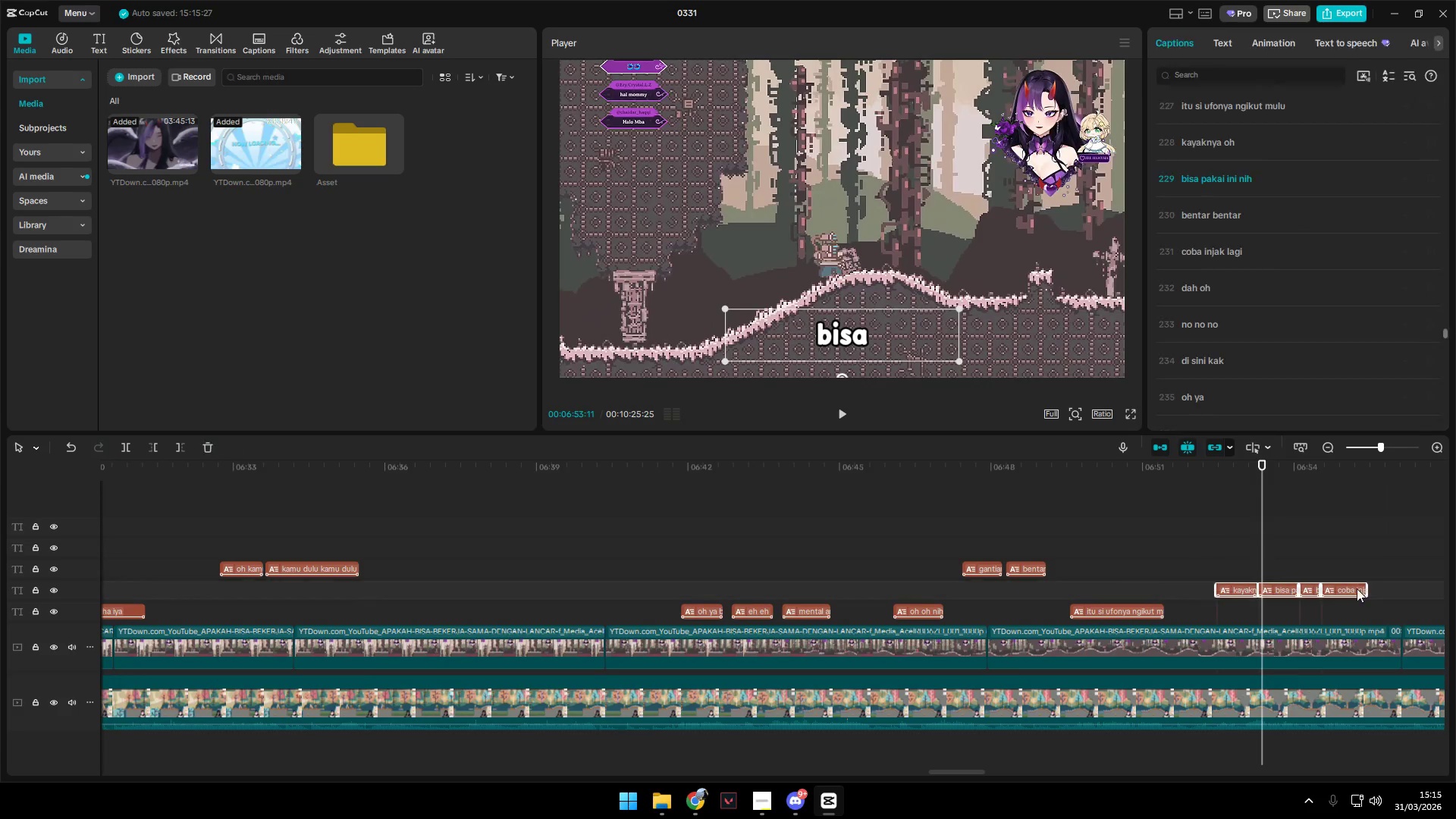 
left_click_drag(start_coordinate=[1353, 587], to_coordinate=[1354, 568])
 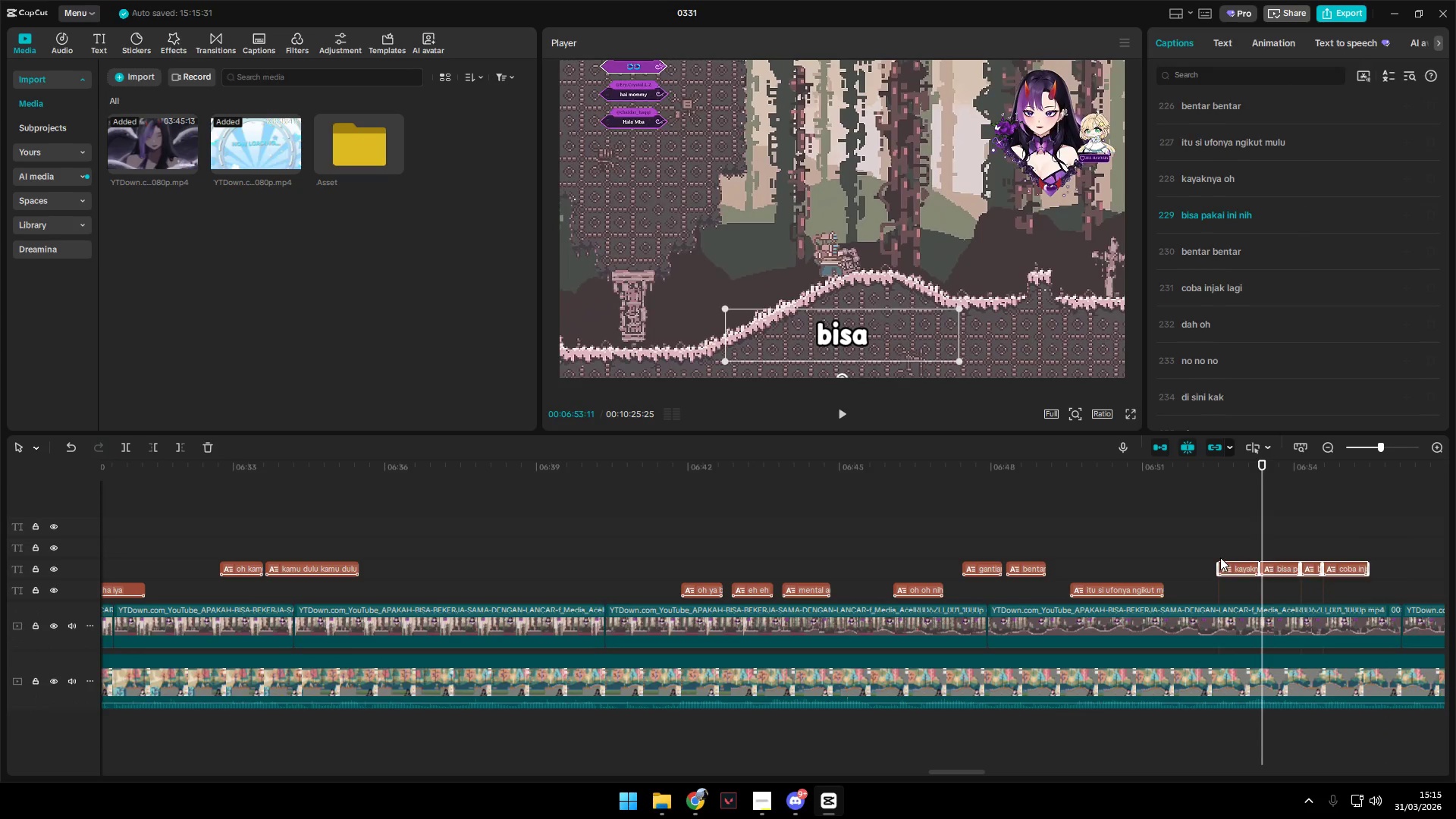 
double_click([1209, 550])
 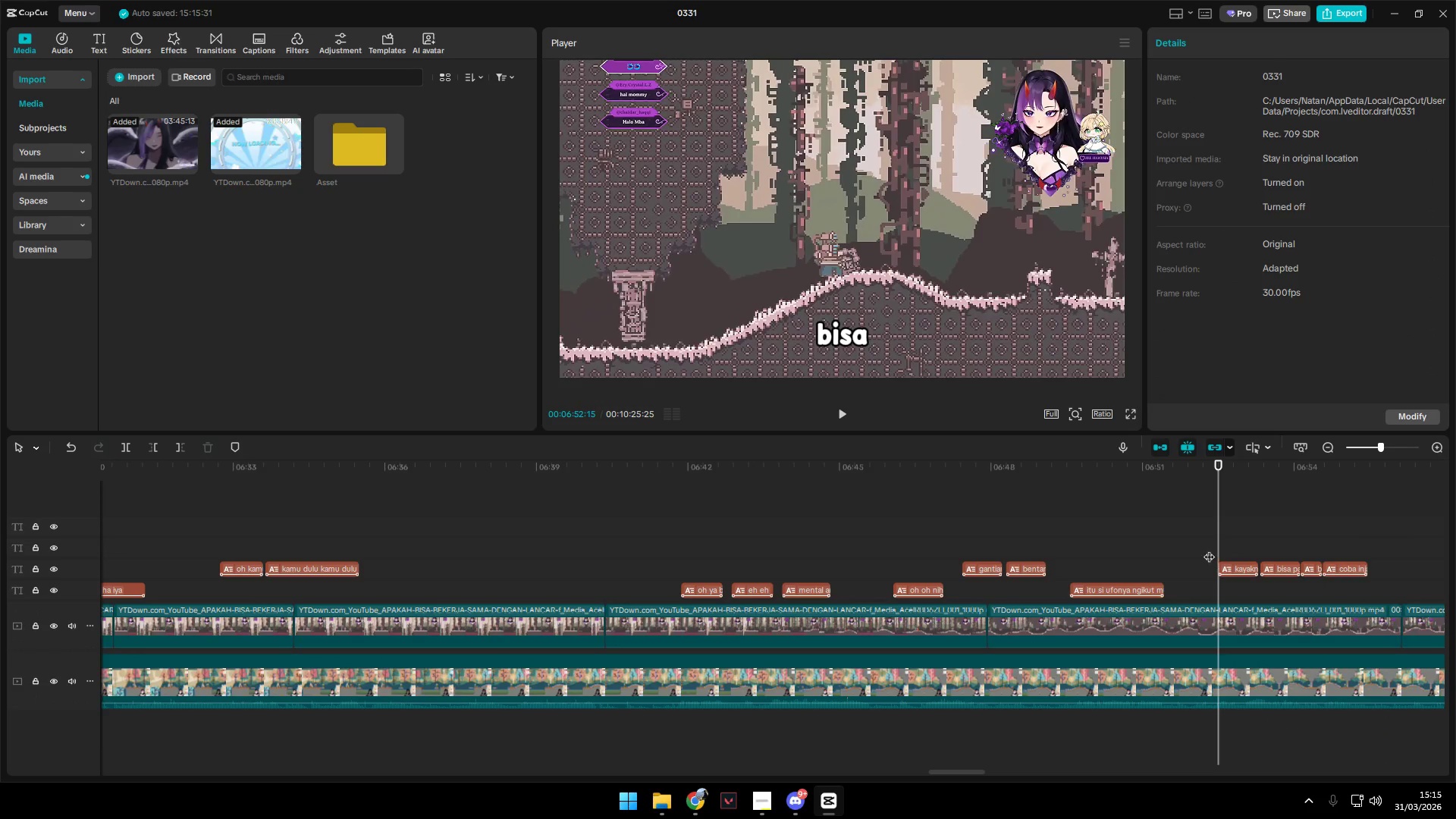 
key(Space)
 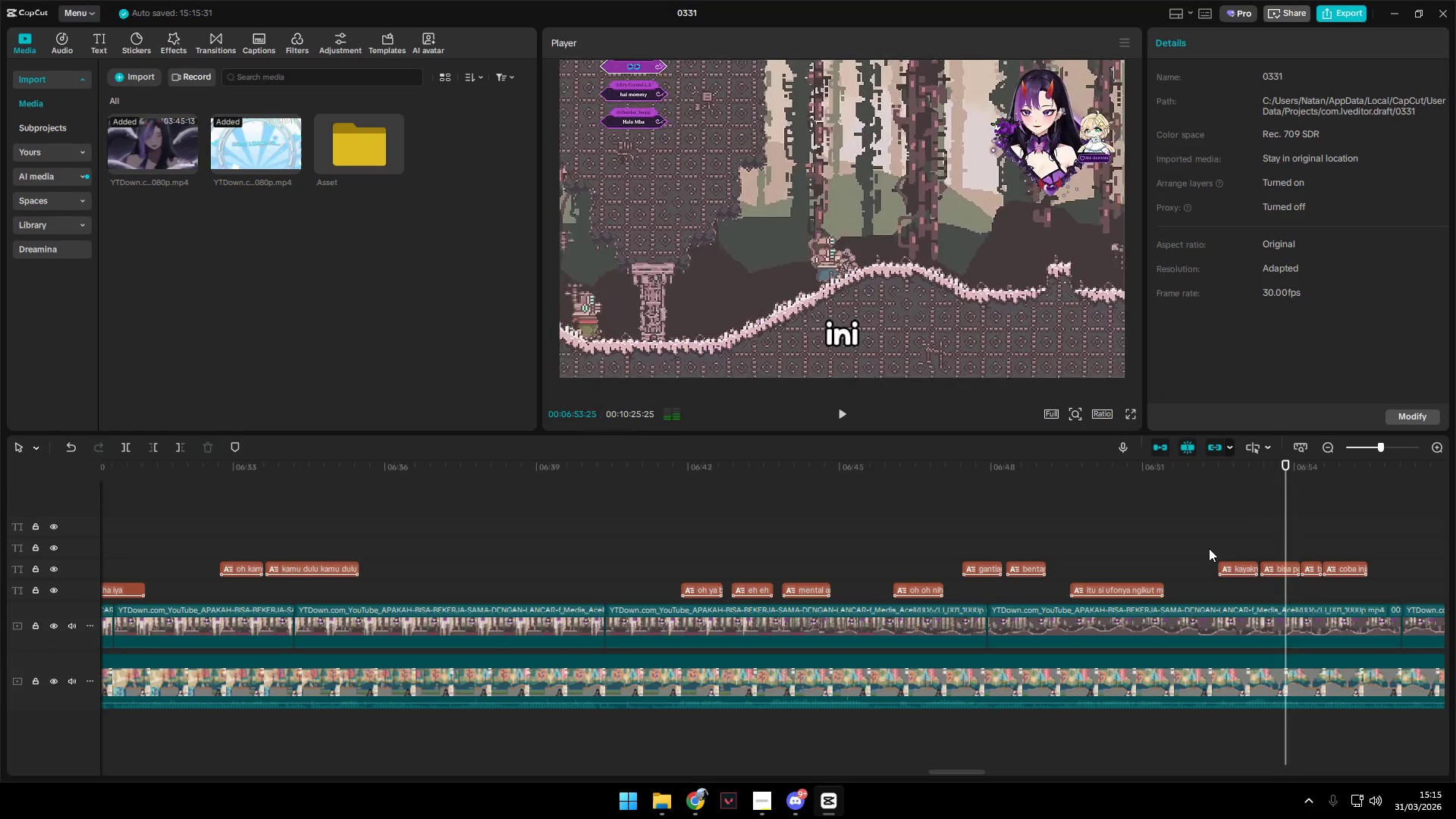 
hold_key(key=AltLeft, duration=1.5)
scroll: coordinate [1204, 549], scroll_direction: down, amount: 3.0
 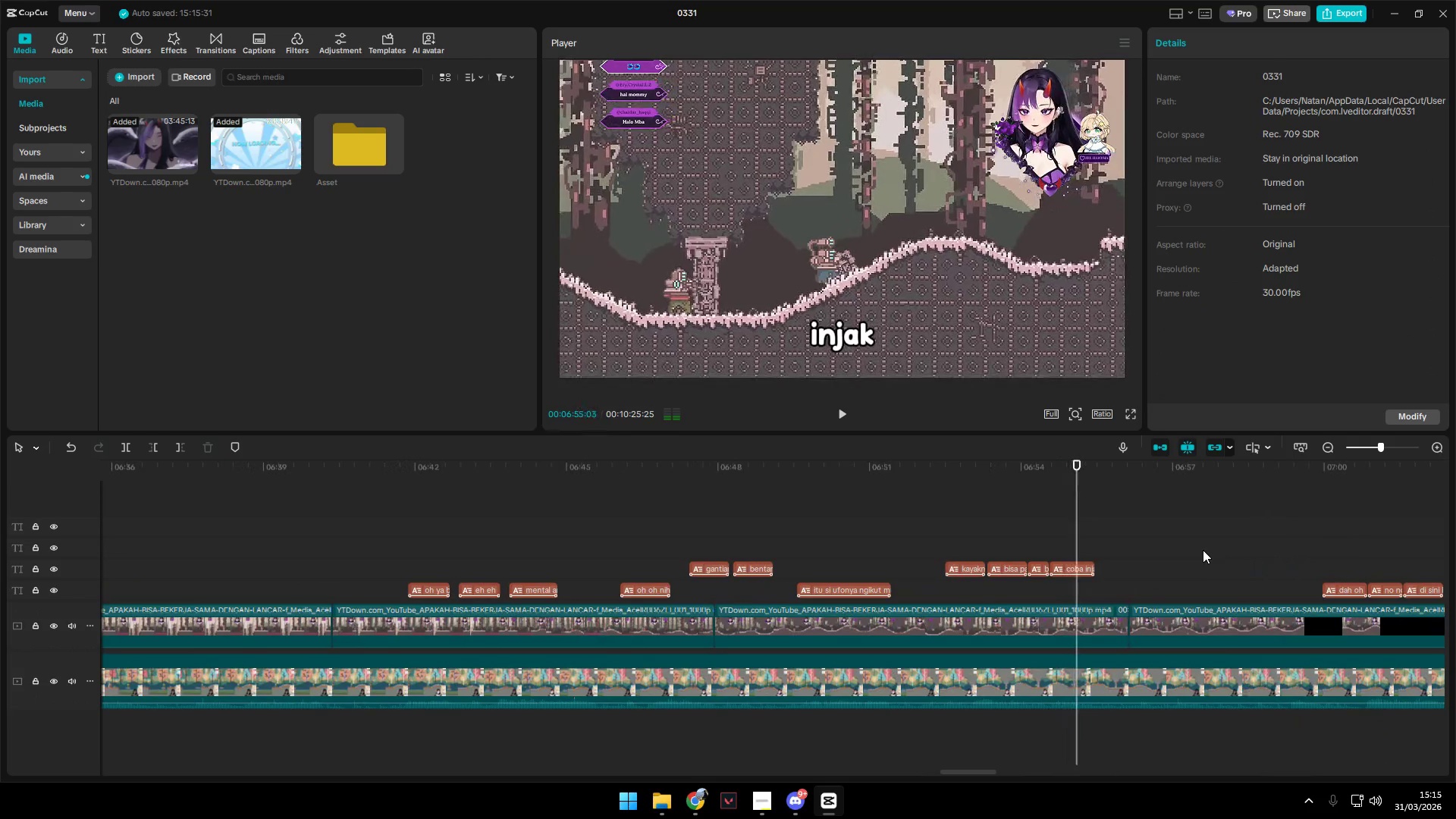 
hold_key(key=AltLeft, duration=1.51)
 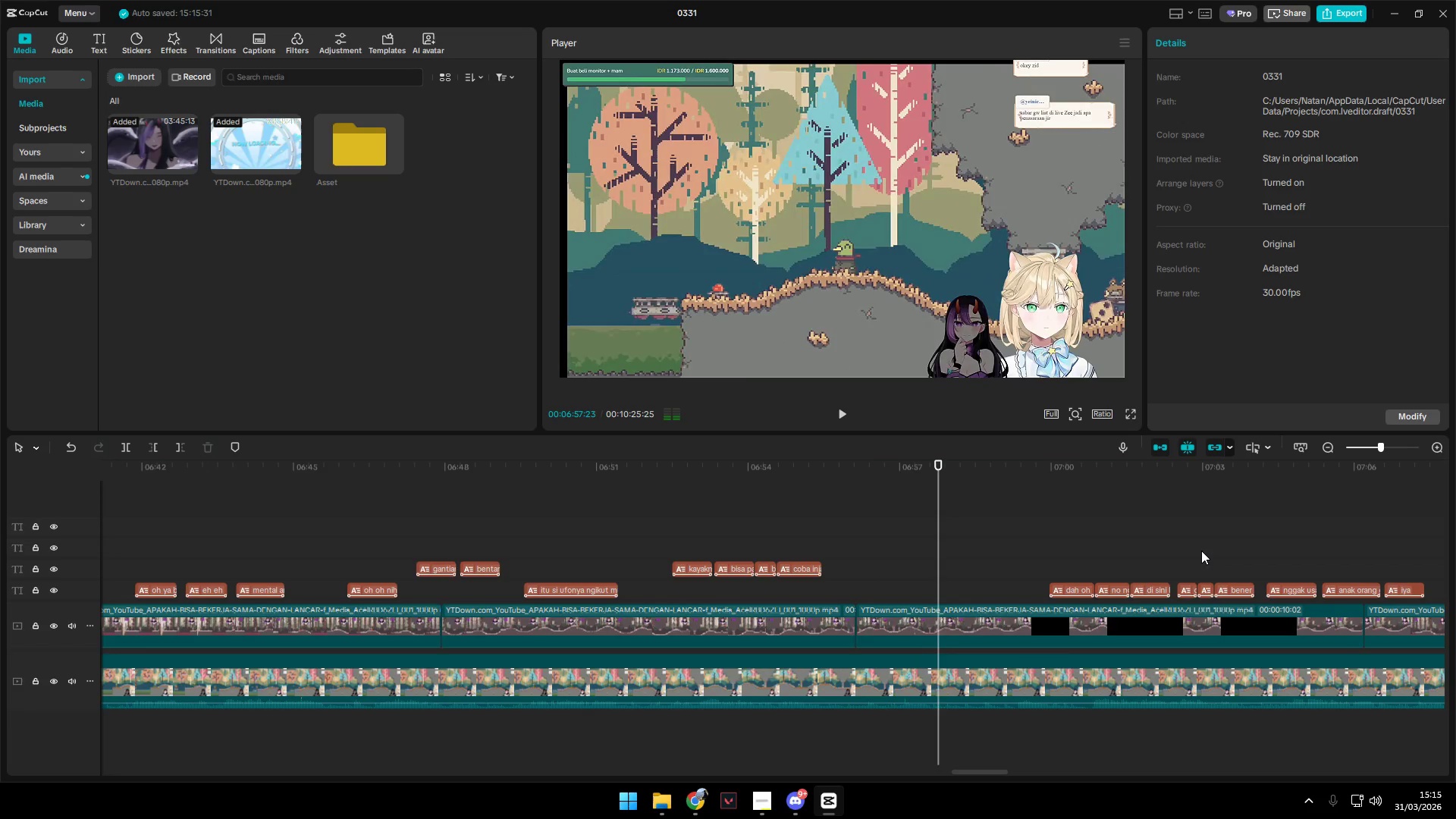 
scroll: coordinate [1202, 551], scroll_direction: down, amount: 3.0
 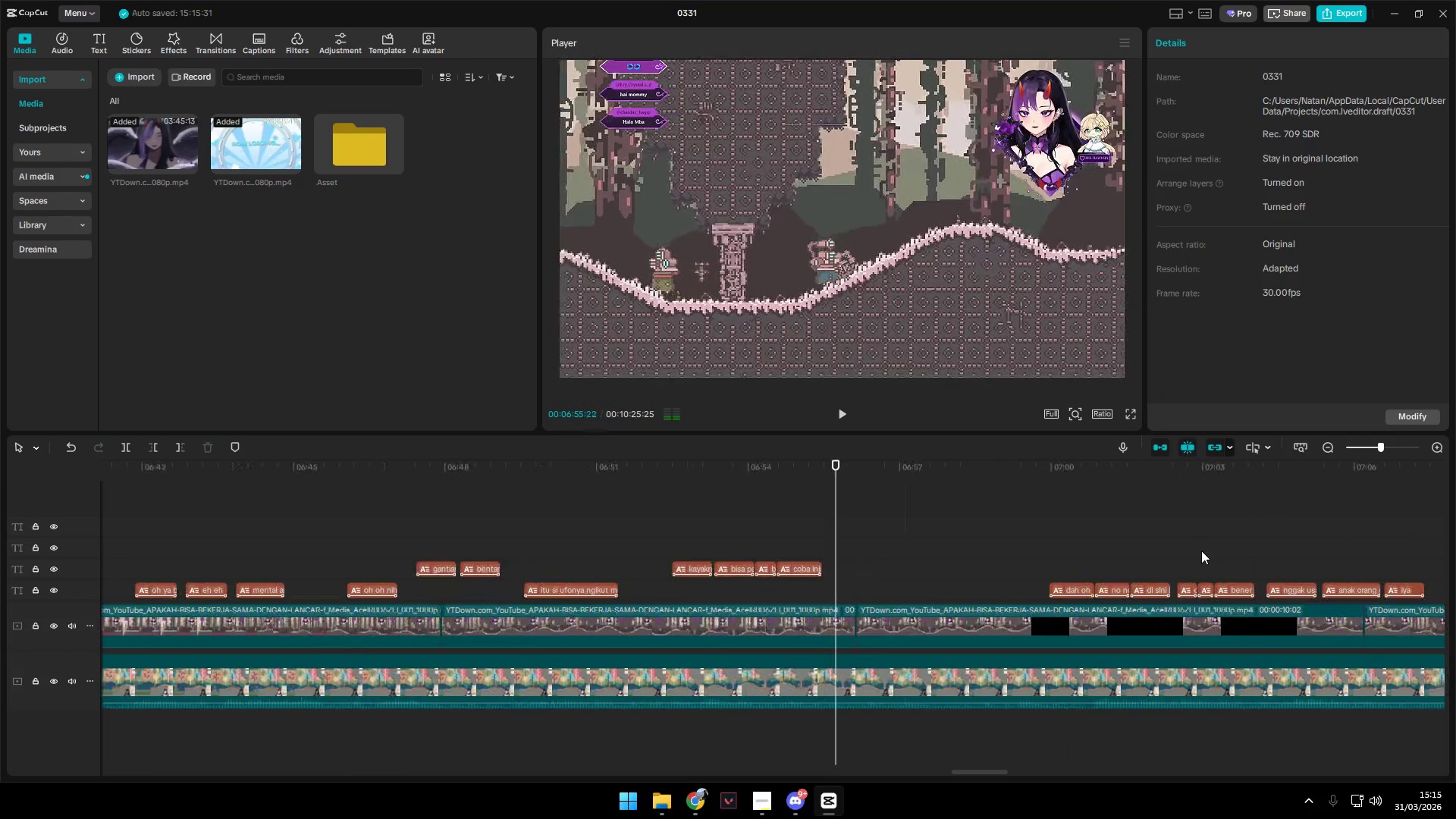 
hold_key(key=AltLeft, duration=1.52)
 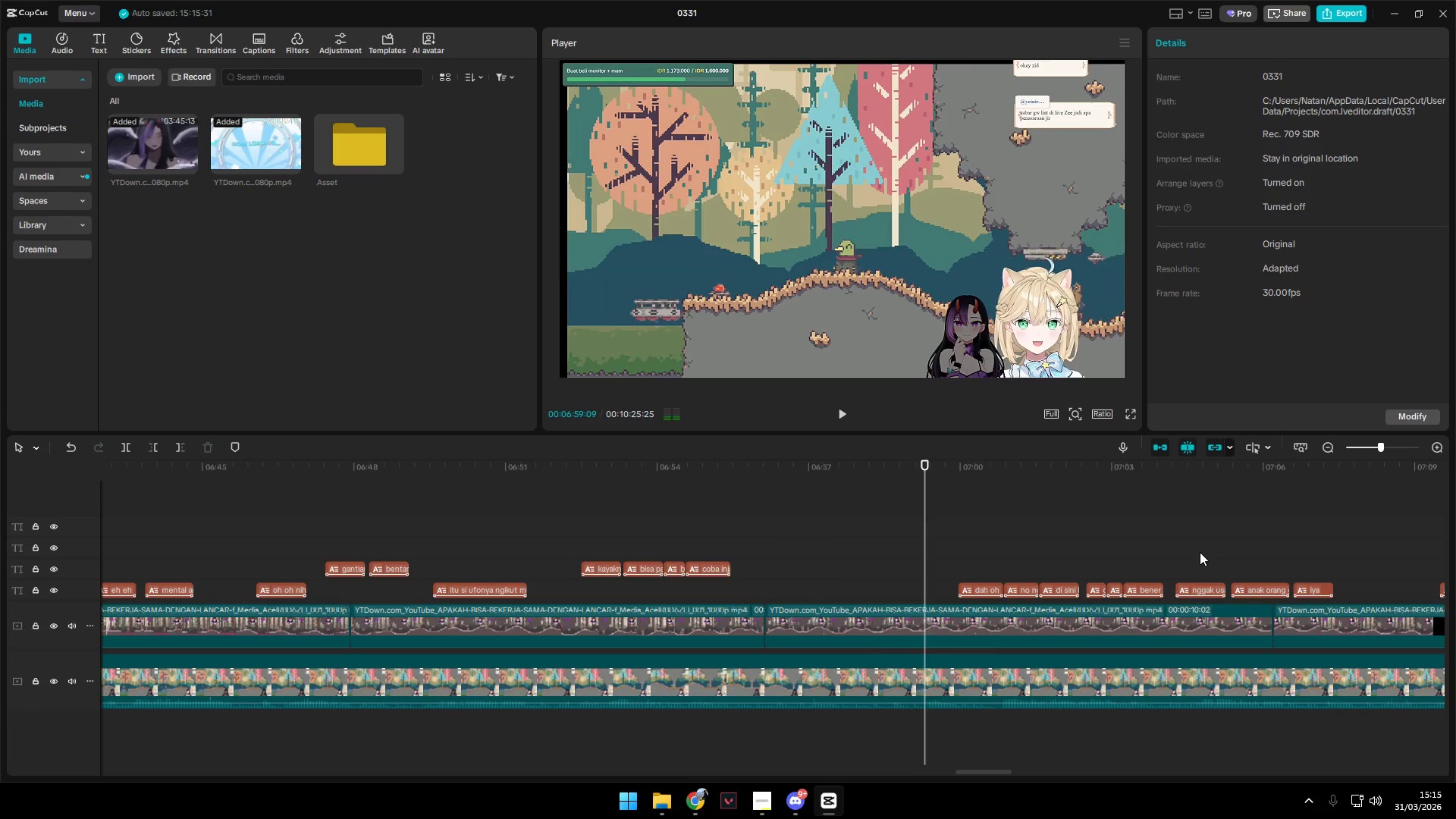 
hold_key(key=AltLeft, duration=1.36)
scroll: coordinate [1200, 552], scroll_direction: down, amount: 1.0
 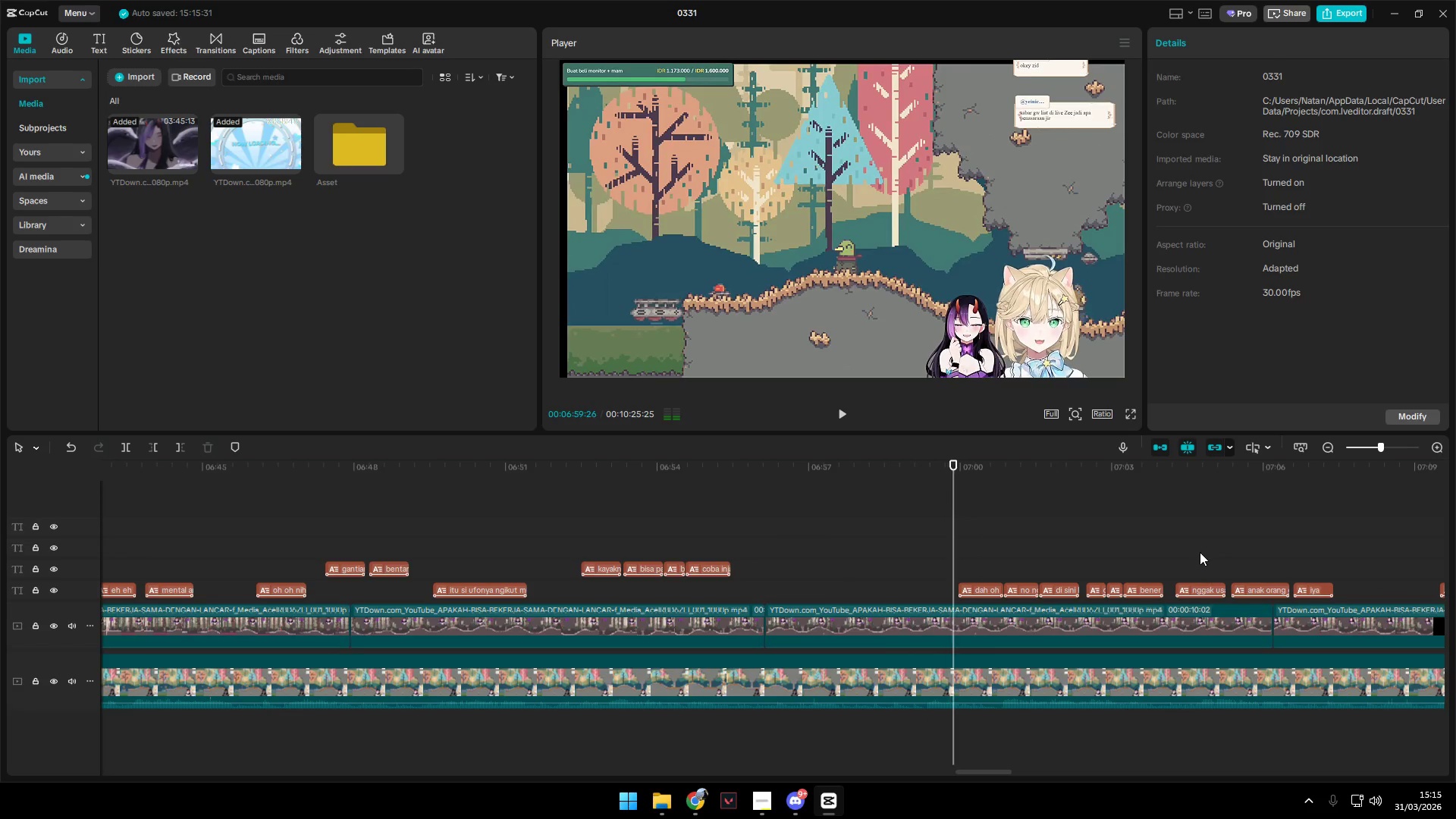 
hold_key(key=AltLeft, duration=13.27)
 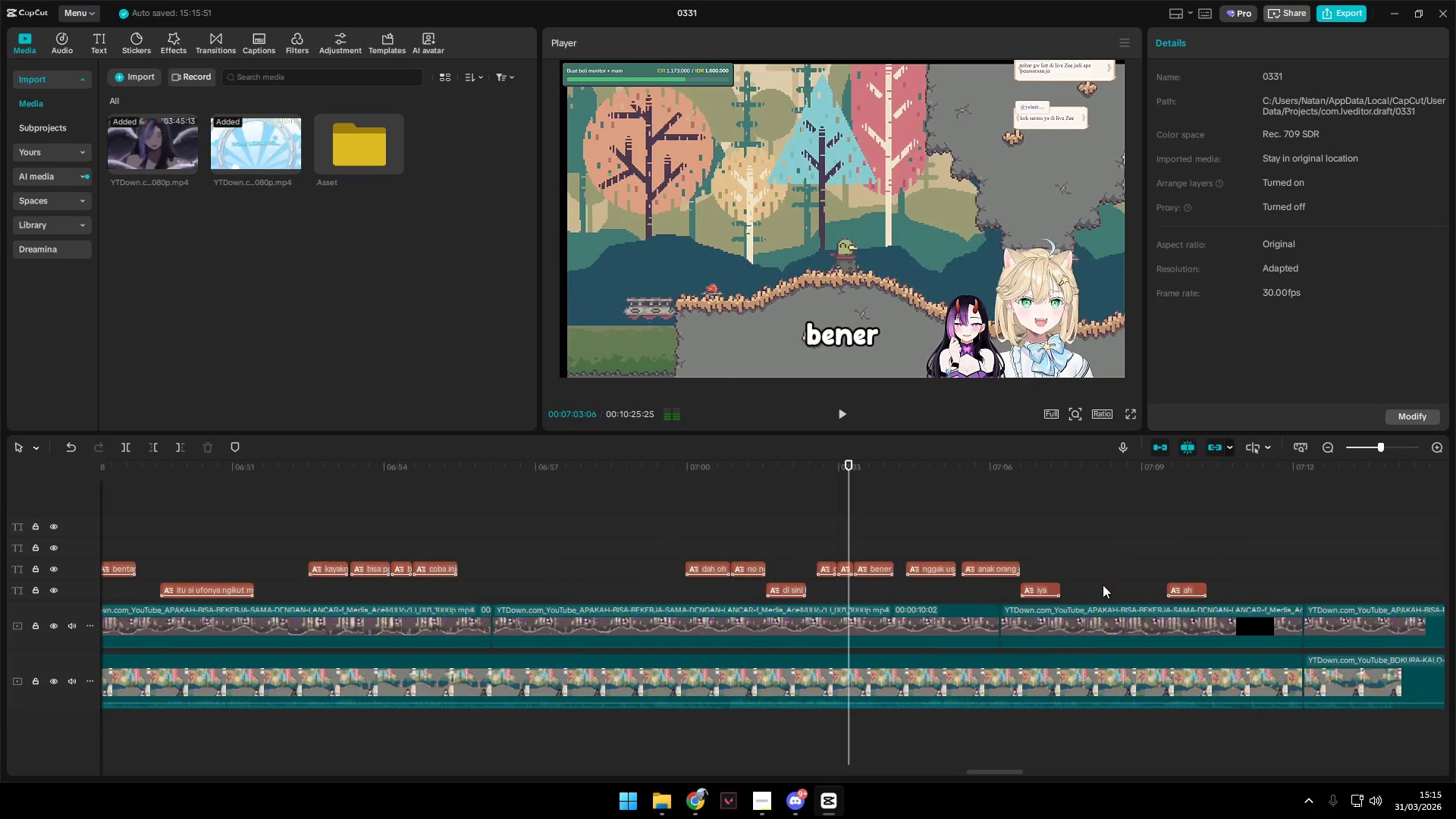 
key(Space)
 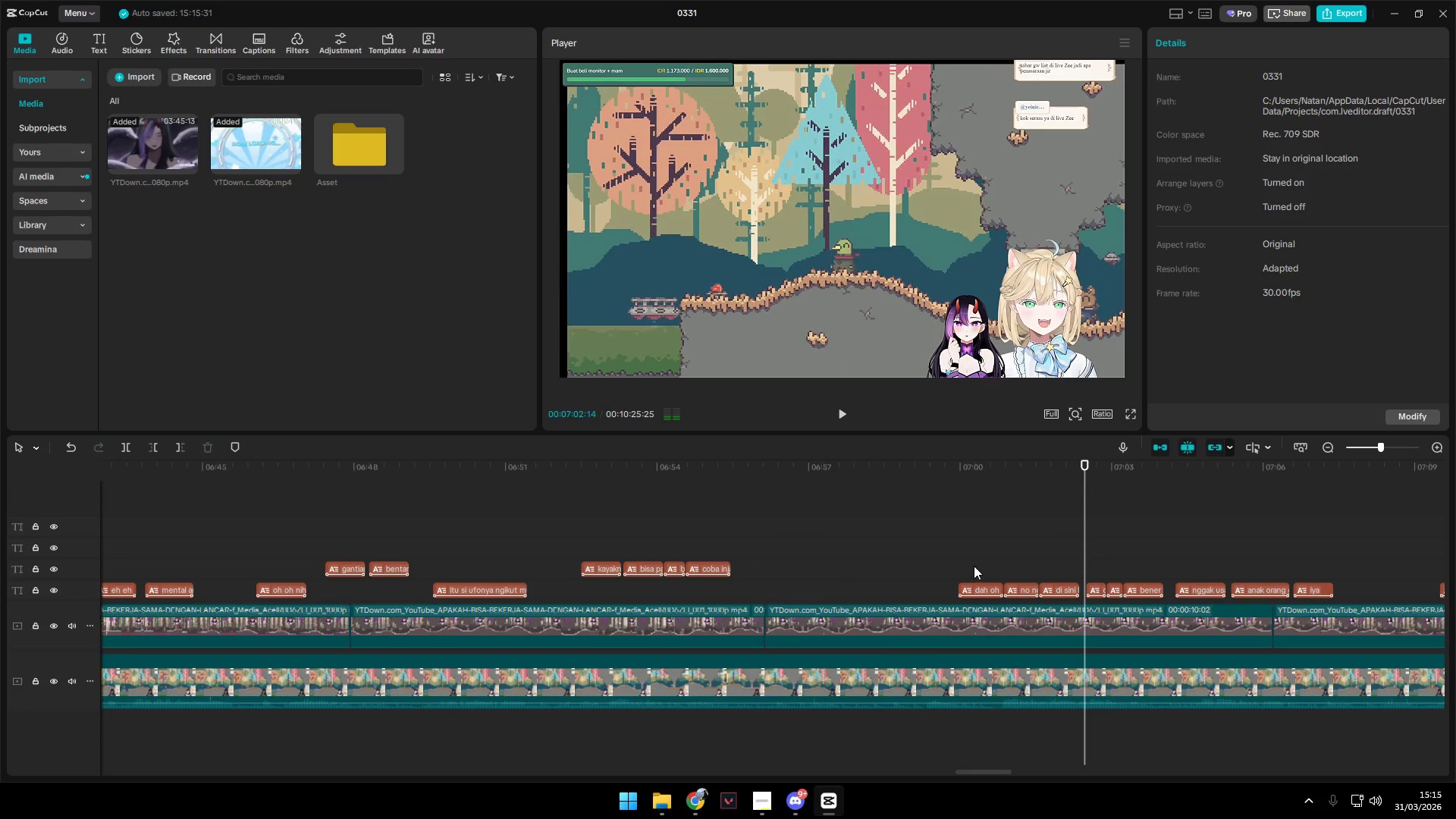 
left_click_drag(start_coordinate=[974, 566], to_coordinate=[1018, 589])
 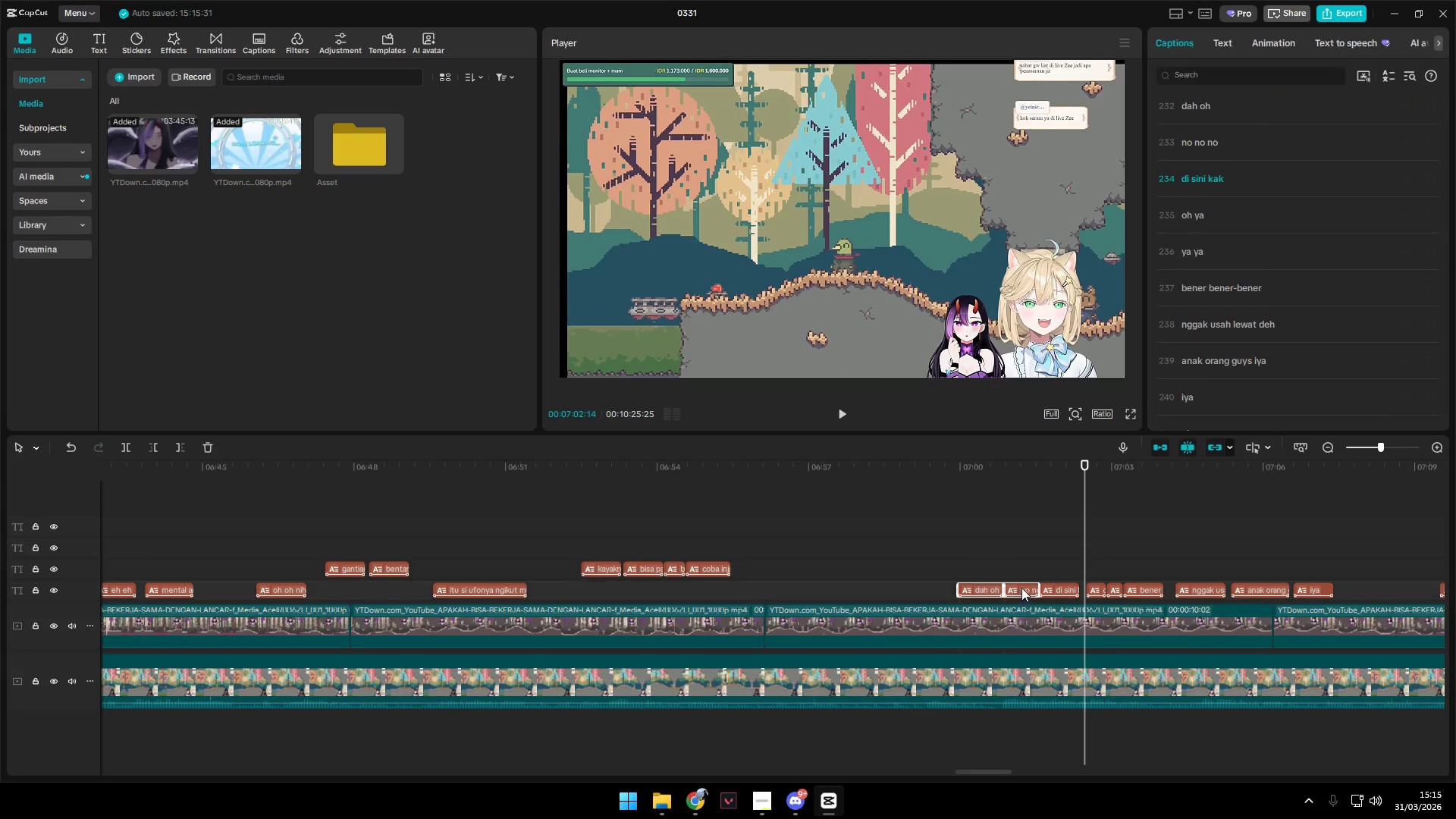 
left_click_drag(start_coordinate=[1021, 587], to_coordinate=[1021, 569])
 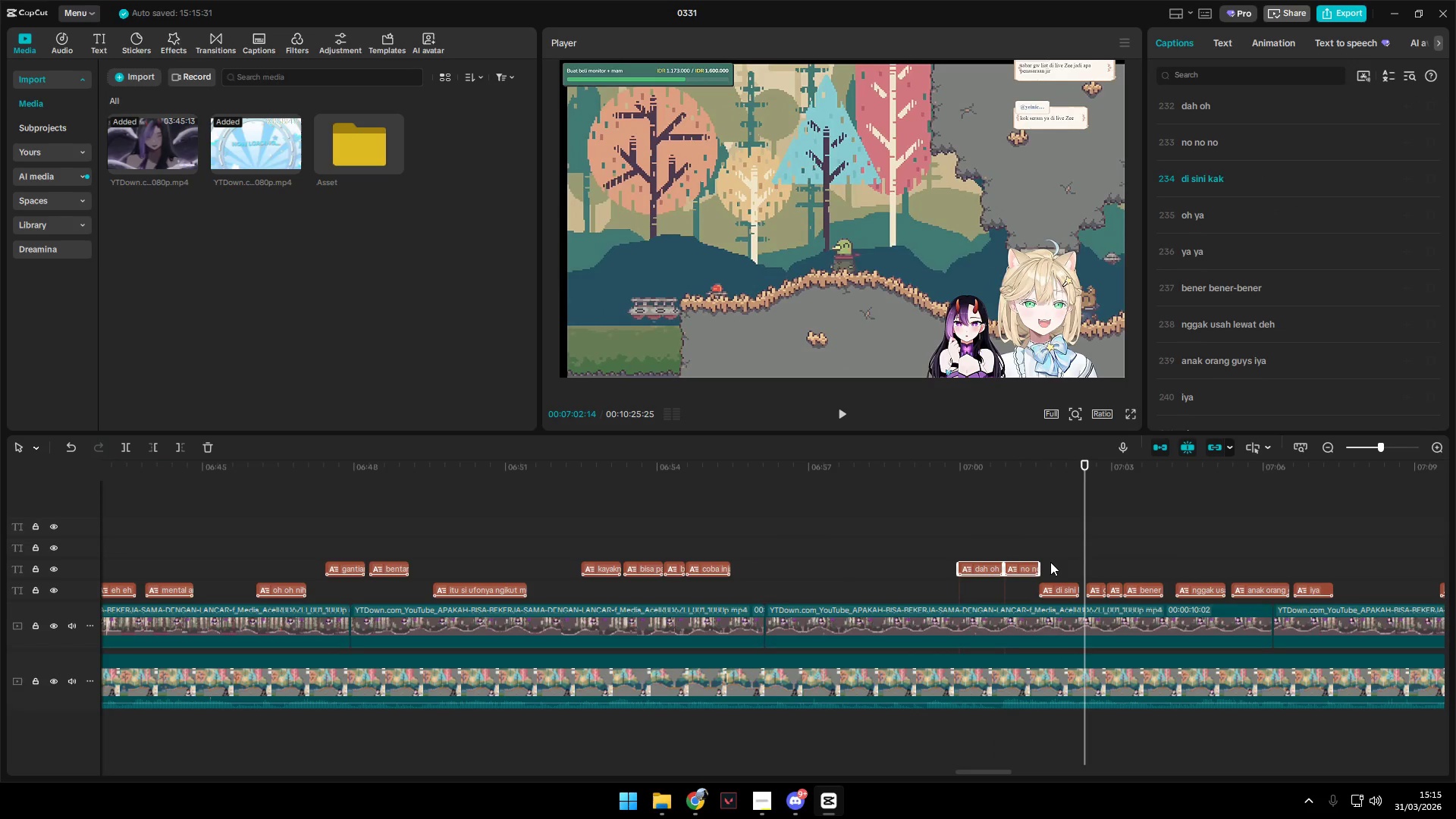 
key(Space)
 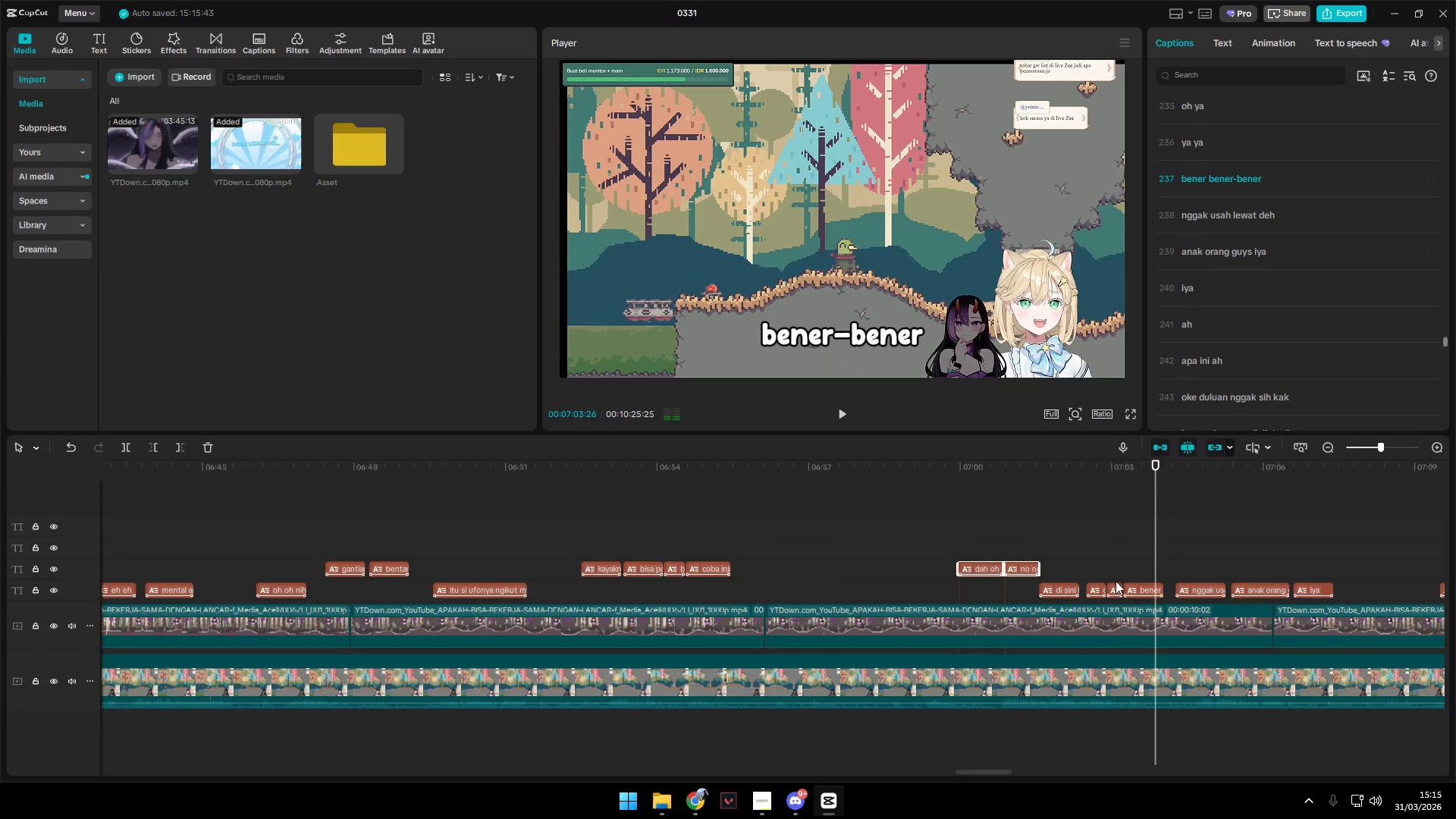 
key(Space)
 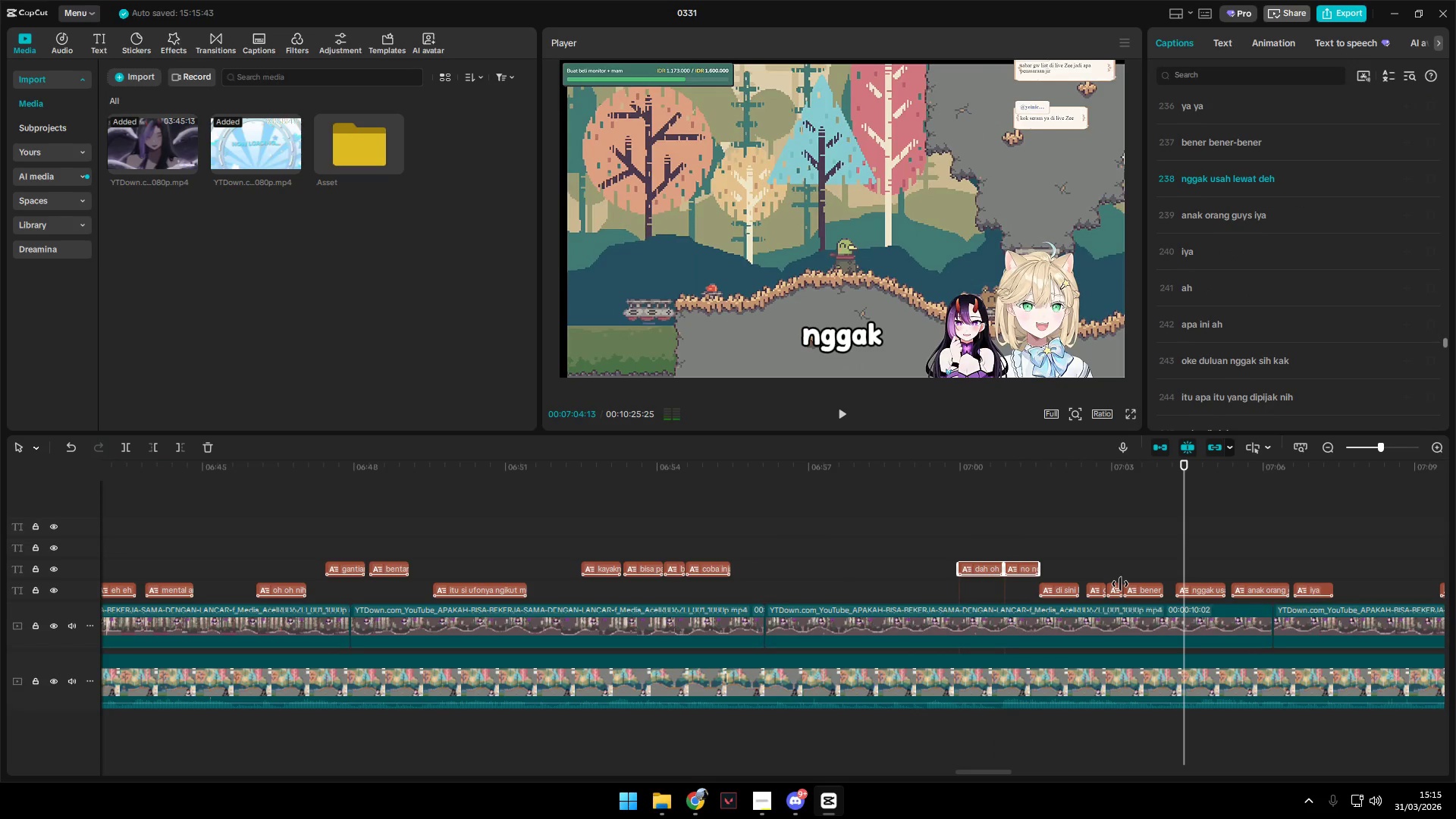 
key(Space)
 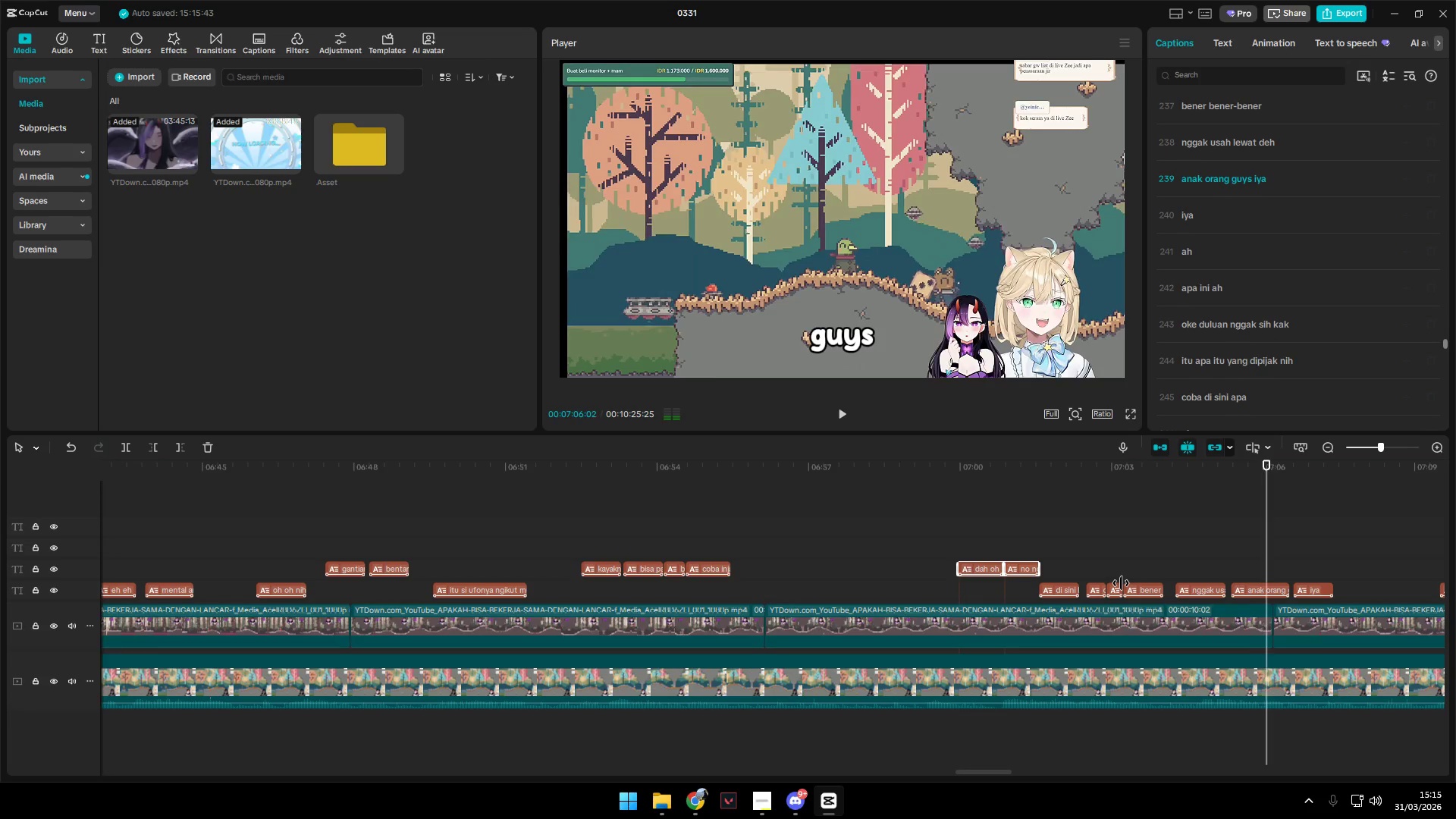 
key(Space)
 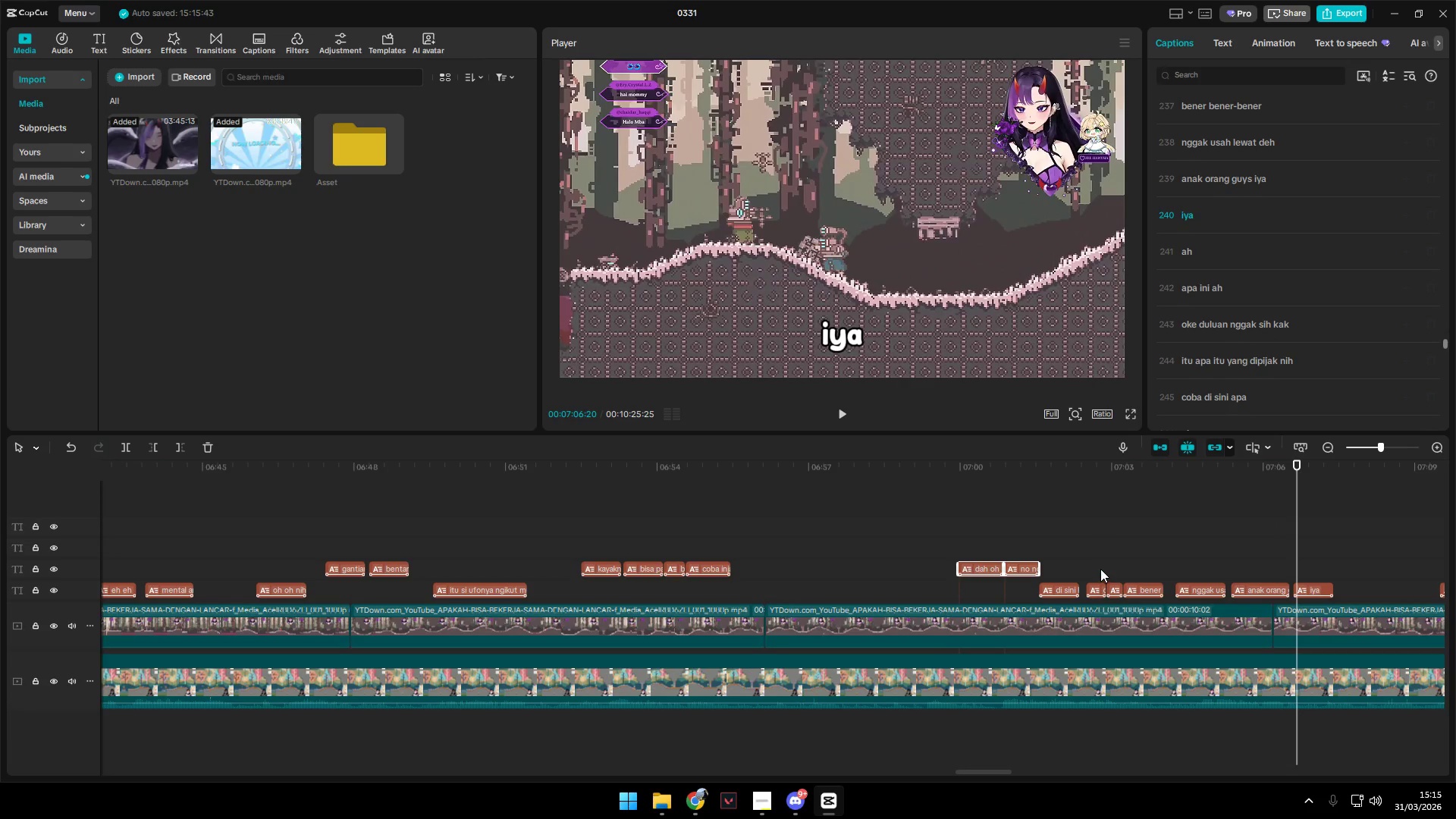 
left_click_drag(start_coordinate=[1097, 567], to_coordinate=[1258, 588])
 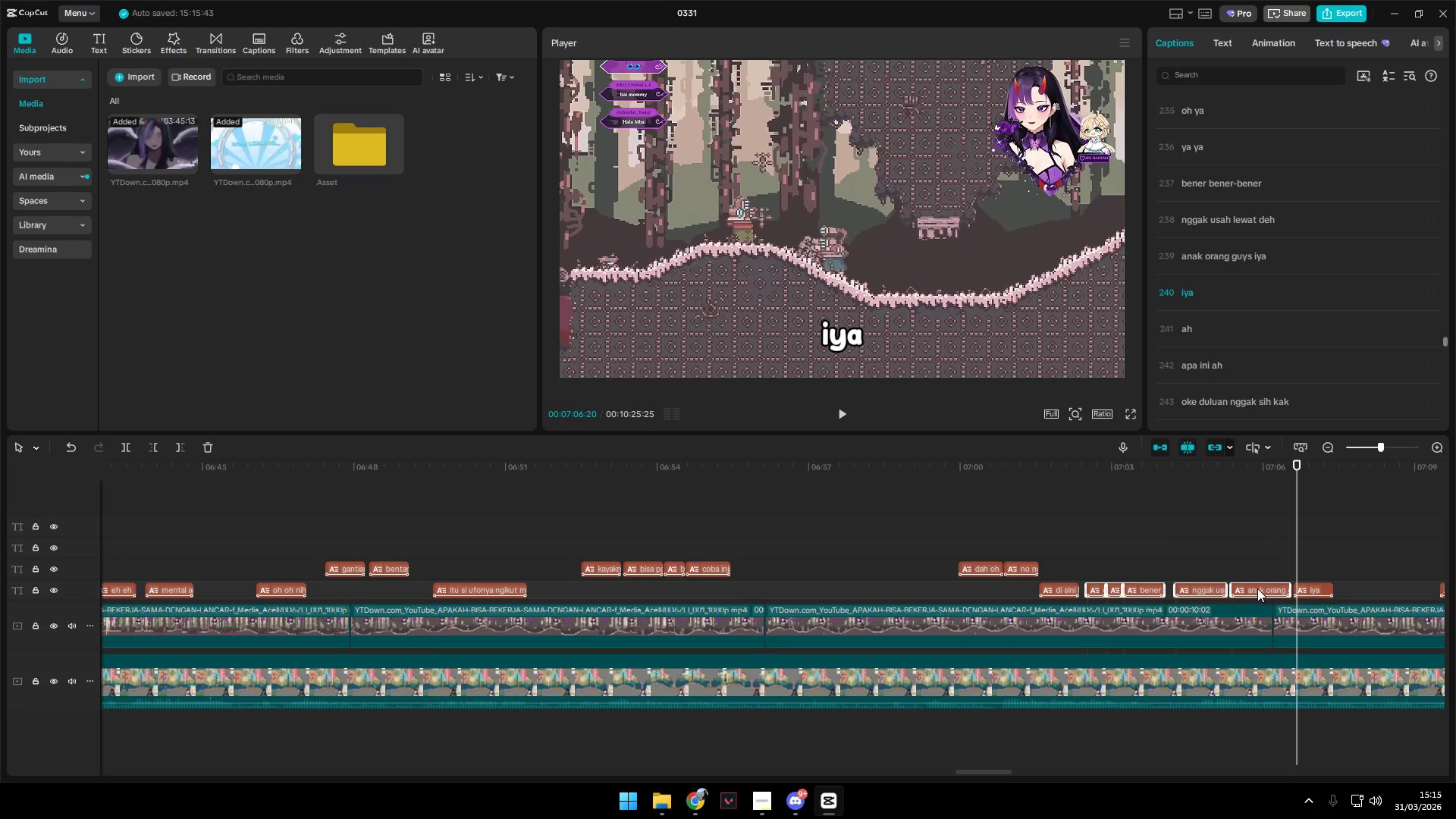 
left_click_drag(start_coordinate=[1257, 588], to_coordinate=[1257, 573])
 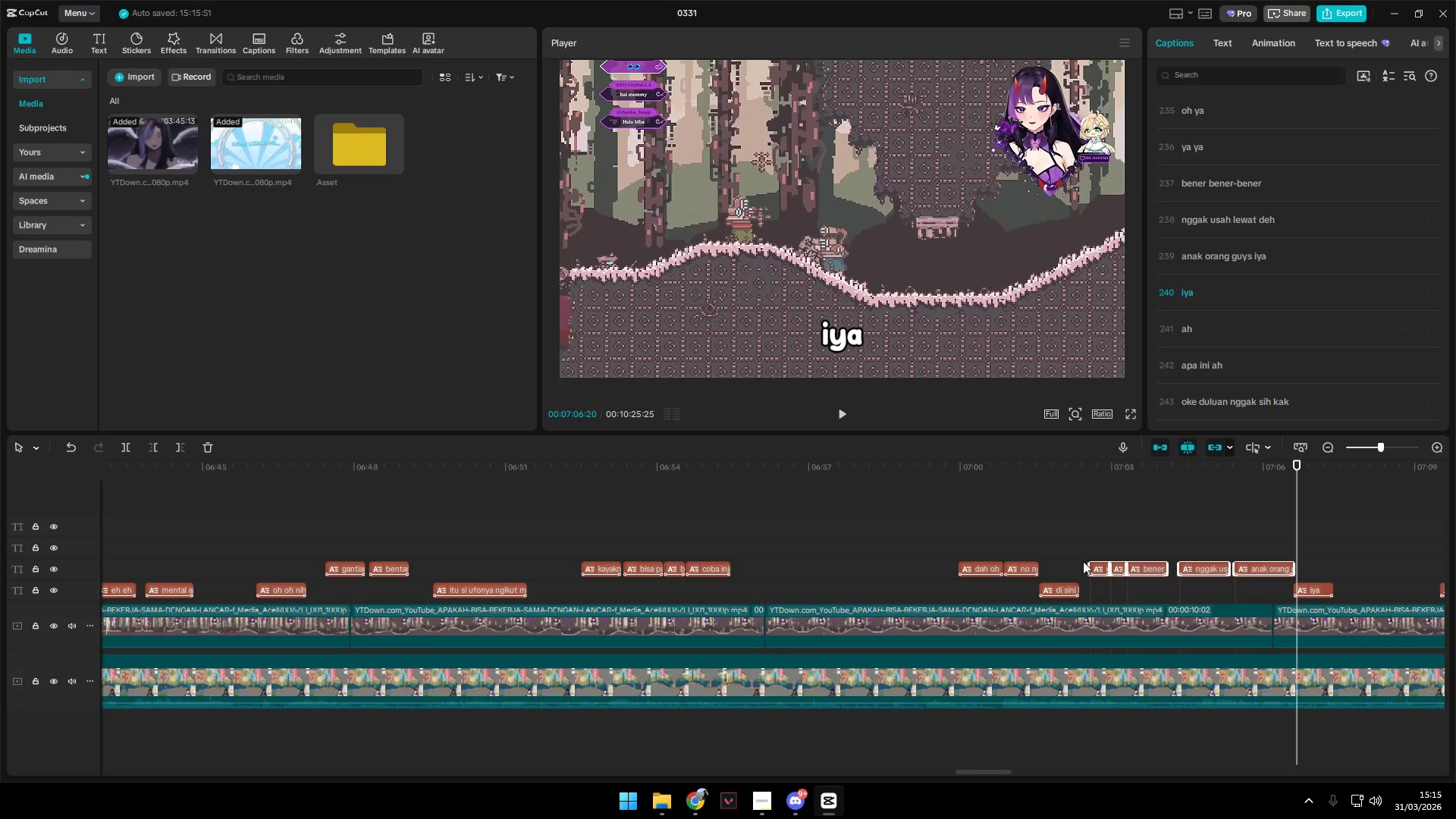 
key(Space)
 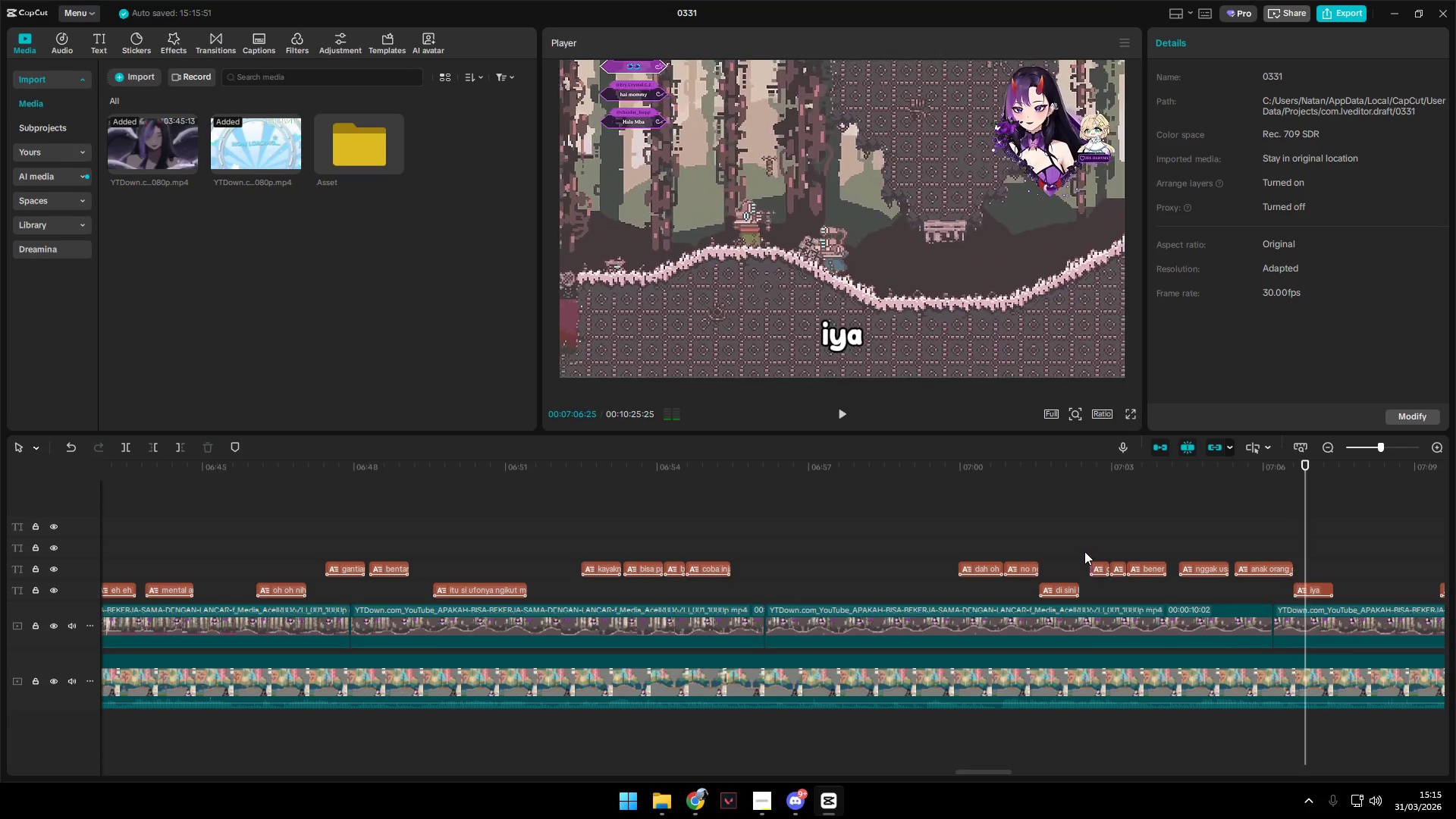 
left_click([1084, 551])
 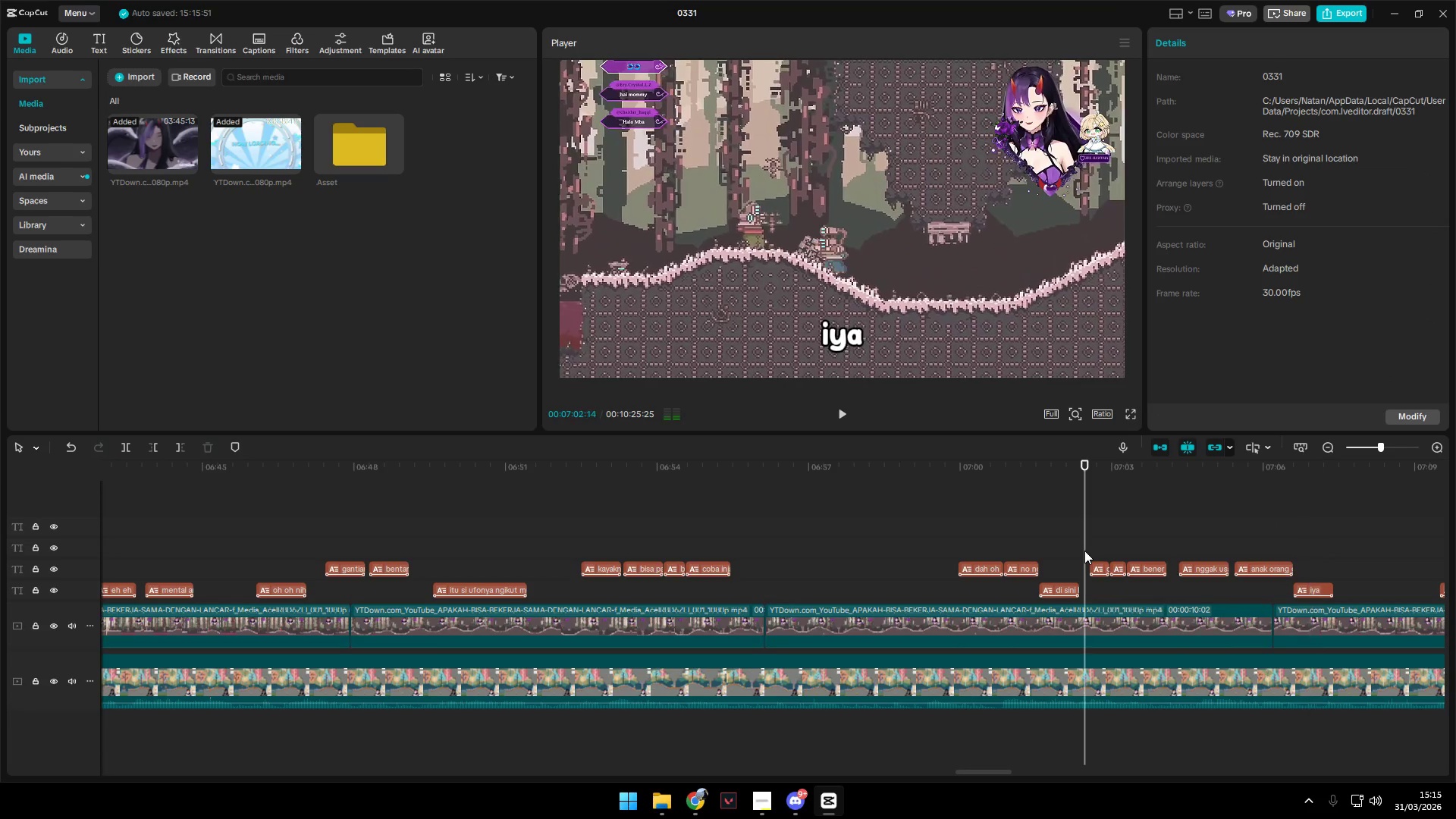 
key(Space)
 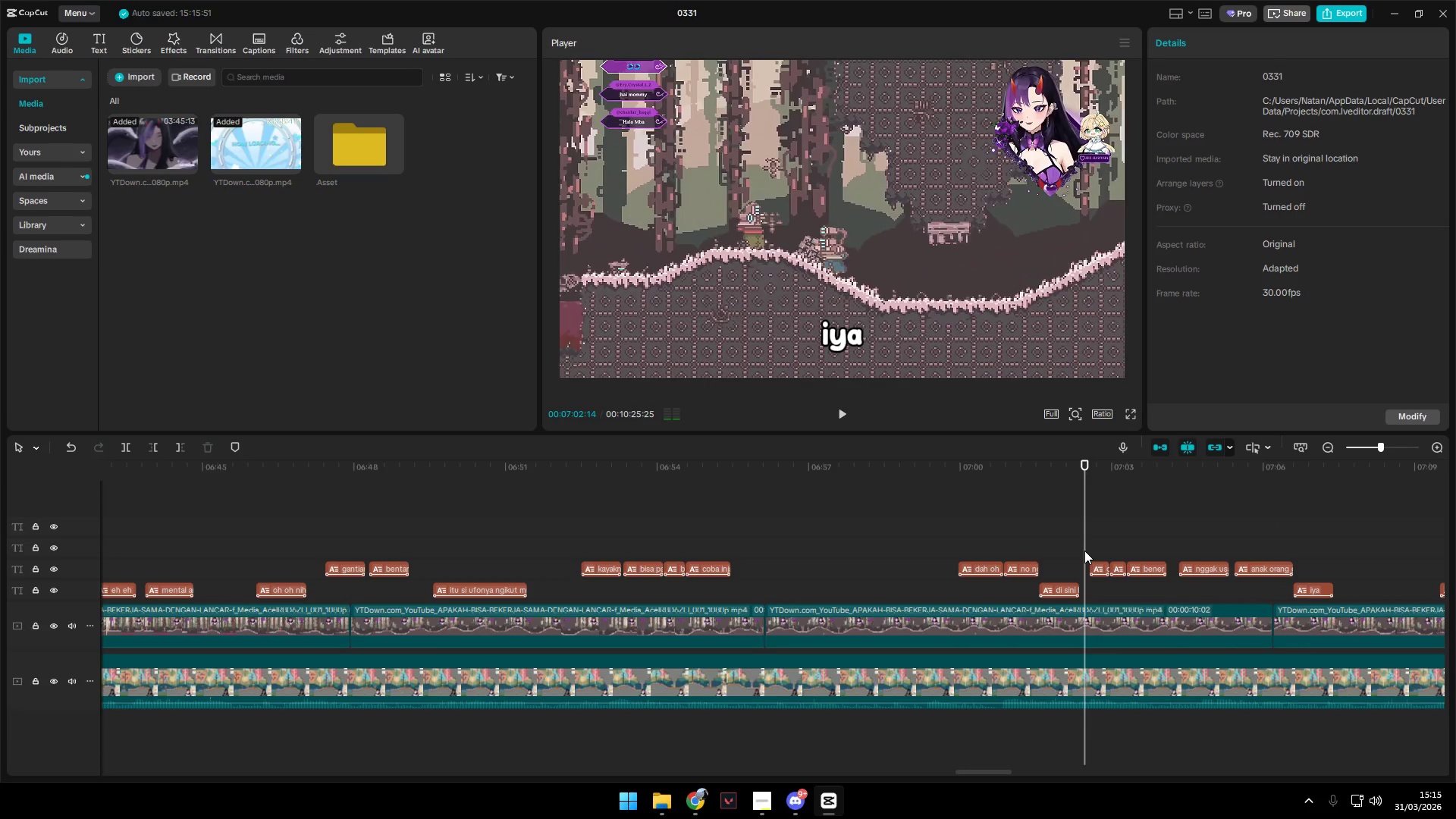 
key(Space)
 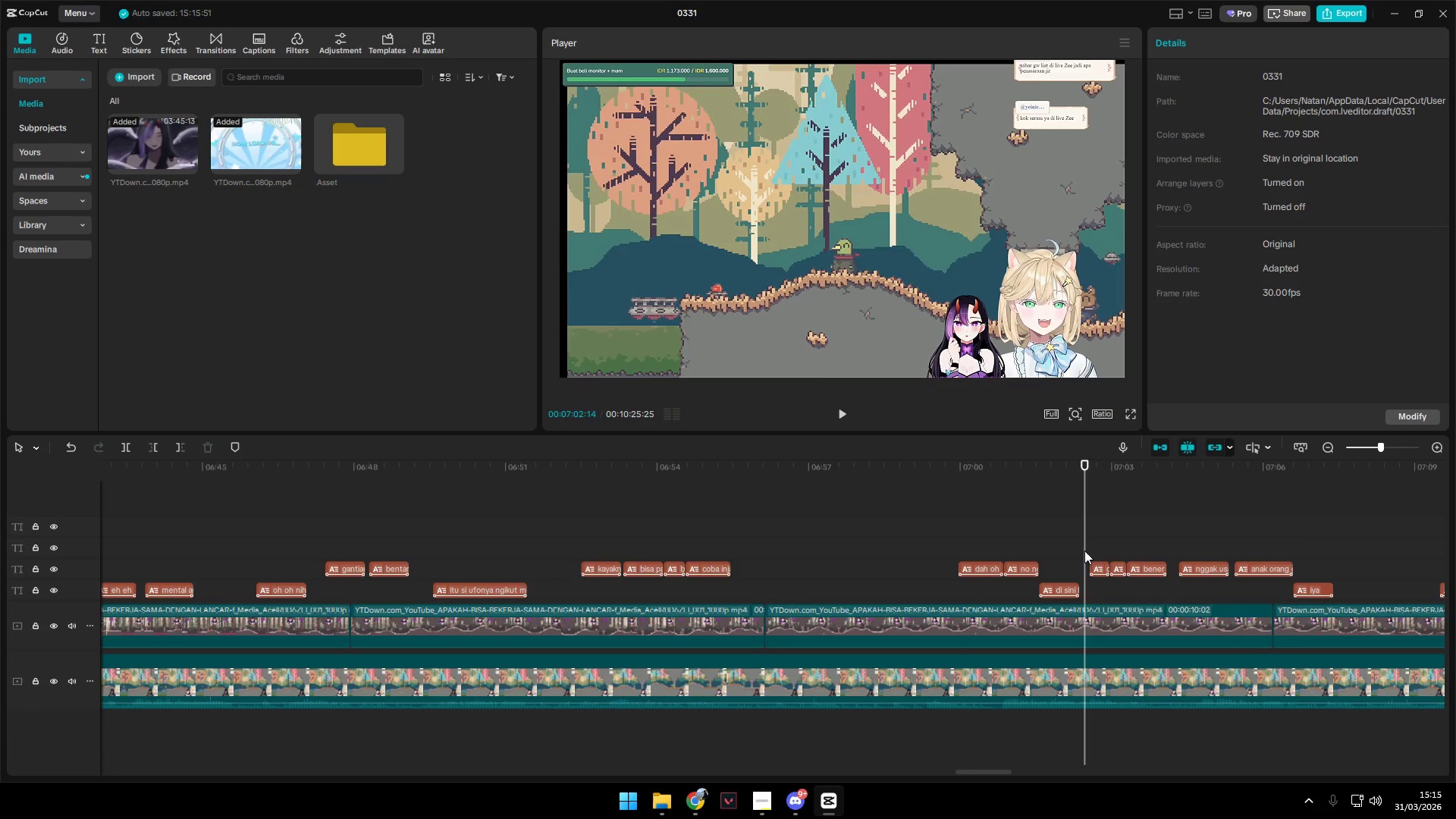 
key(Space)
 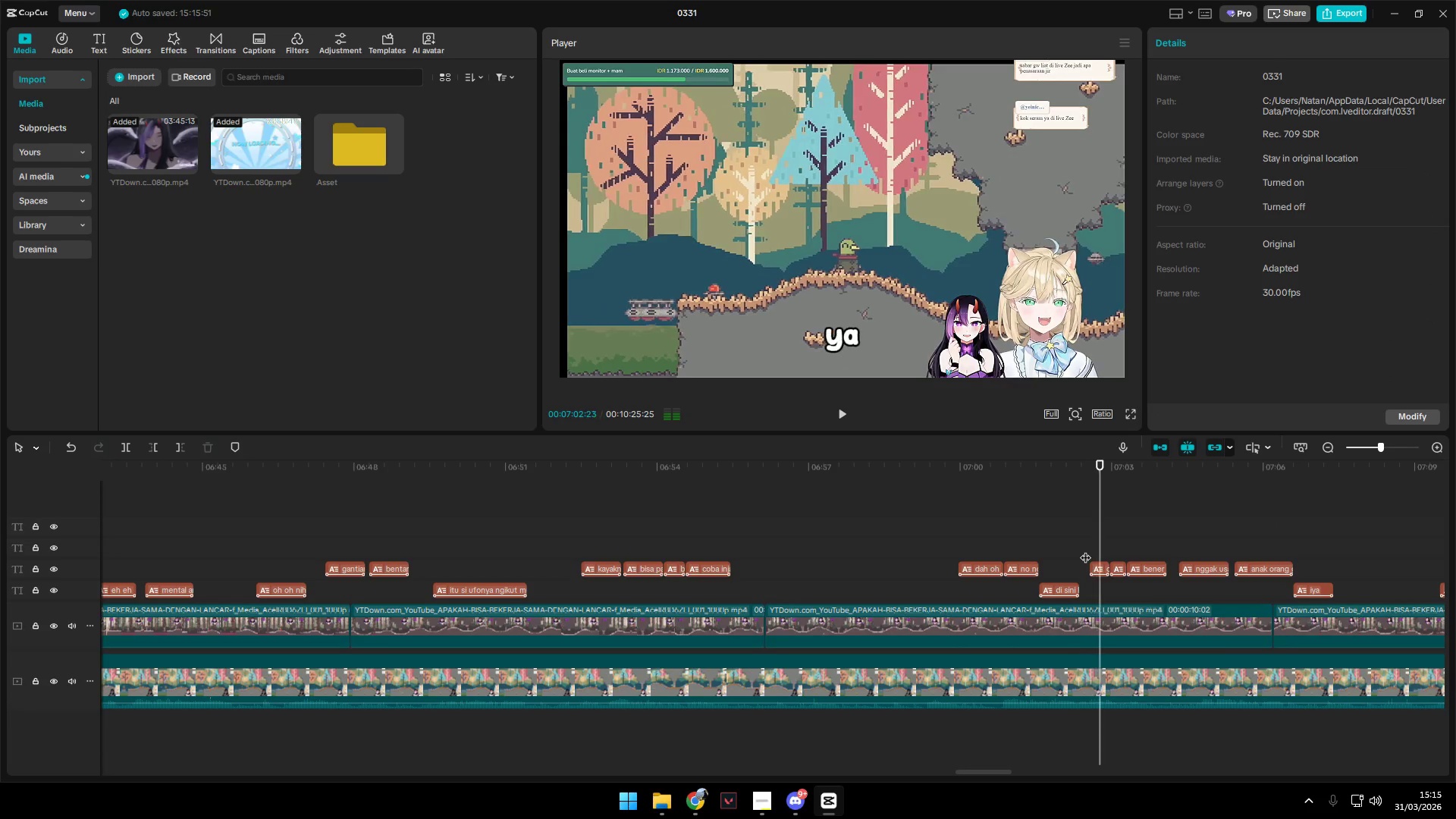 
hold_key(key=AltLeft, duration=1.5)
scroll: coordinate [1103, 584], scroll_direction: down, amount: 3.0
 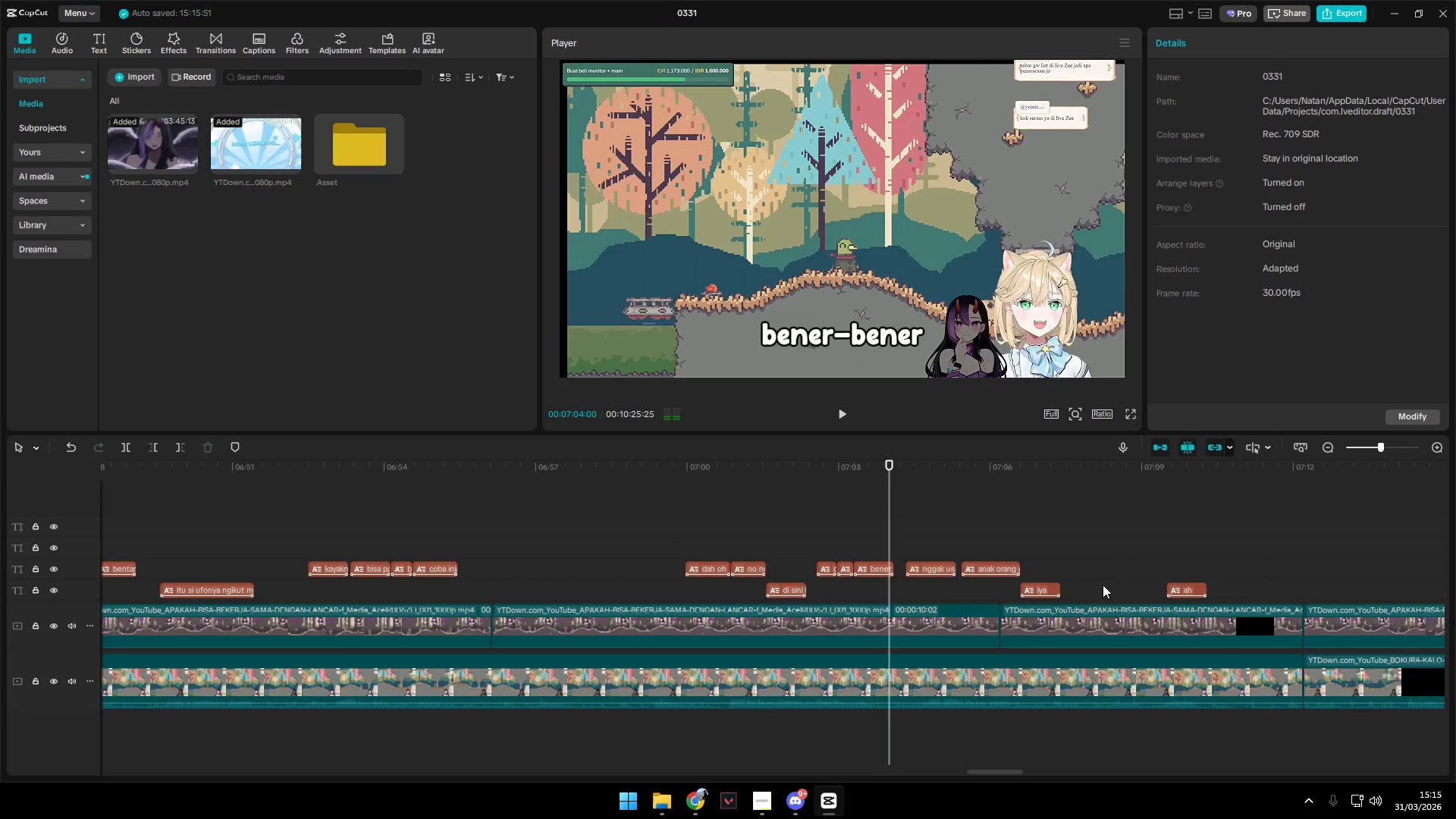 
hold_key(key=AltLeft, duration=1.16)
 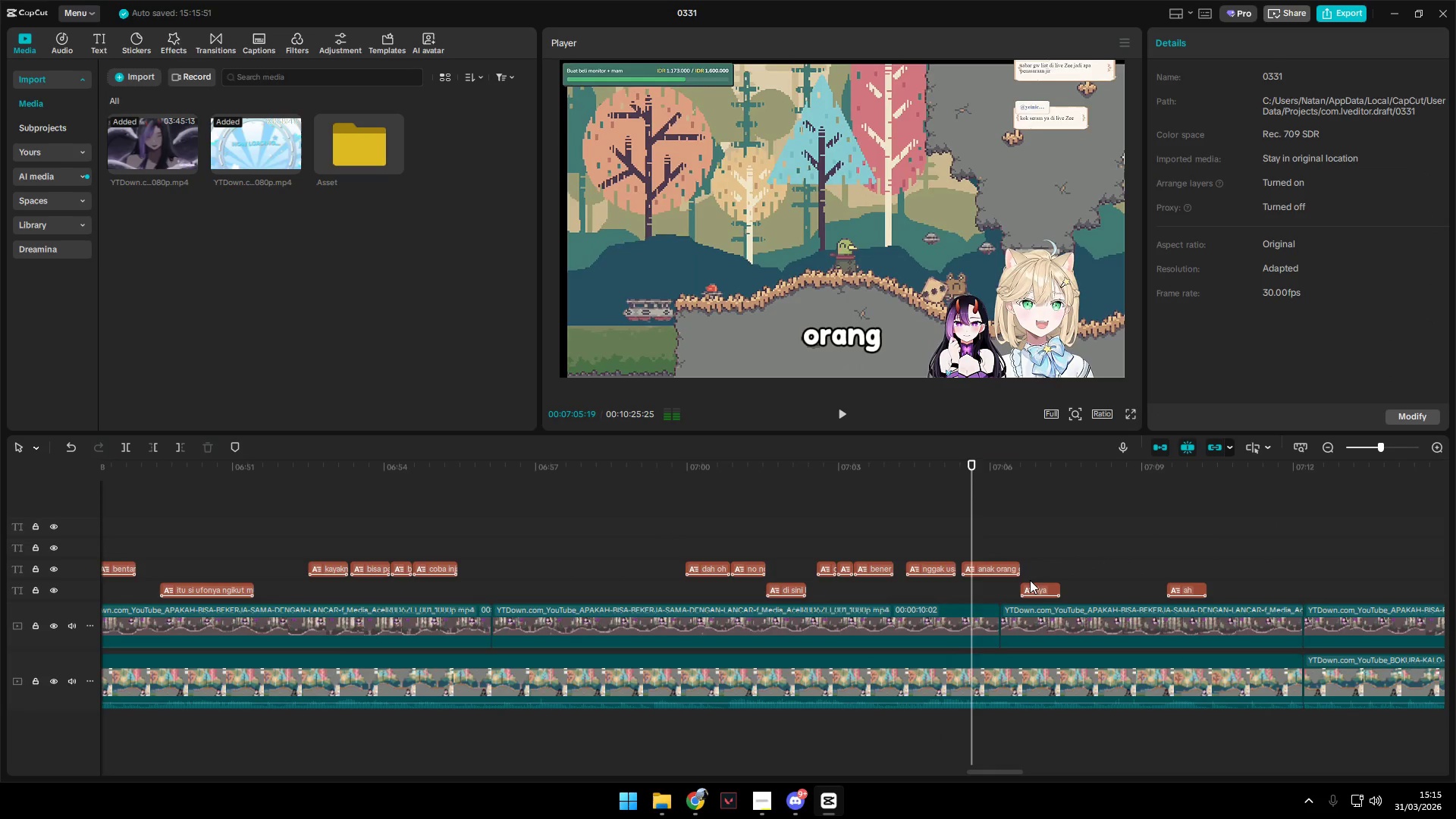 
key(Space)
 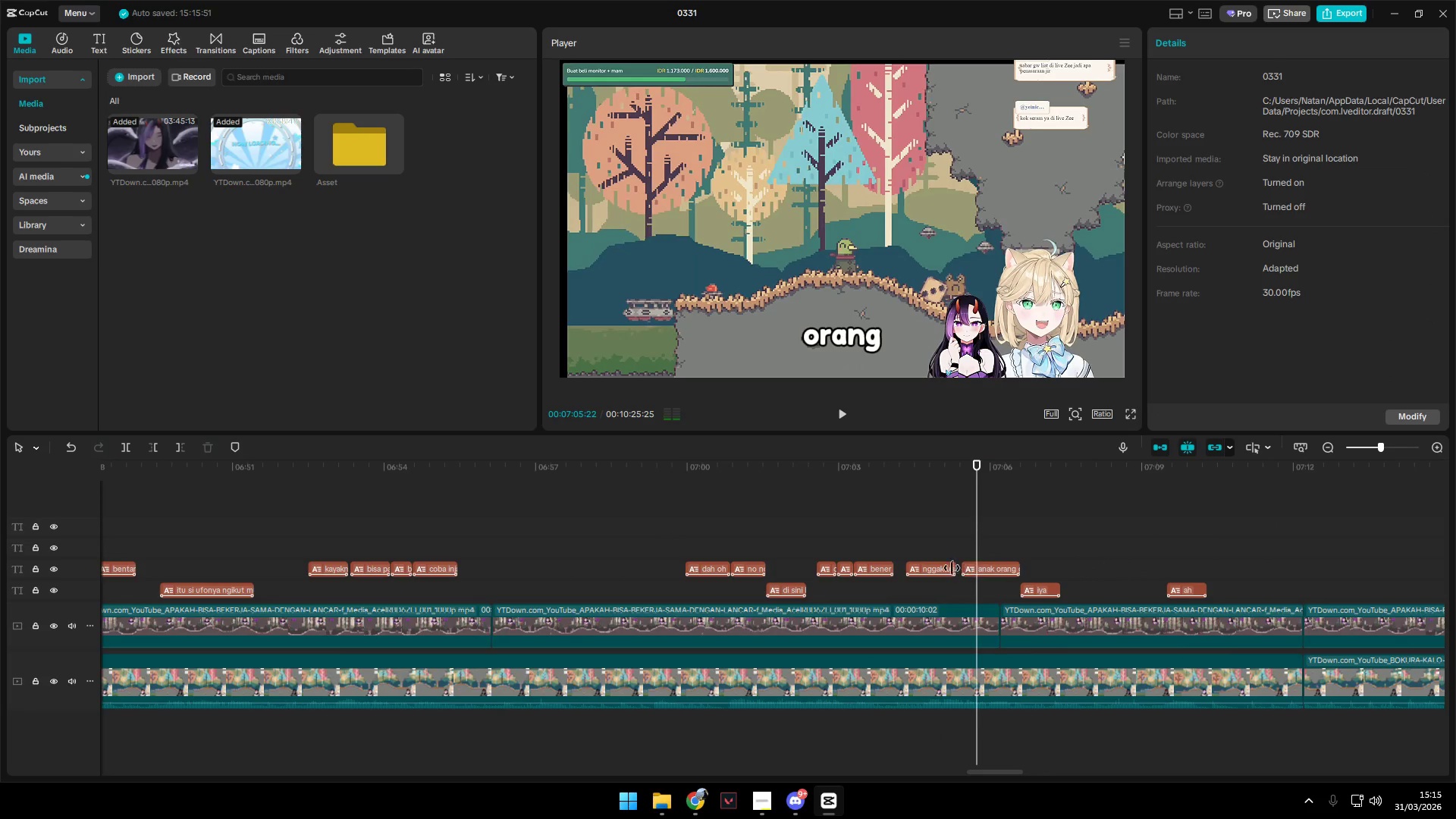 
left_click([946, 566])
 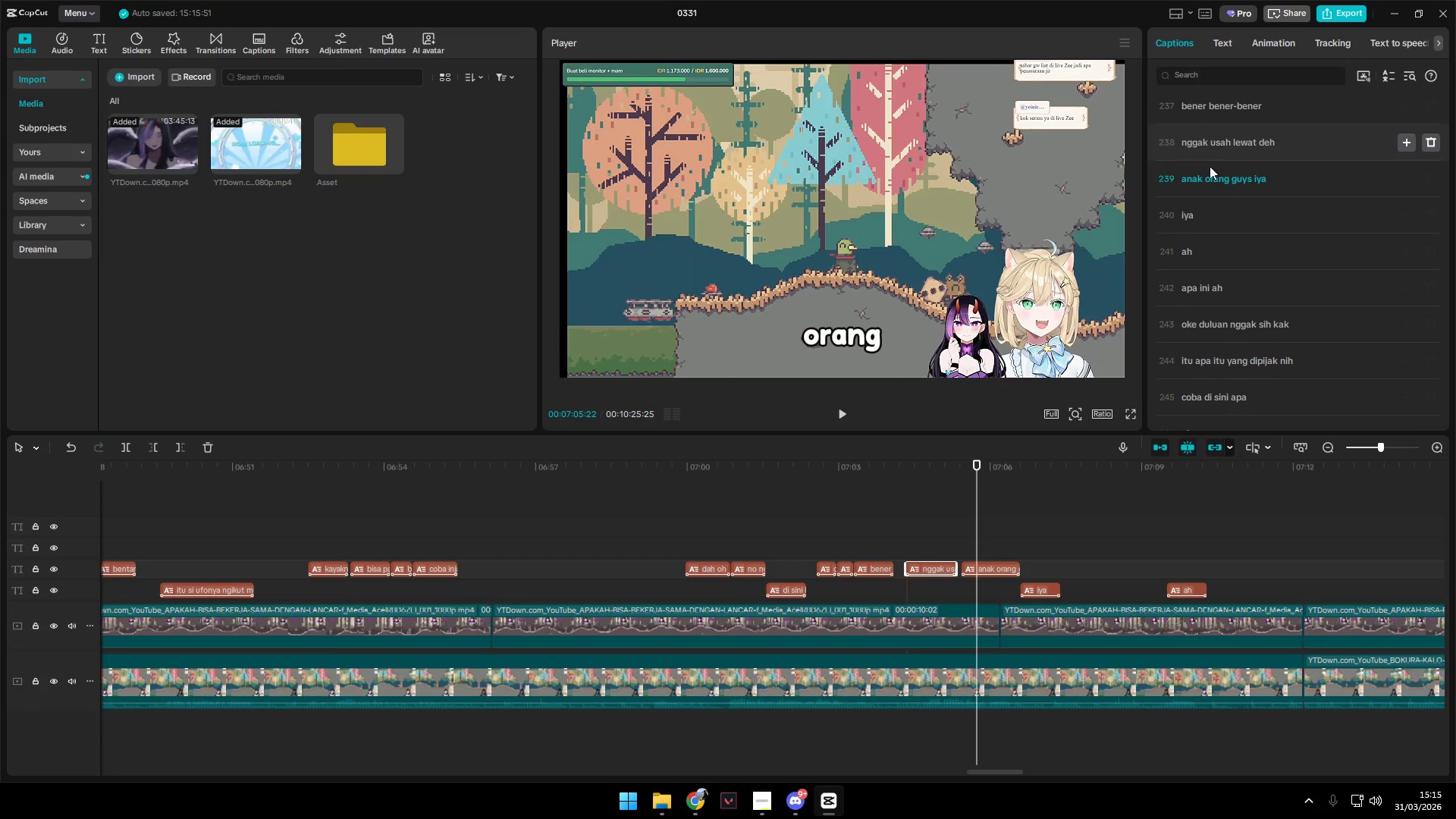 
left_click([1214, 143])
 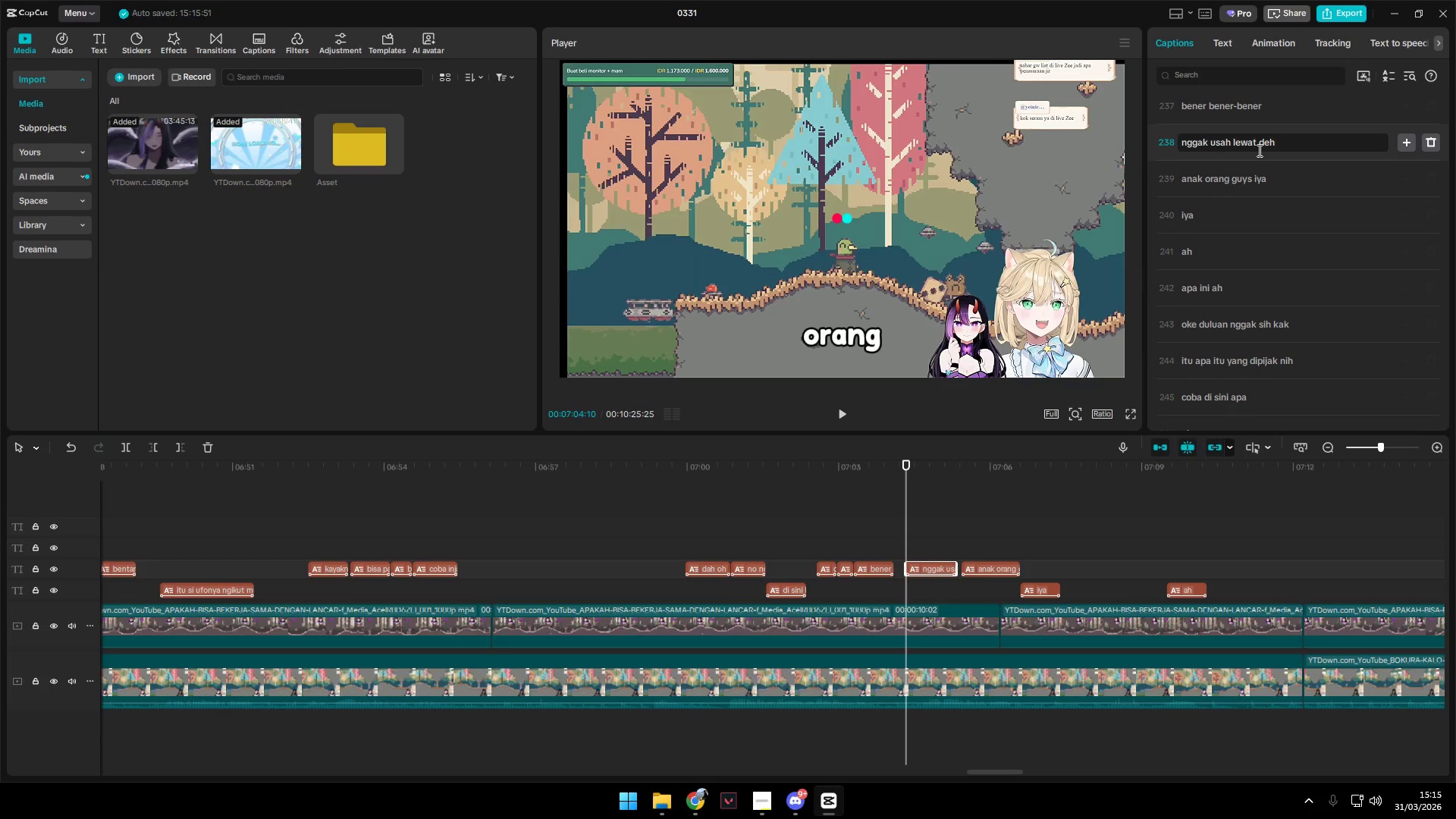 
key(Backspace)
type(bis)
key(Backspace)
 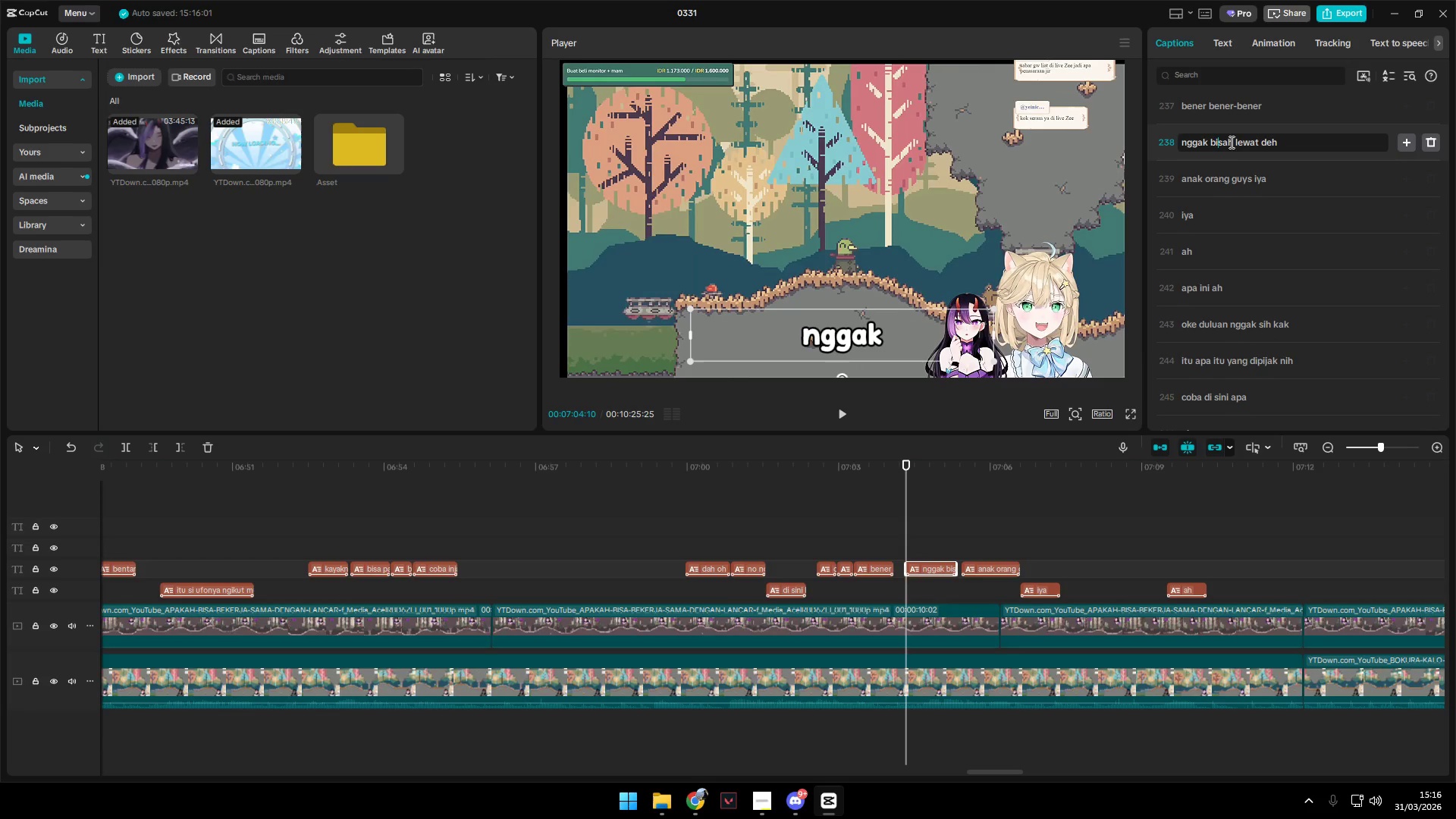 
left_click([1231, 141])
 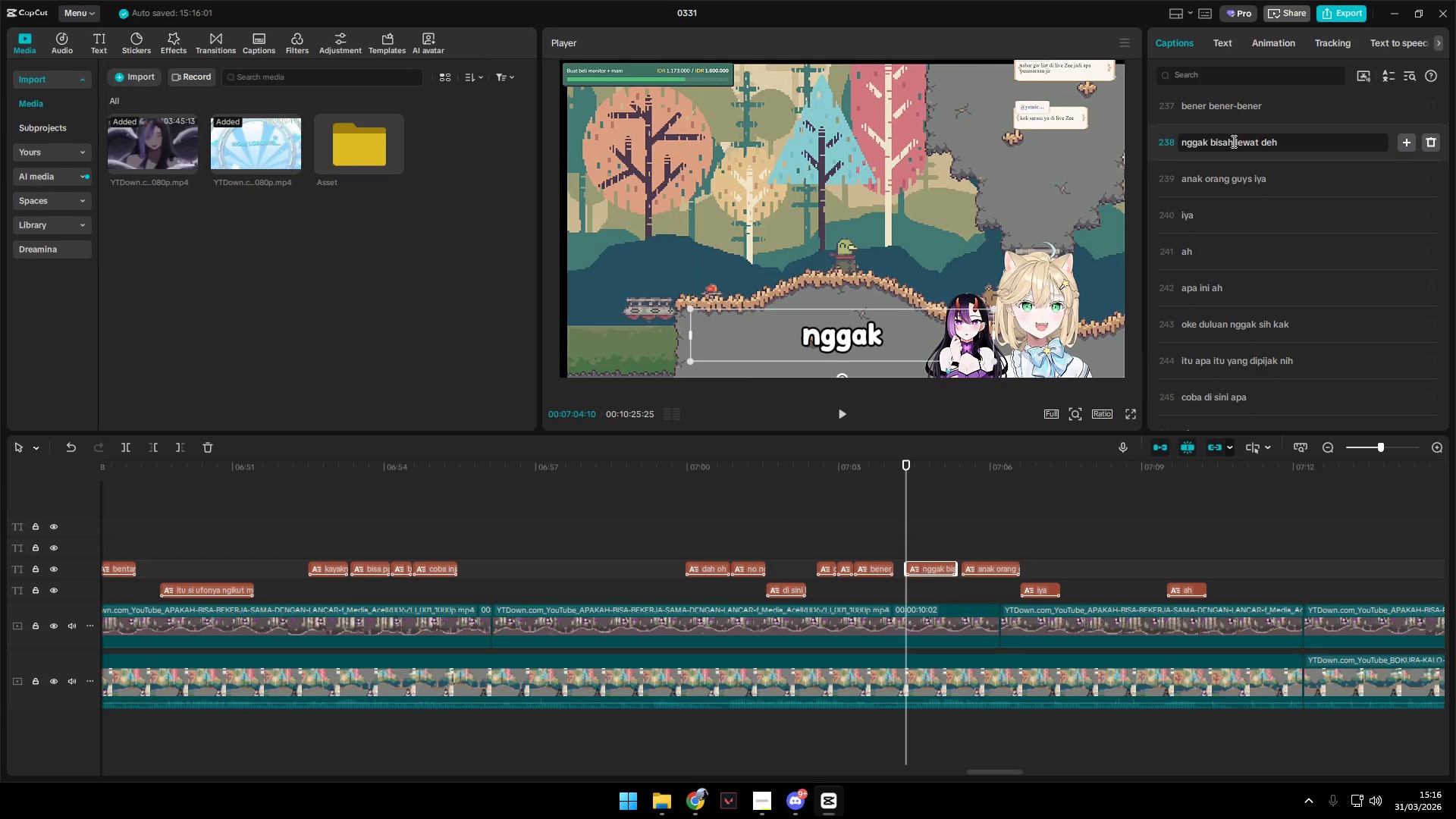 
key(Backspace)
 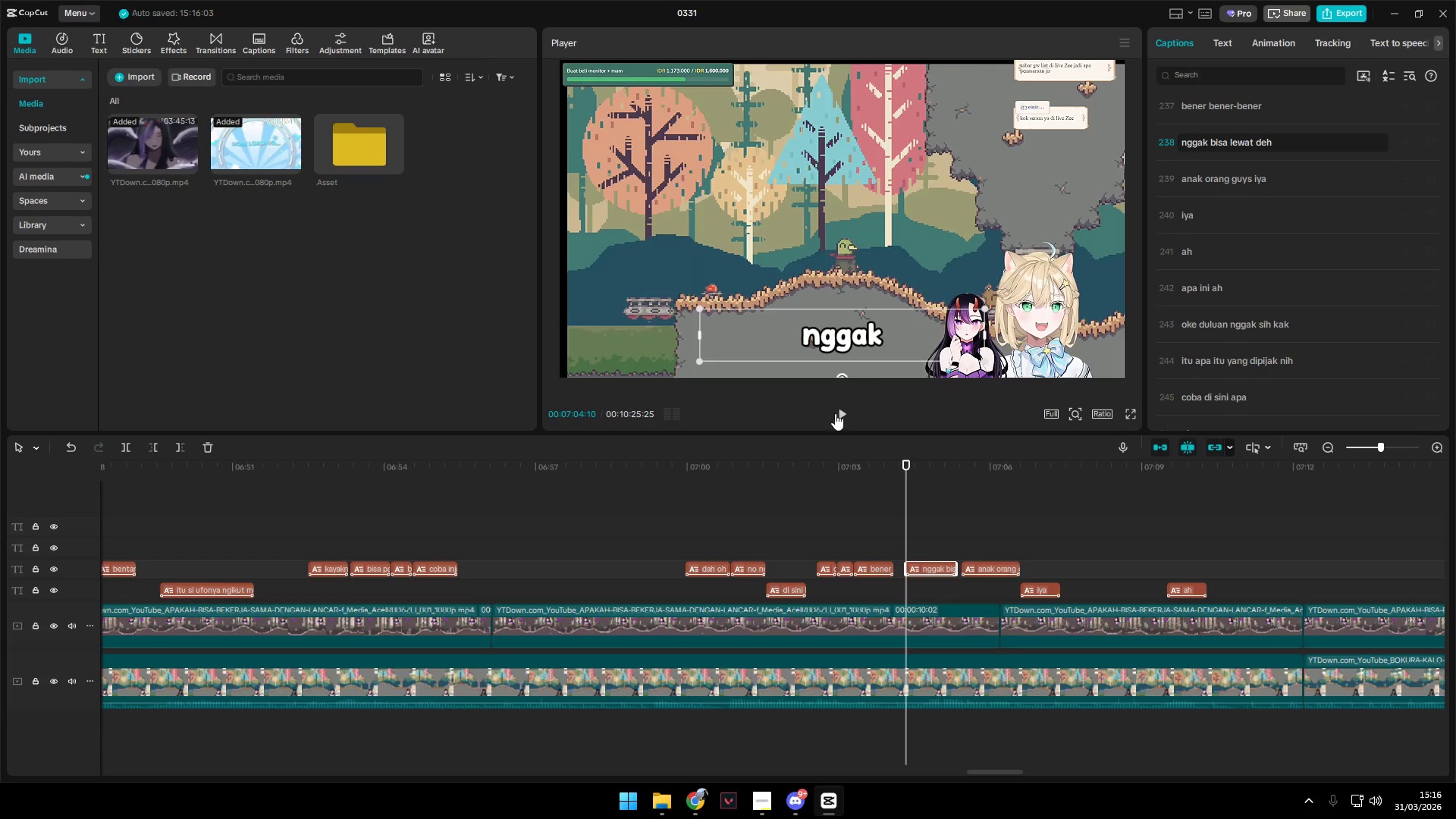 
left_click([841, 414])
 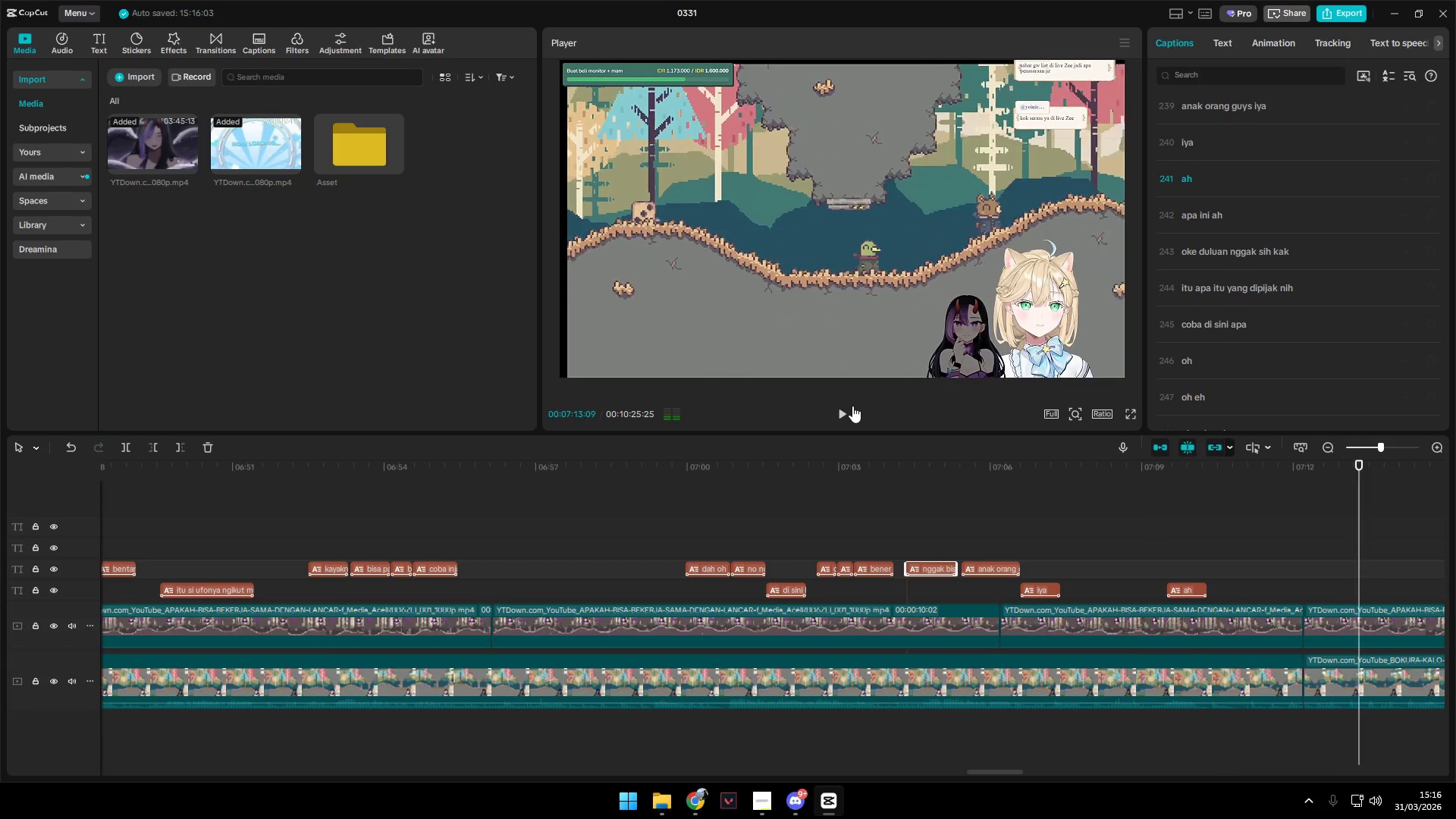 
wait(14.11)
 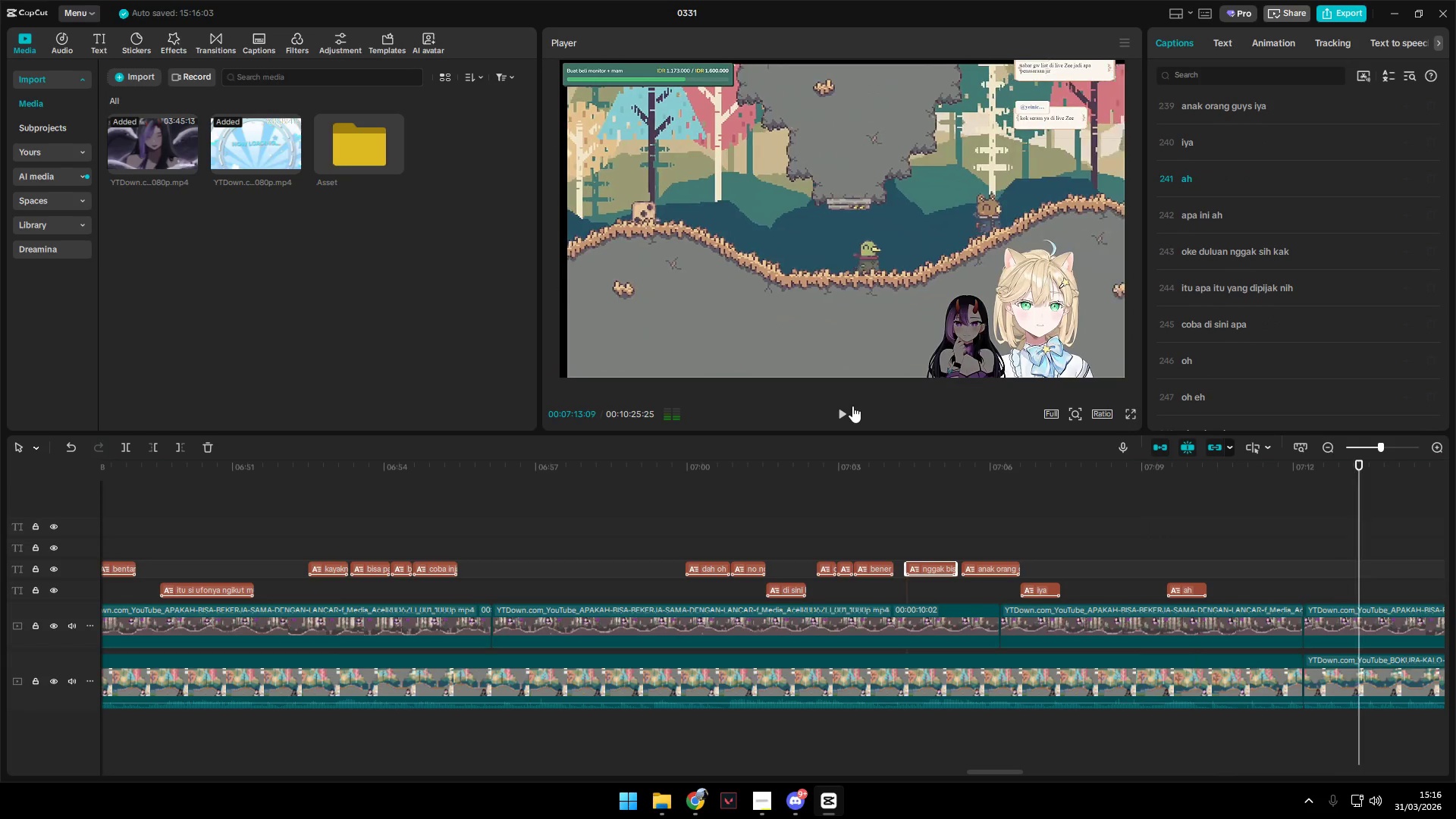 
key(Space)
 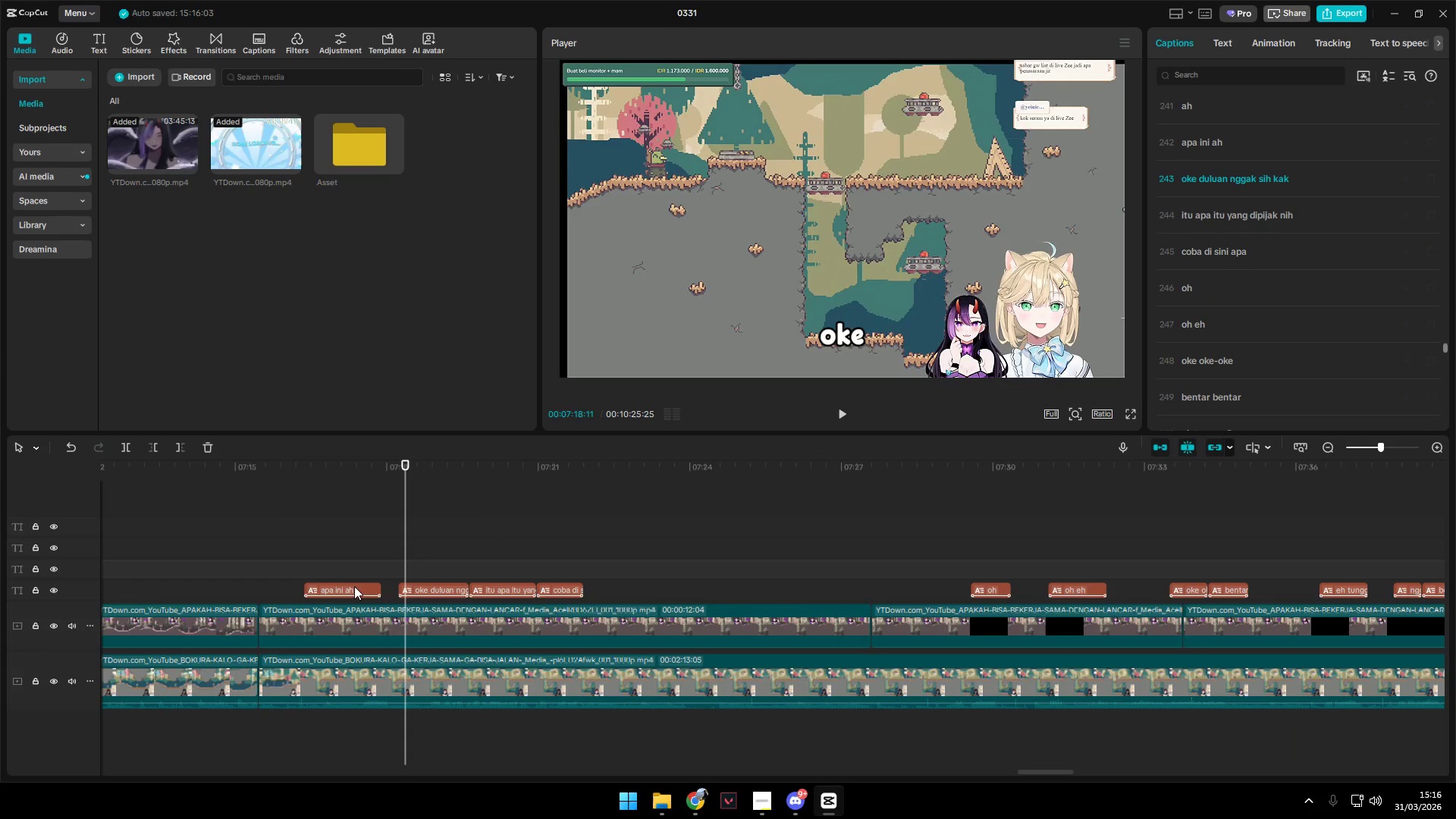 
left_click_drag(start_coordinate=[352, 591], to_coordinate=[353, 574])
 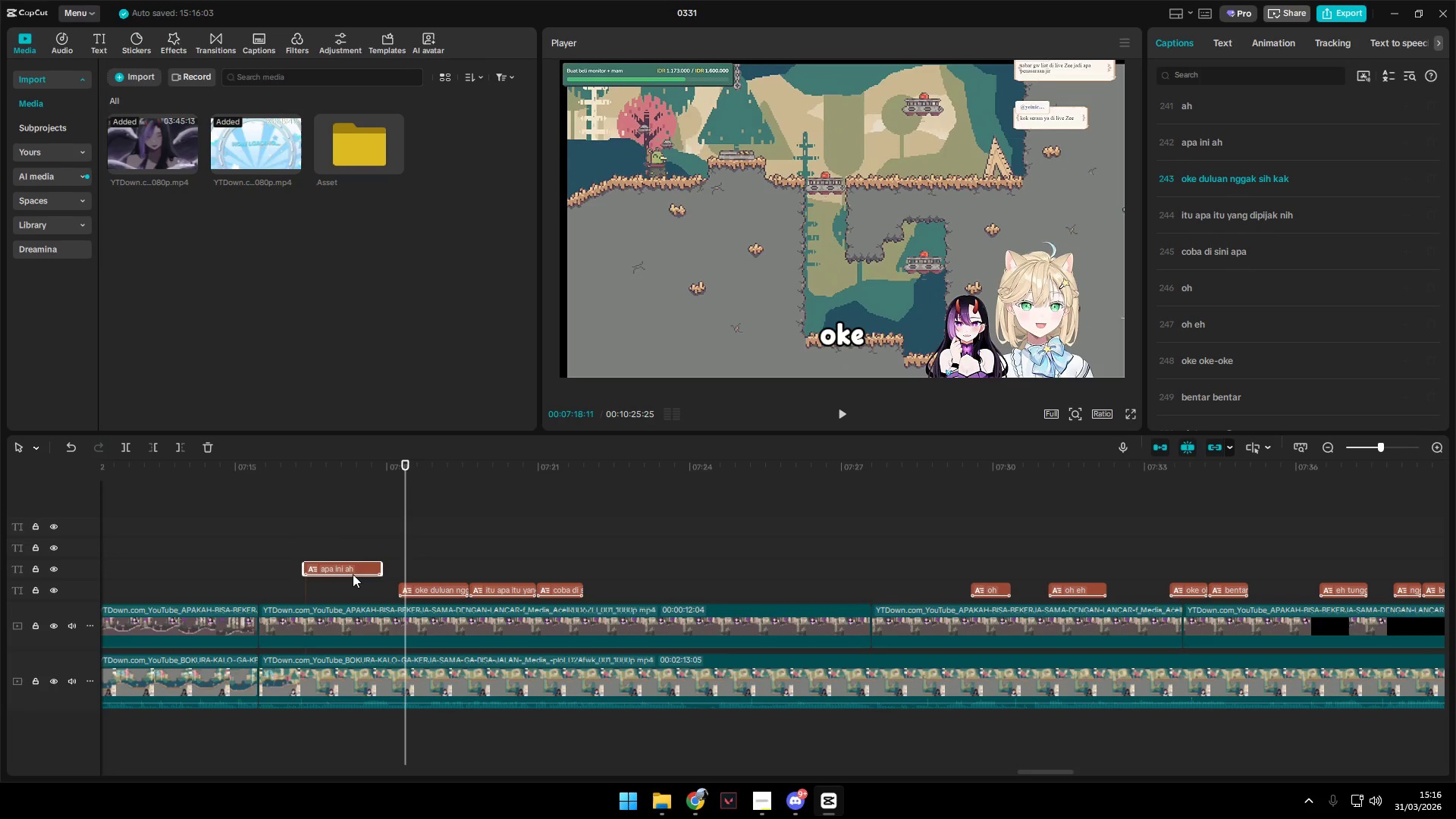 
key(Space)
 